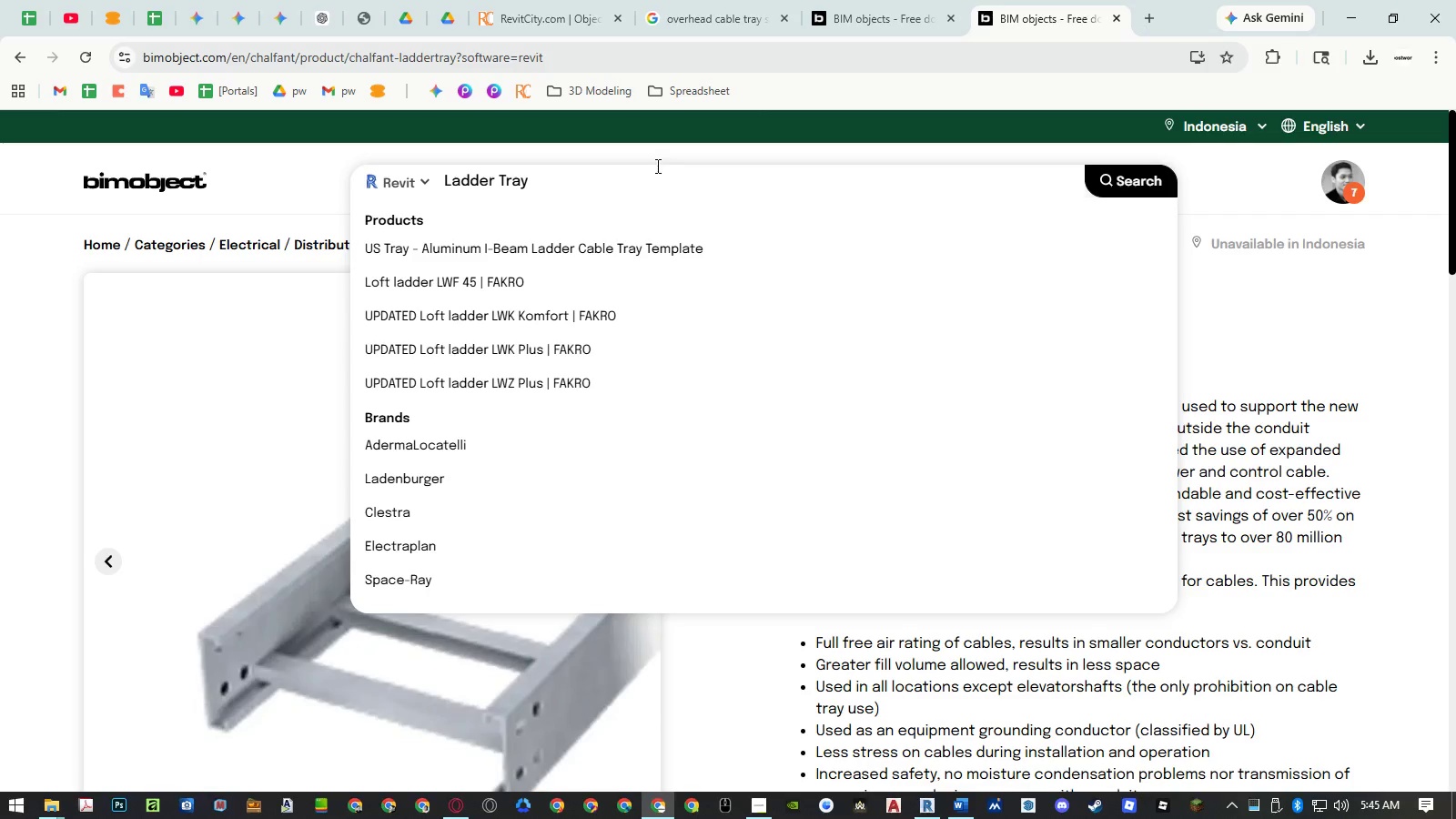 
middle_click([551, 256])
 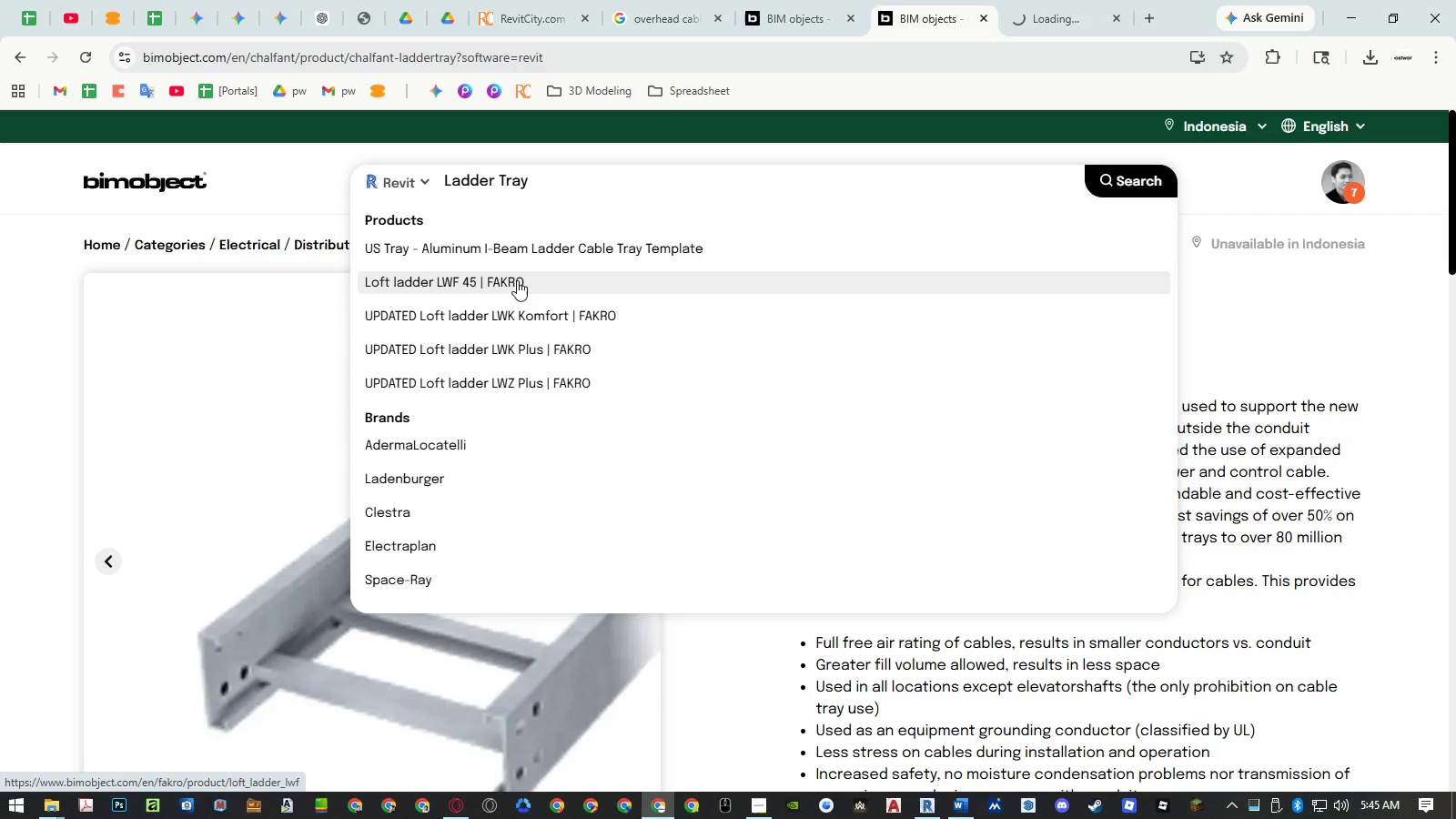 
middle_click([512, 283])
 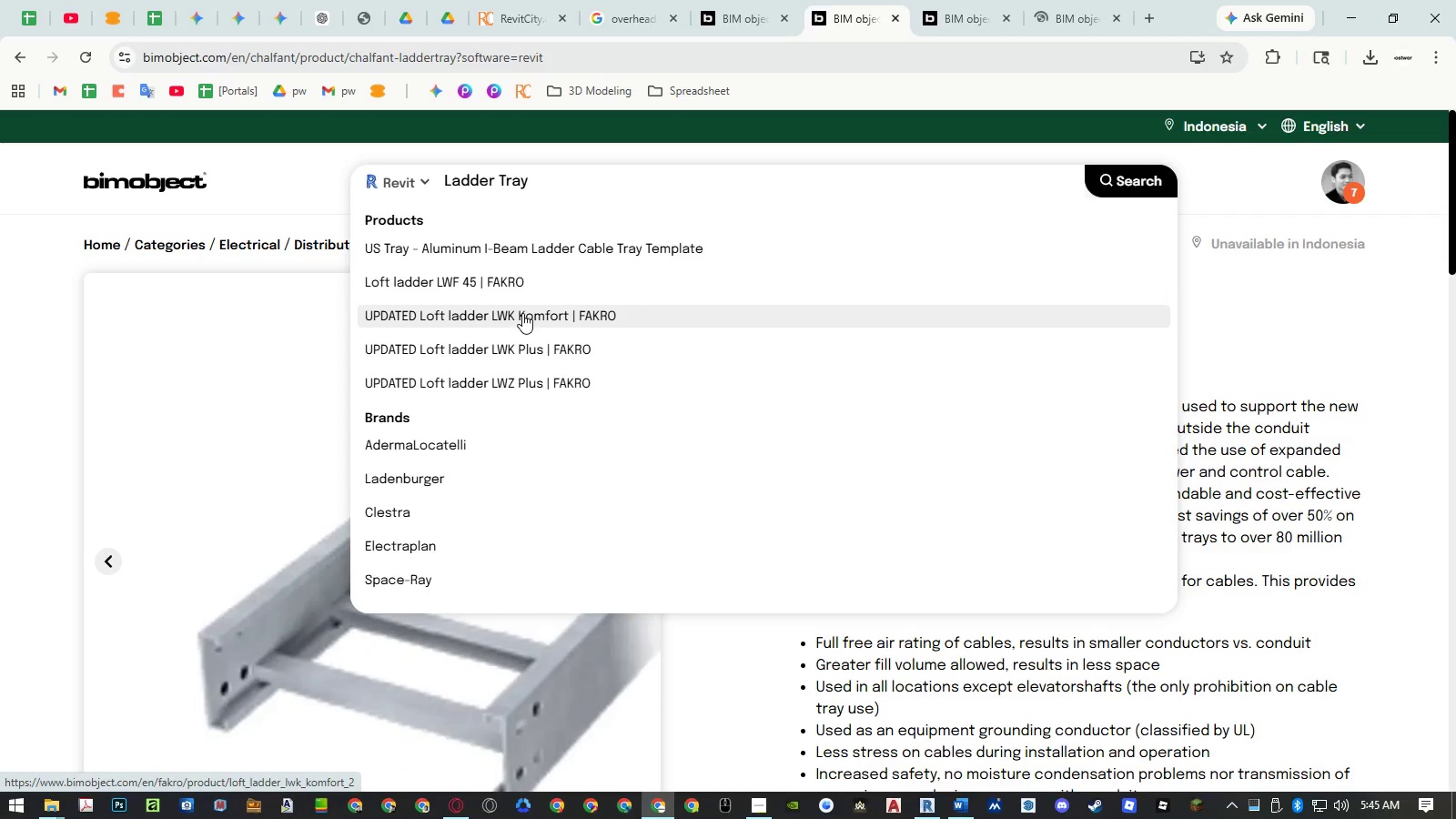 
middle_click([516, 340])
 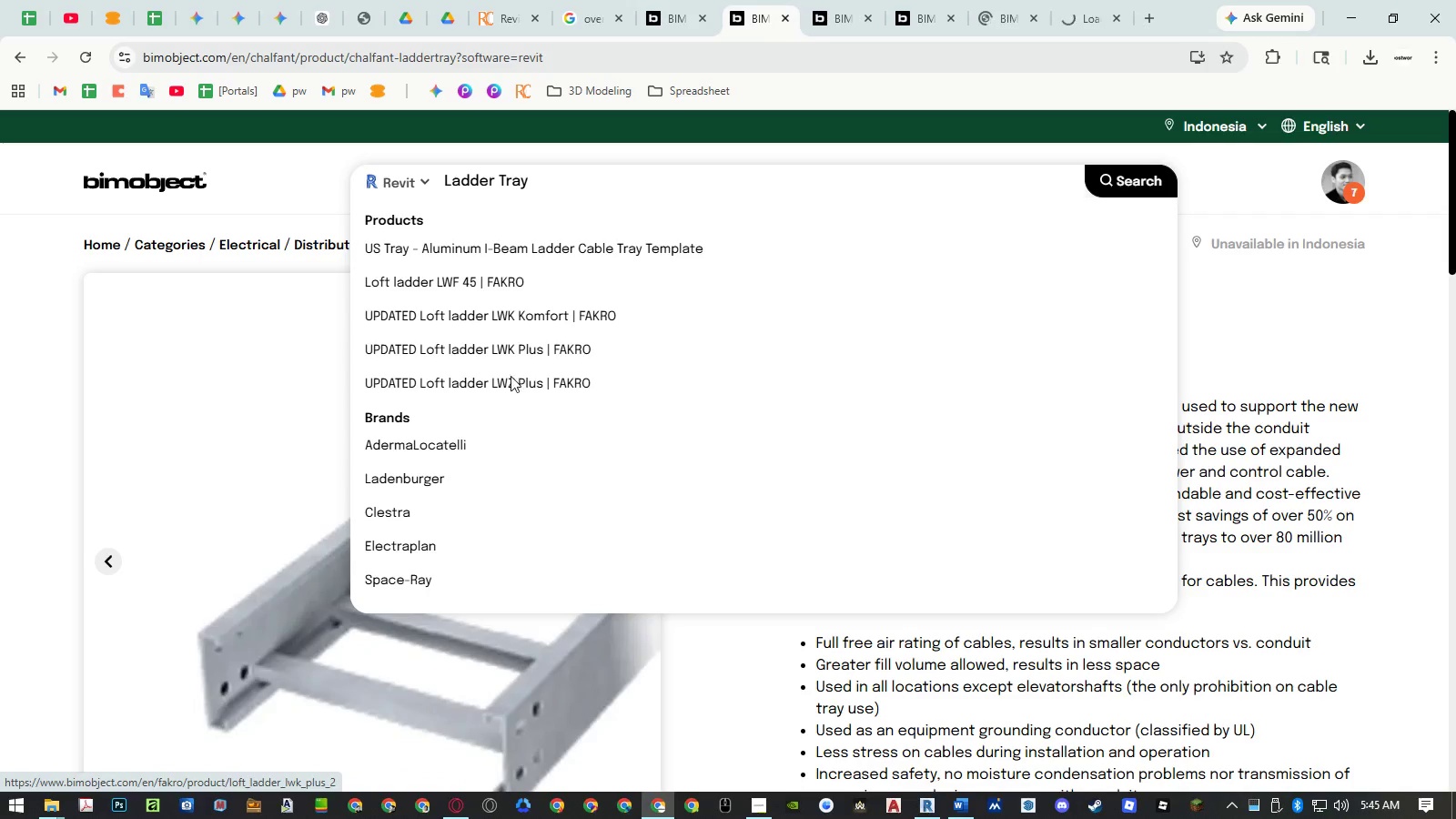 
middle_click([511, 379])
 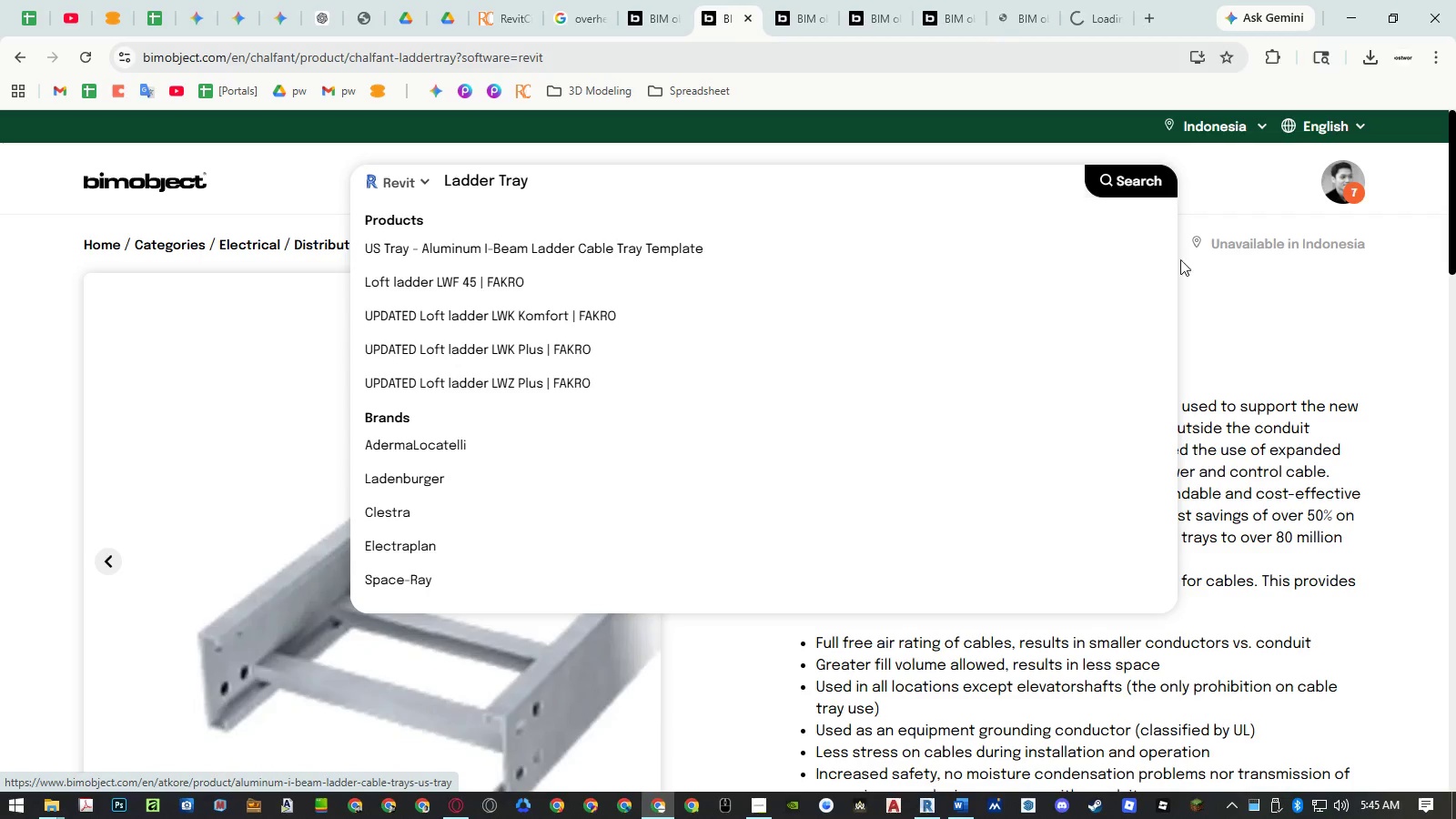 
left_click([1250, 300])
 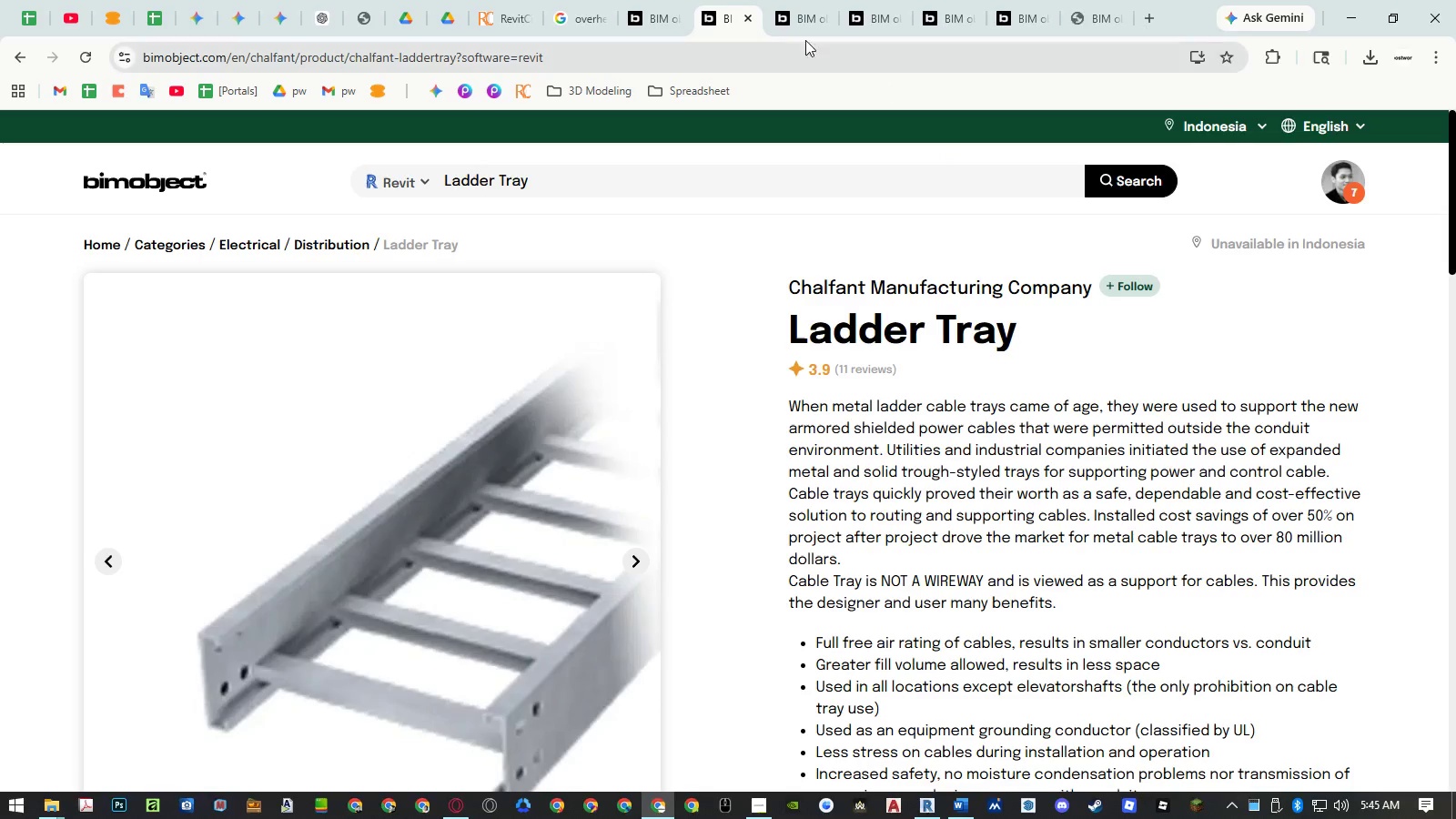 
left_click([788, 18])
 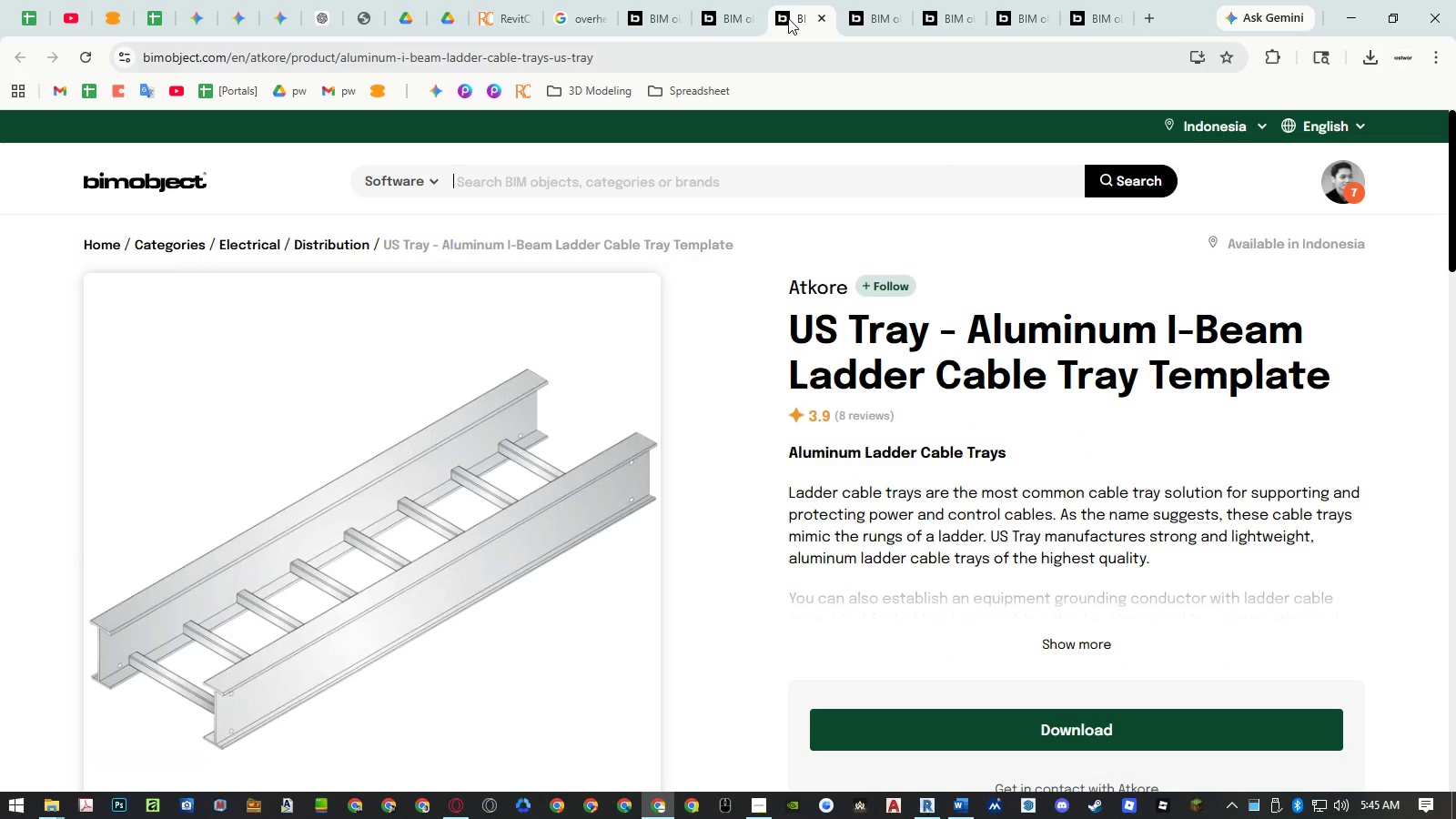 
middle_click([788, 18])
 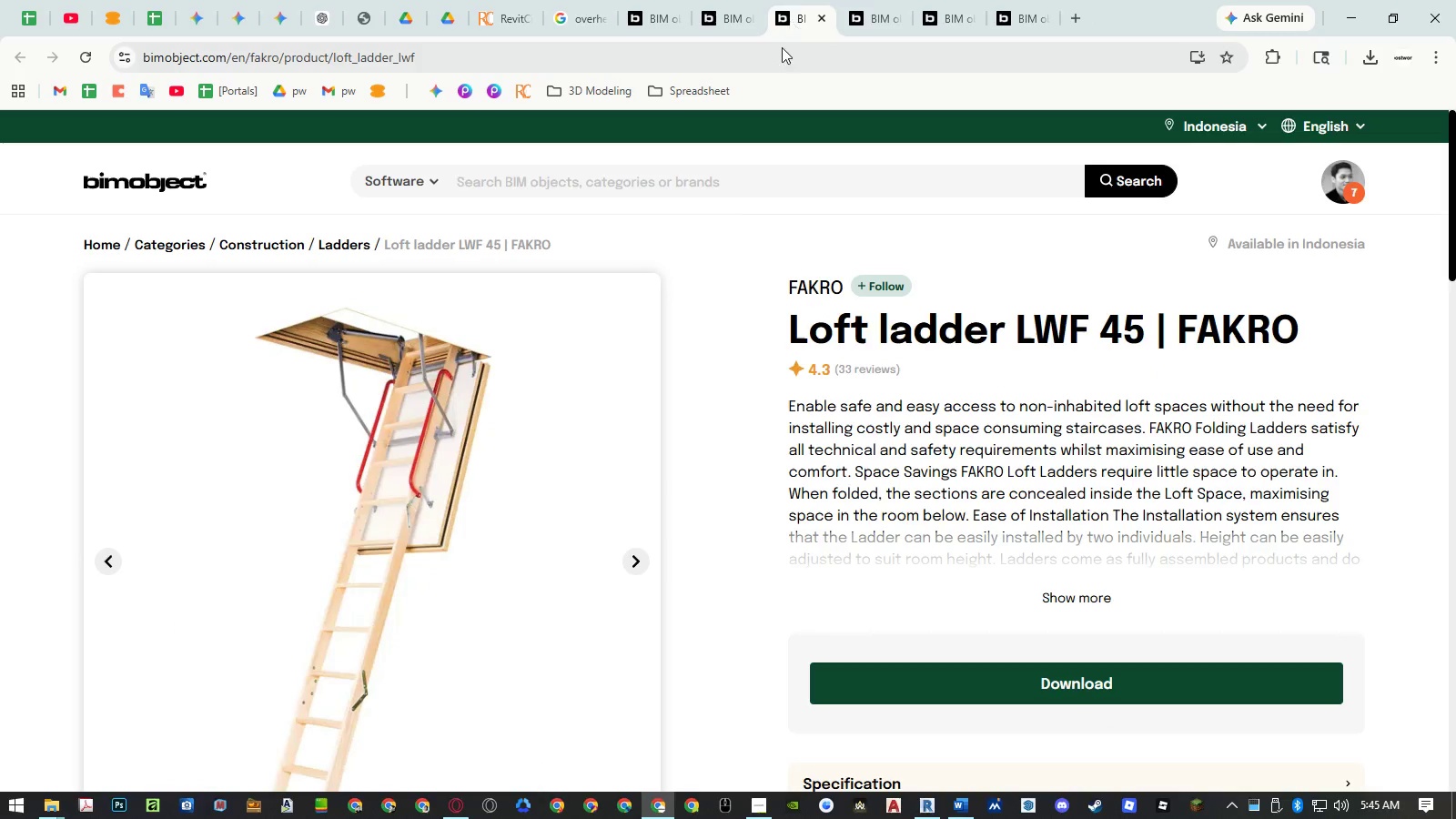 
scroll: coordinate [583, 396], scroll_direction: down, amount: 3.0
 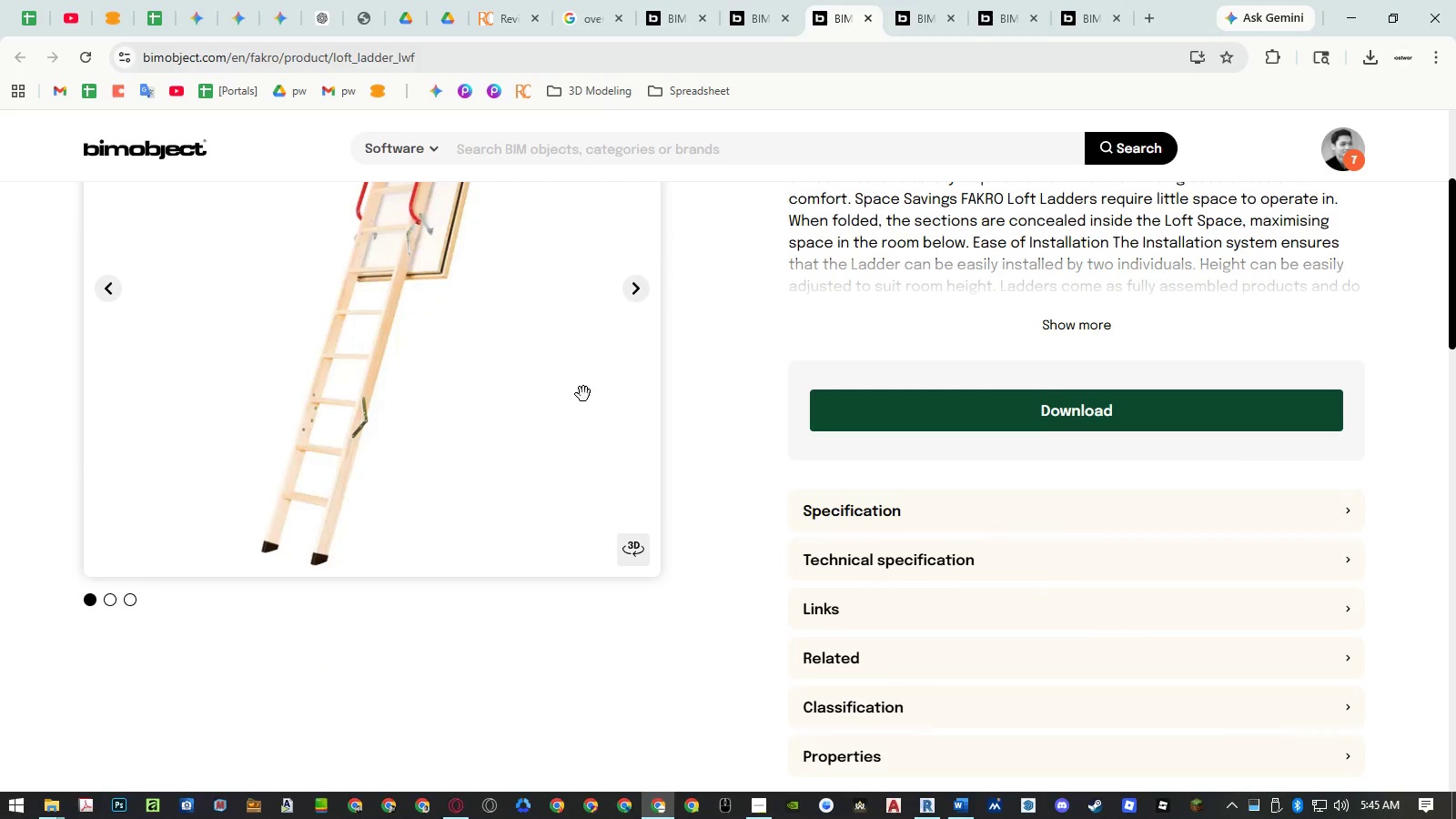 
scroll: coordinate [583, 391], scroll_direction: up, amount: 2.0
 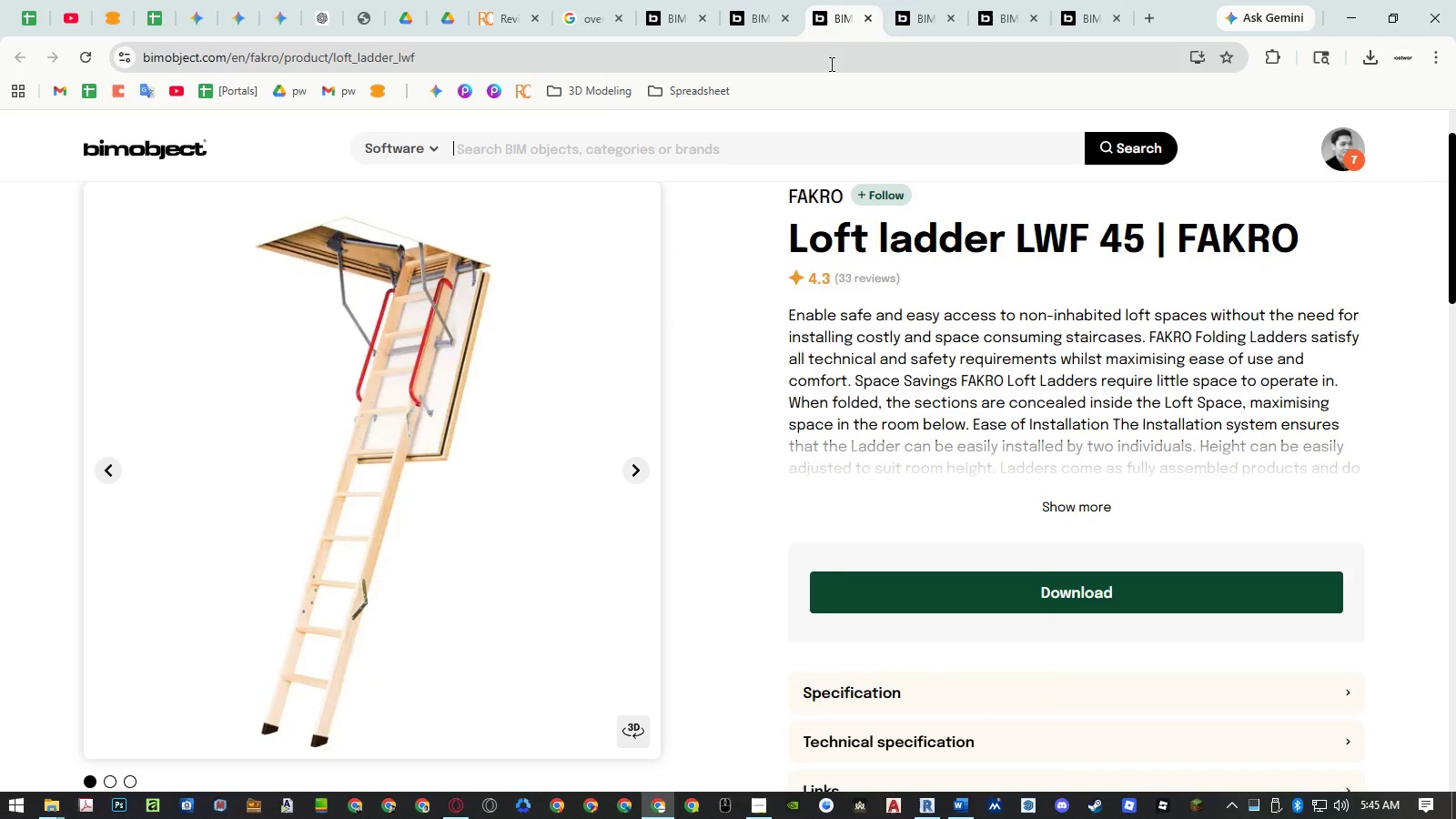 
middle_click([826, 25])
 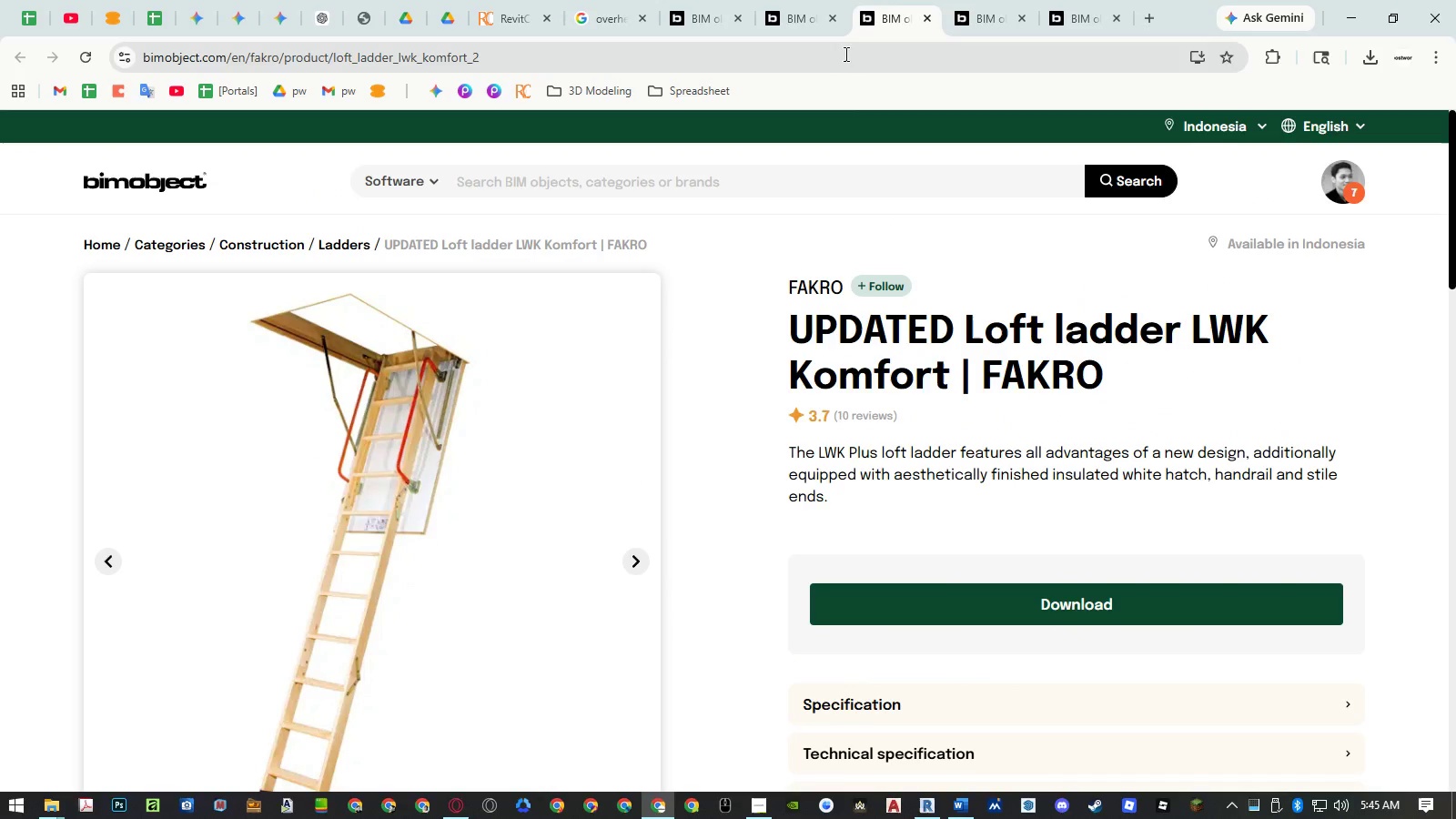 
middle_click([887, 25])
 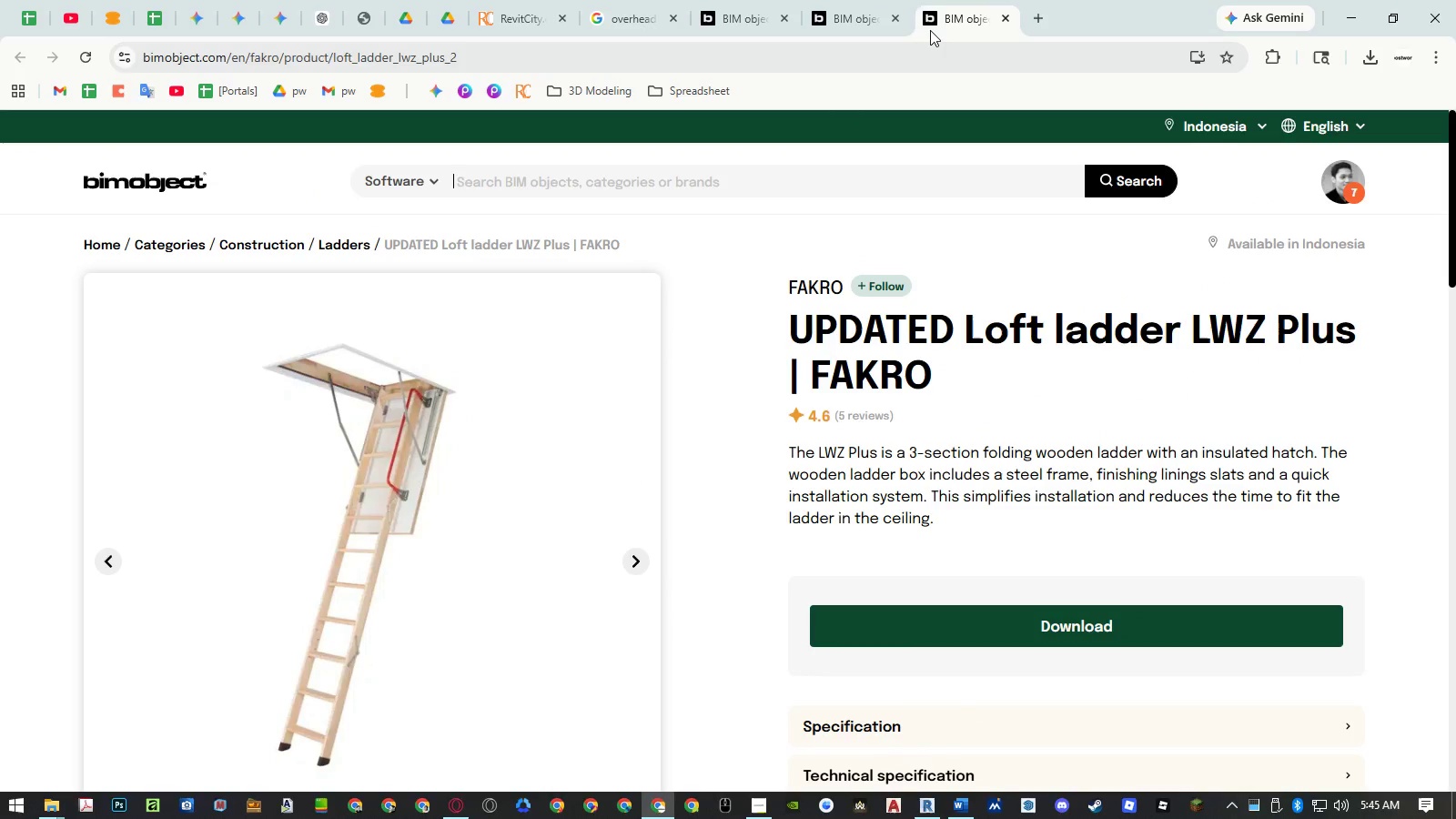 
middle_click([996, 24])
 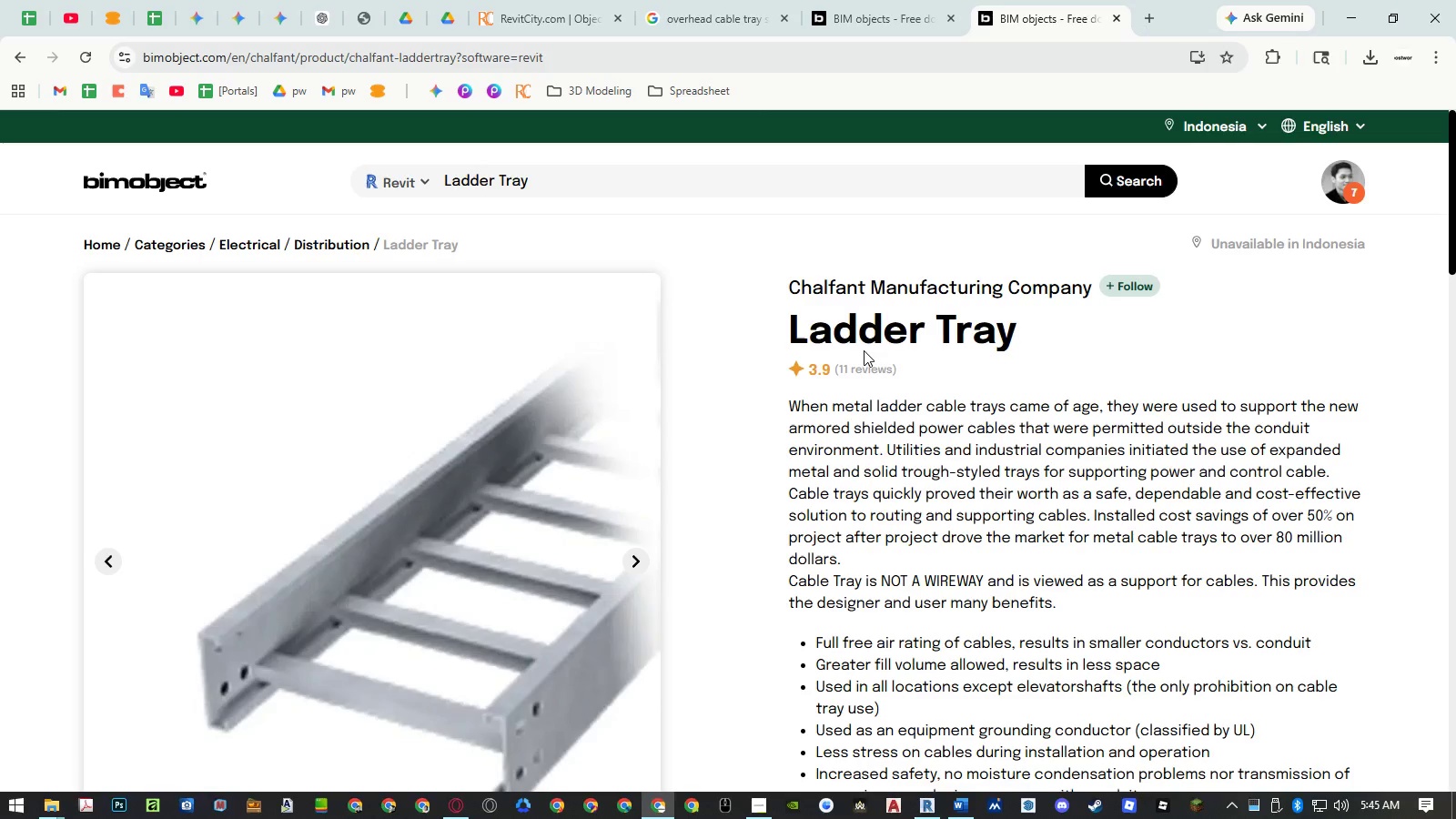 
scroll: coordinate [864, 350], scroll_direction: down, amount: 3.0
 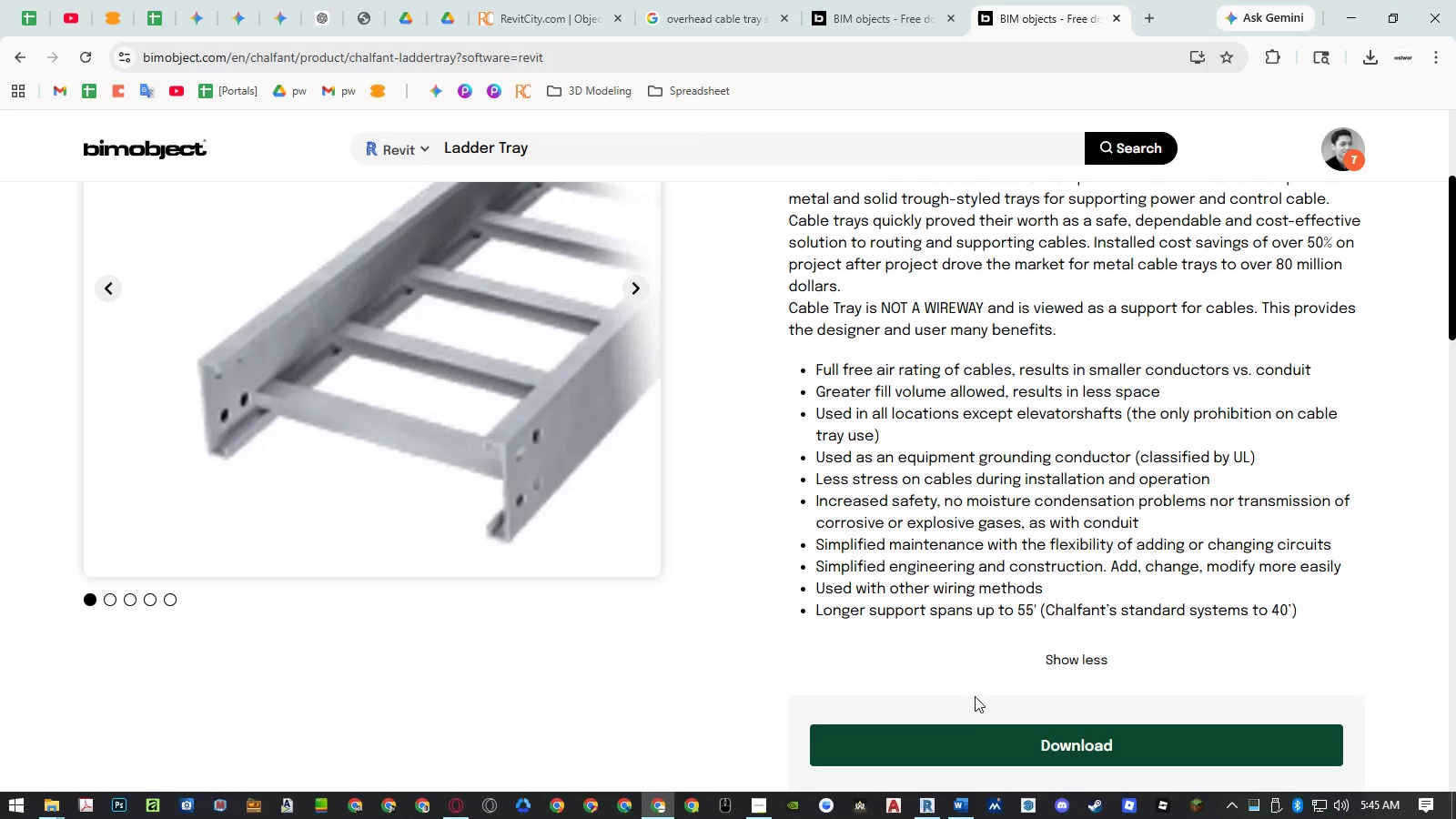 
left_click([974, 731])
 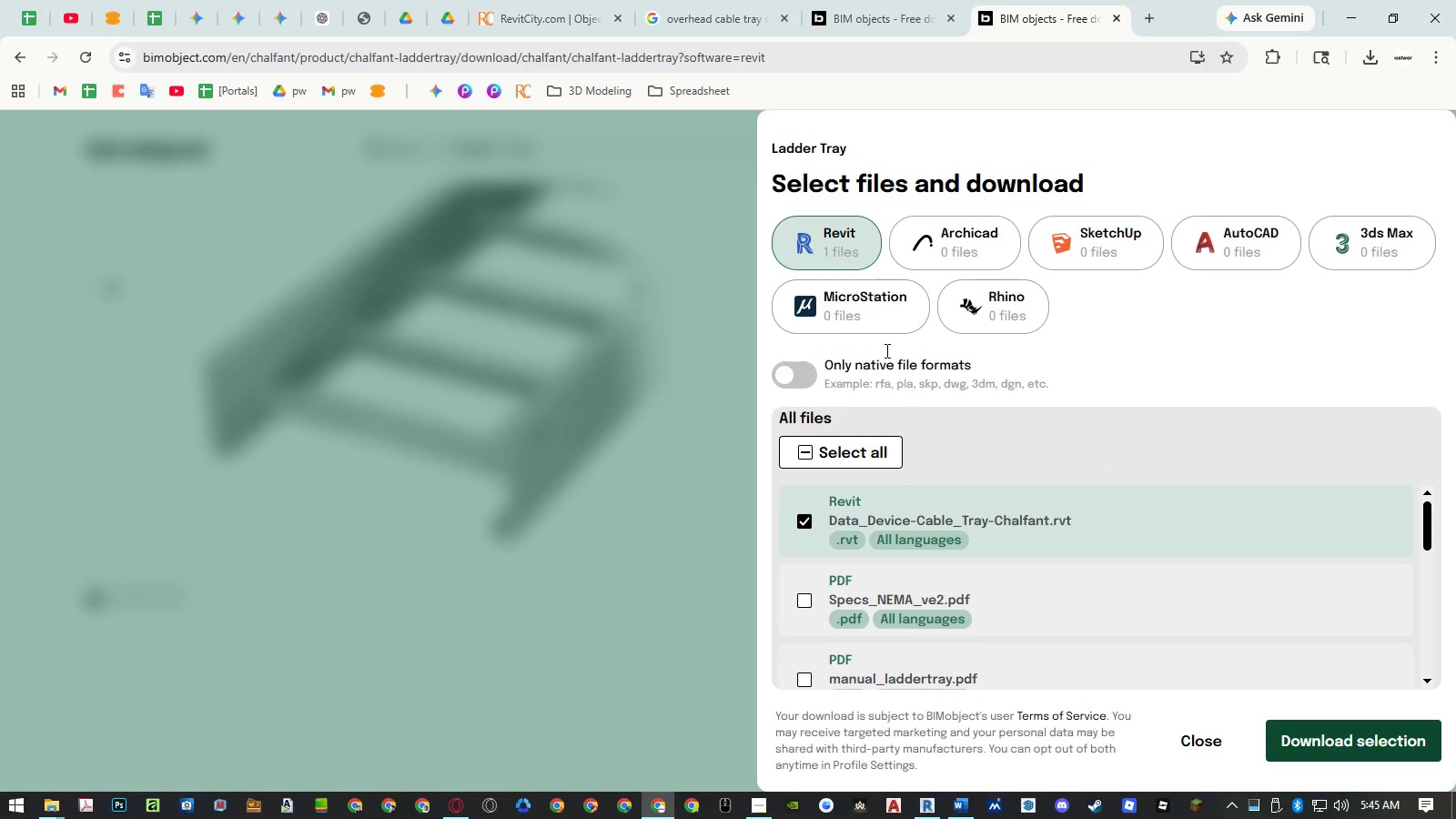 
left_click([848, 244])
 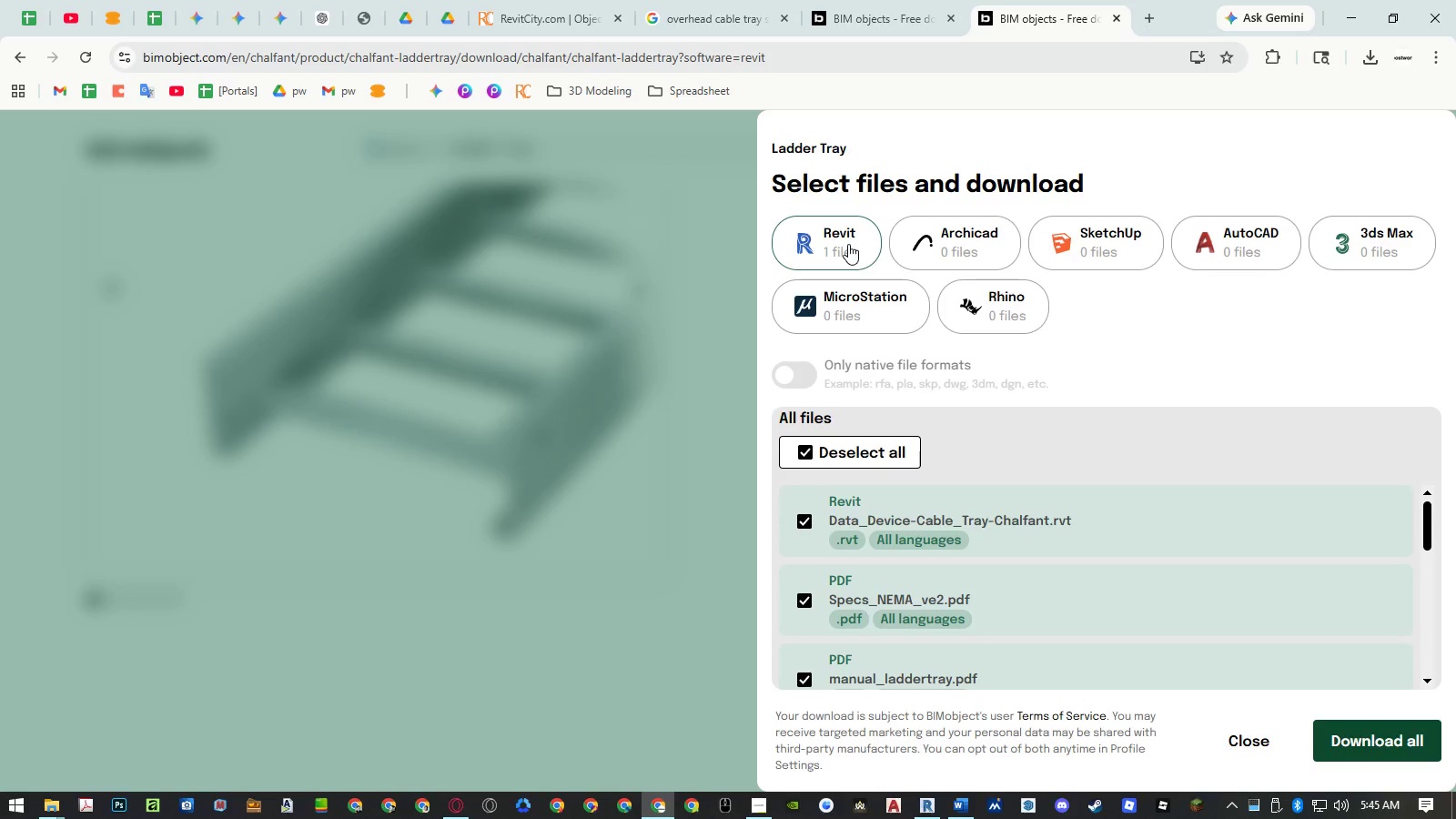 
left_click([848, 244])
 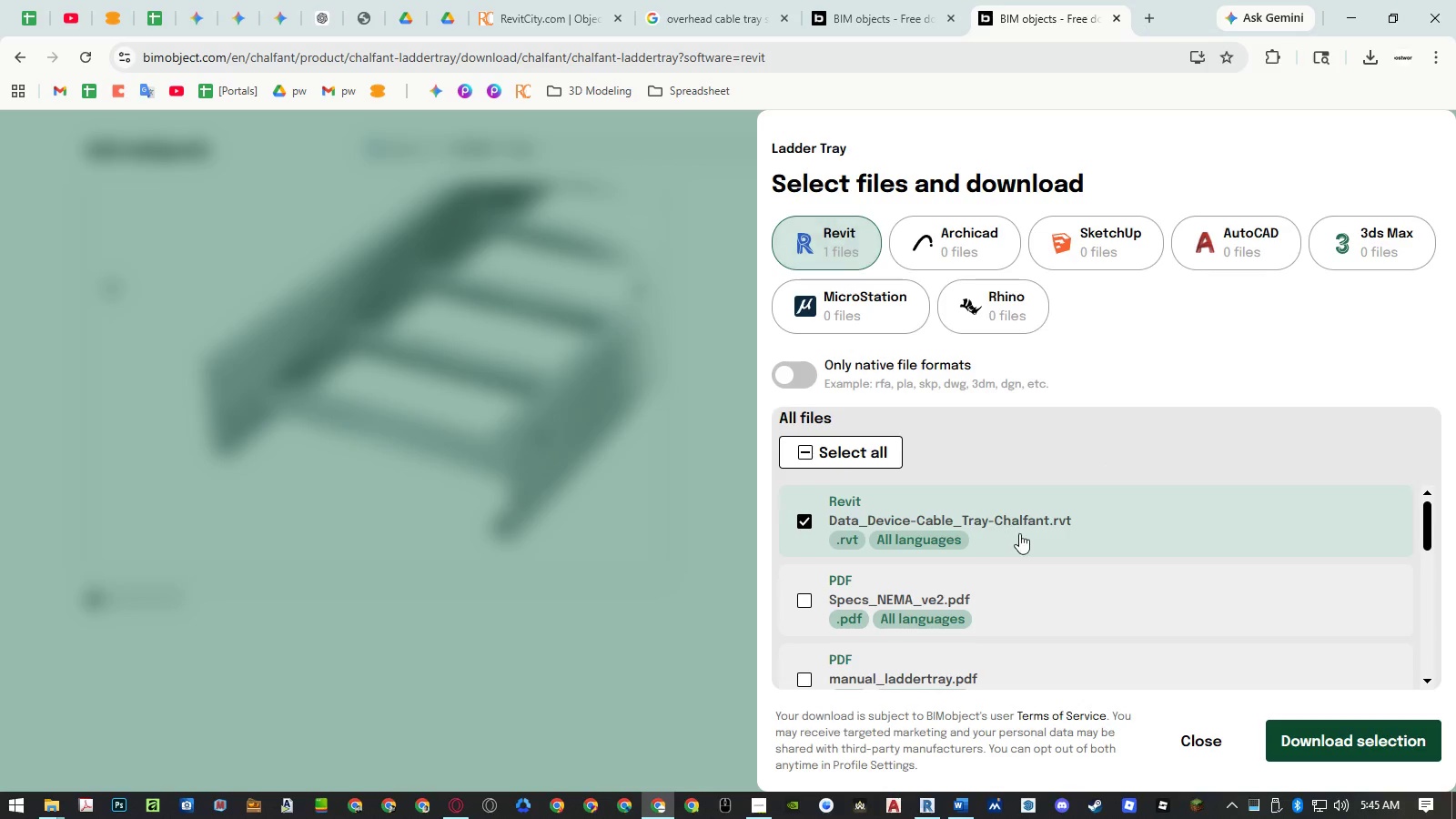 
scroll: coordinate [1109, 594], scroll_direction: down, amount: 10.0
 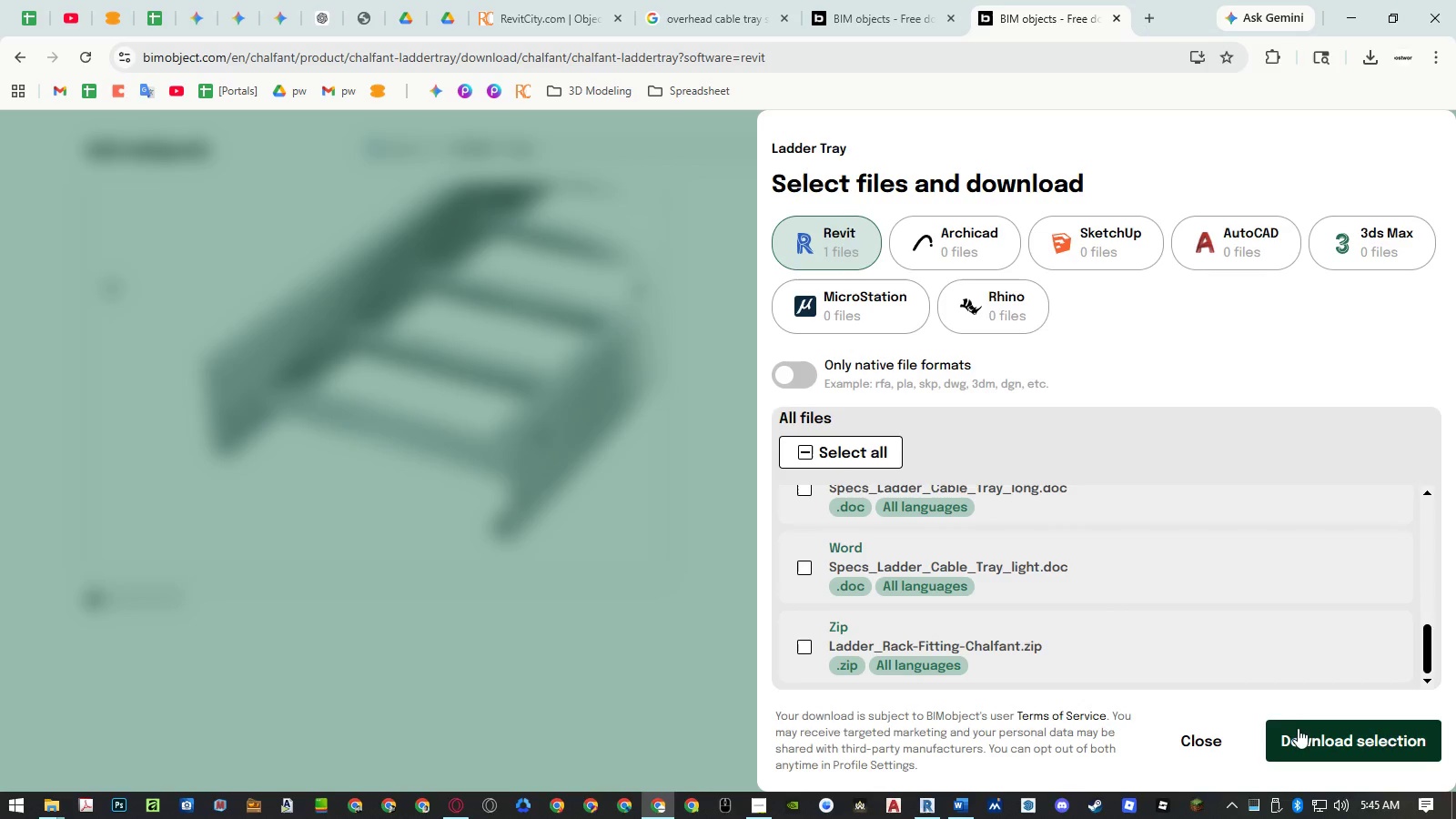 
left_click([1304, 731])
 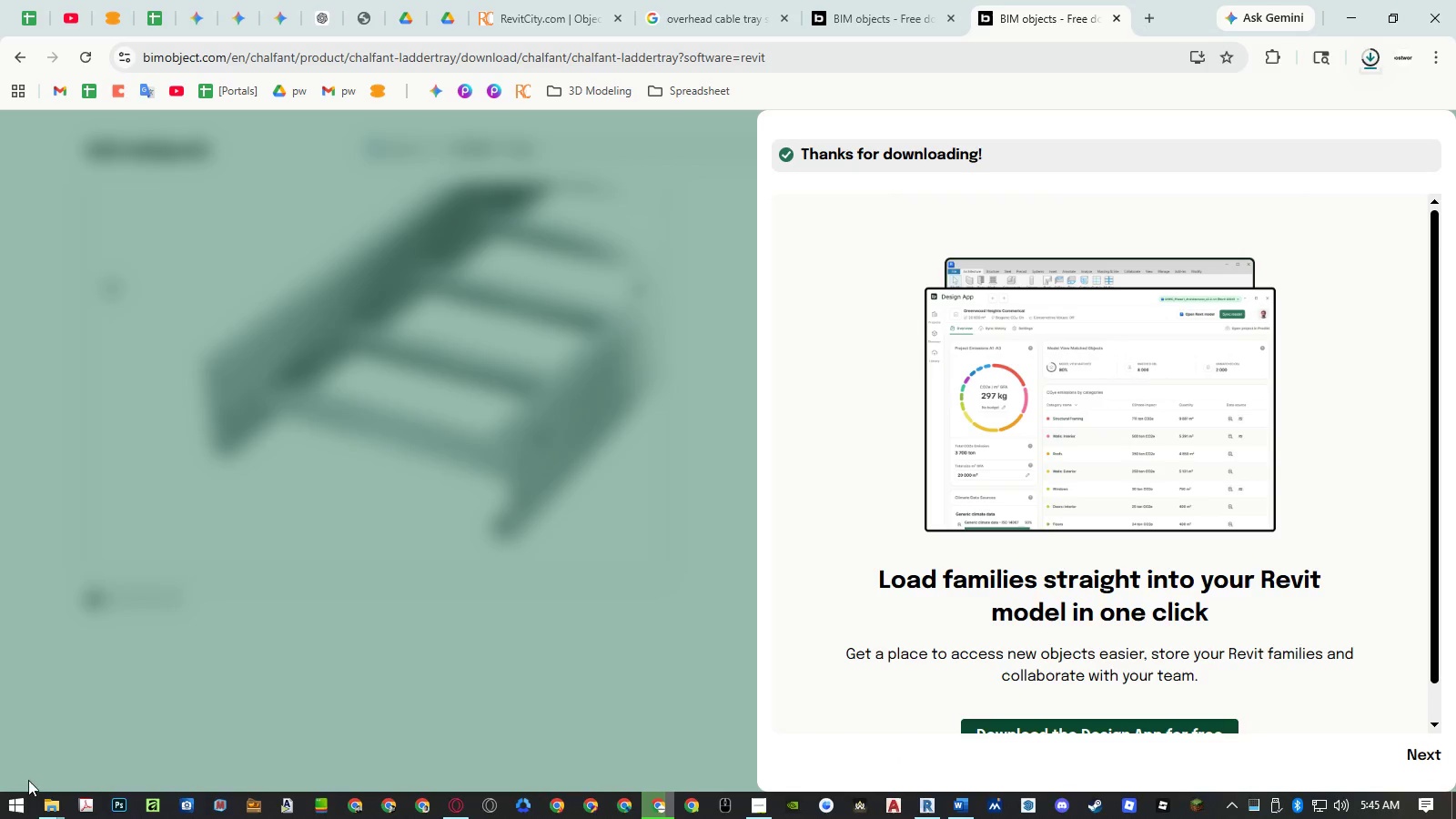 
left_click([44, 806])
 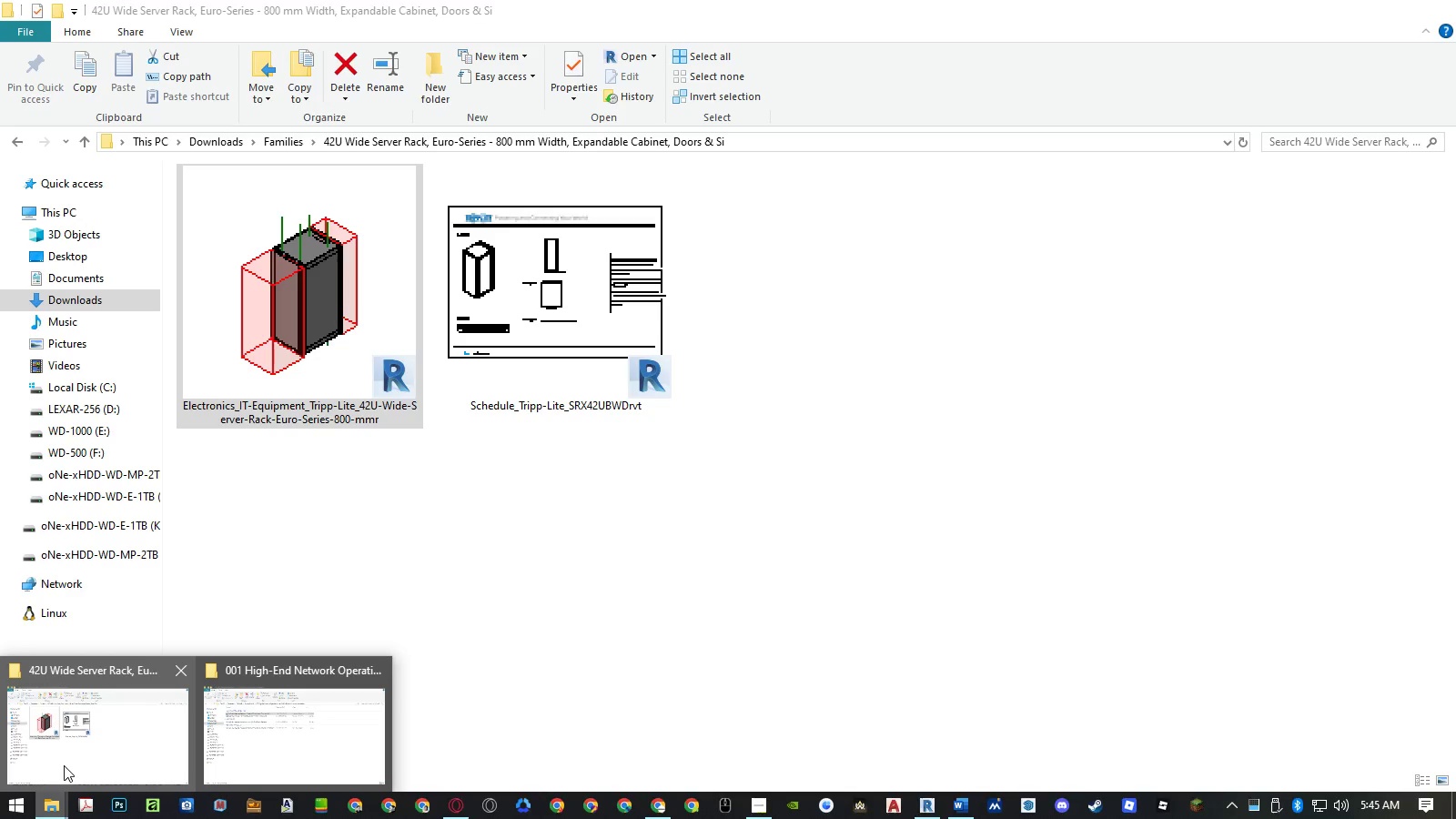 
left_click([64, 765])
 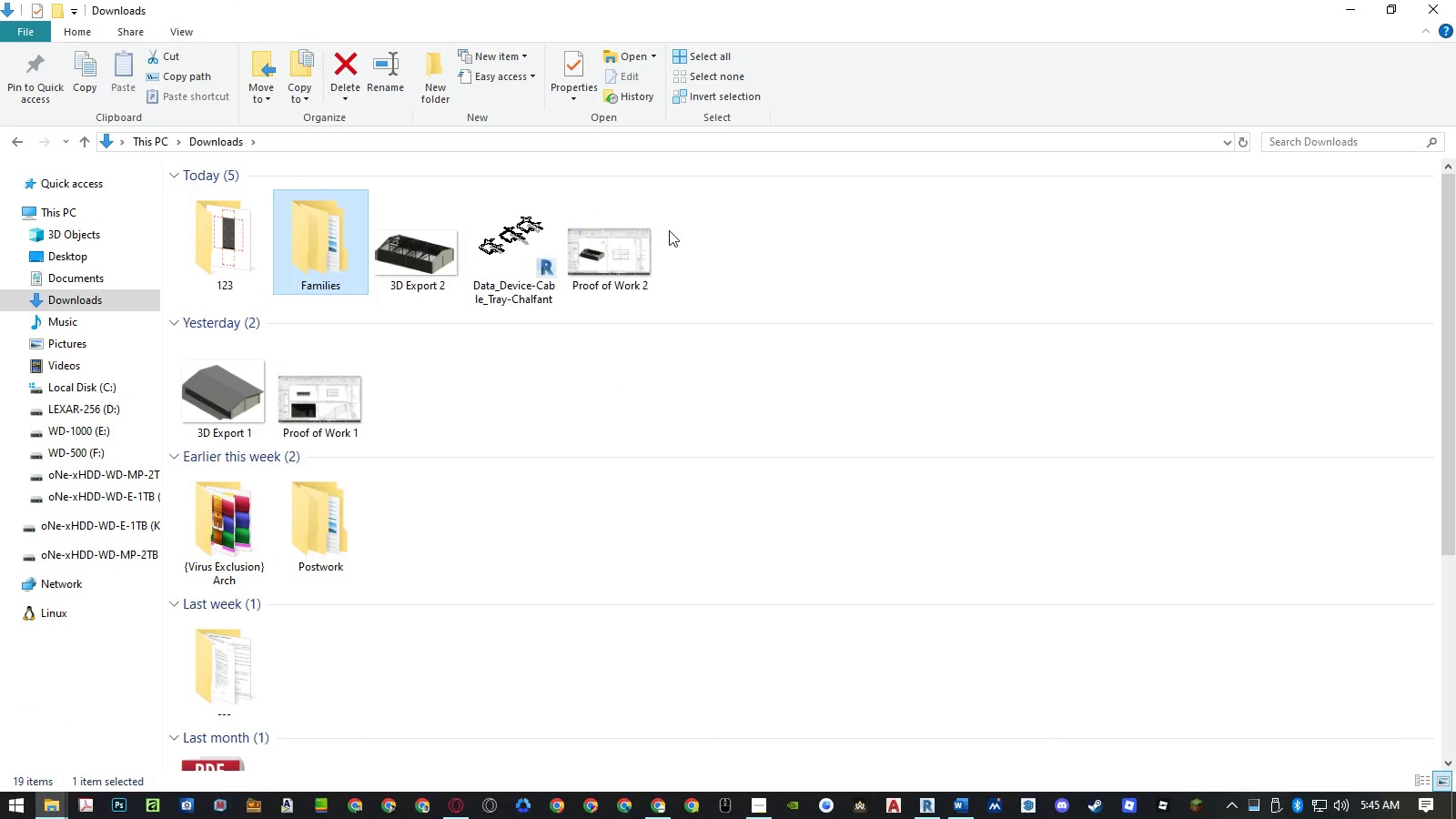 
left_click([507, 247])
 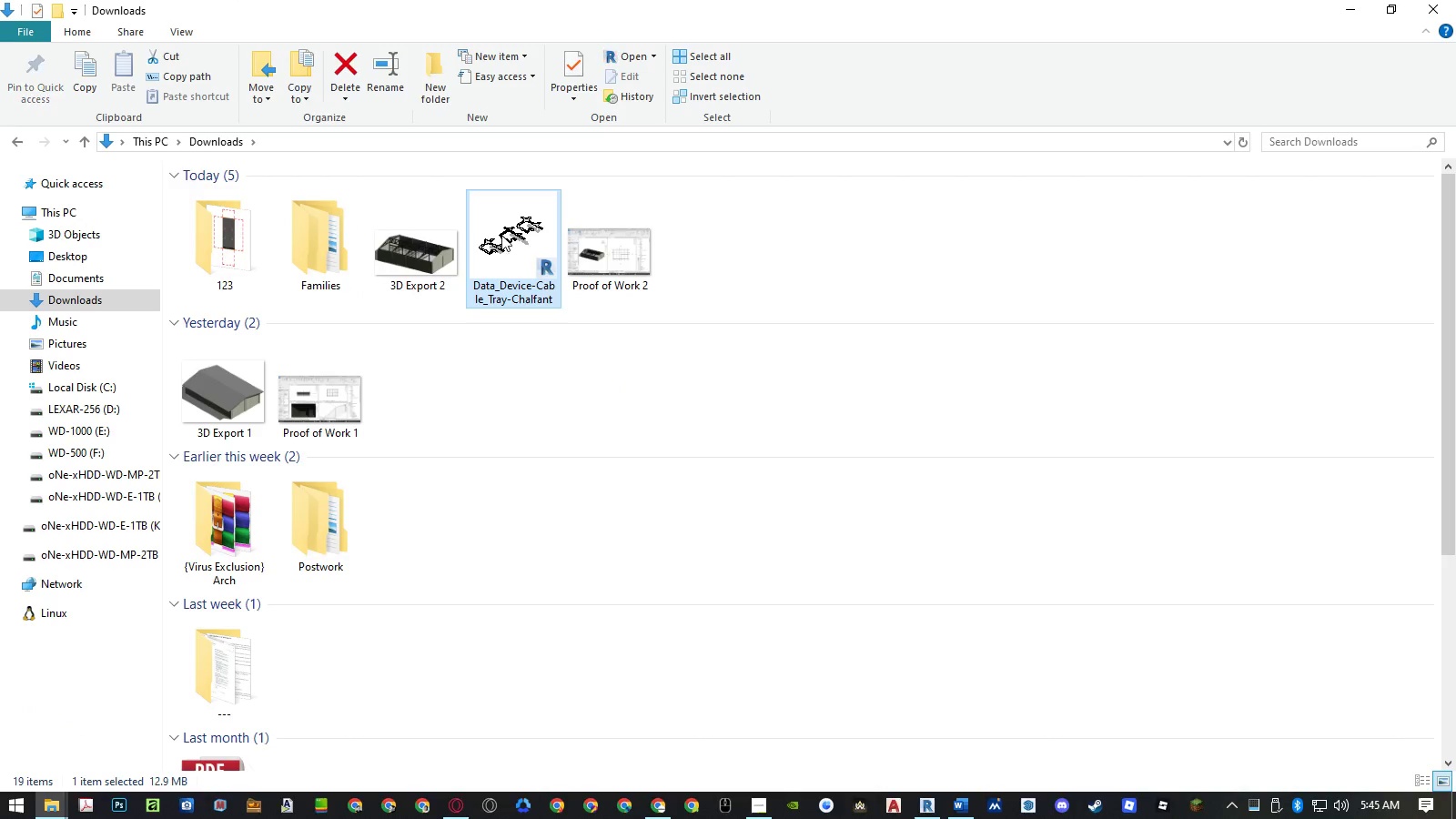 
left_click_drag(start_coordinate=[501, 234], to_coordinate=[331, 241])
 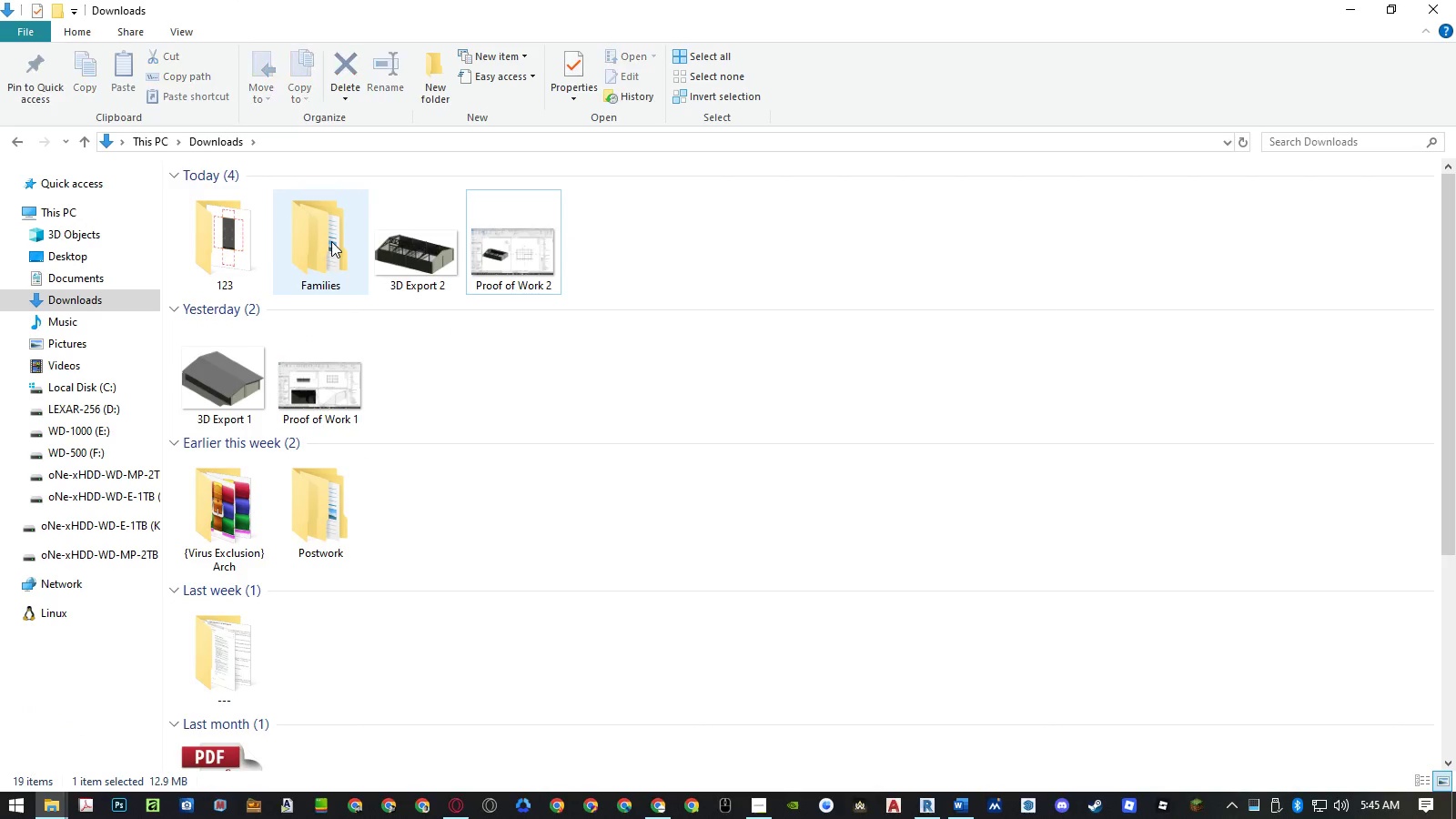 
double_click([331, 241])
 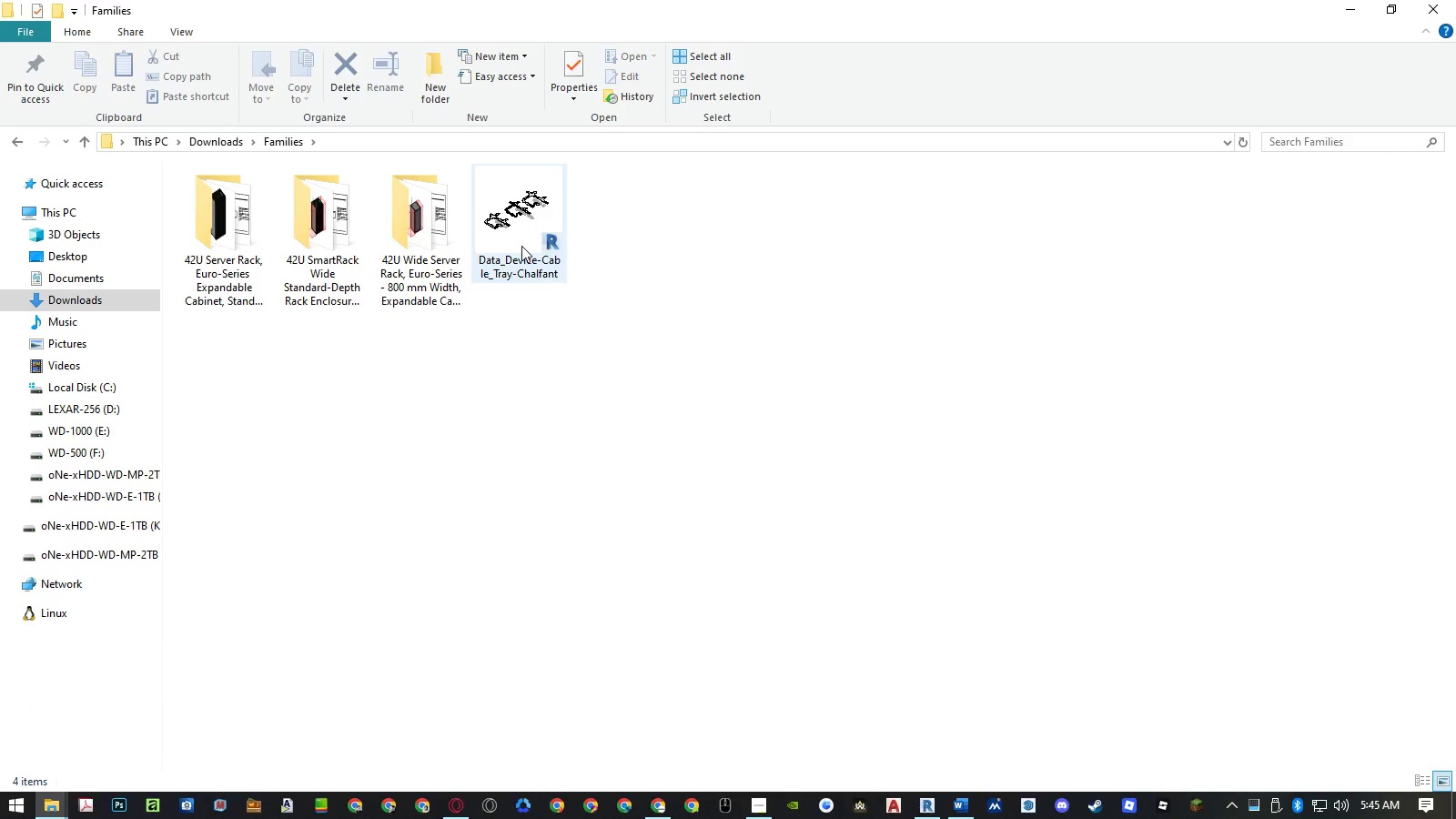 
double_click([521, 246])
 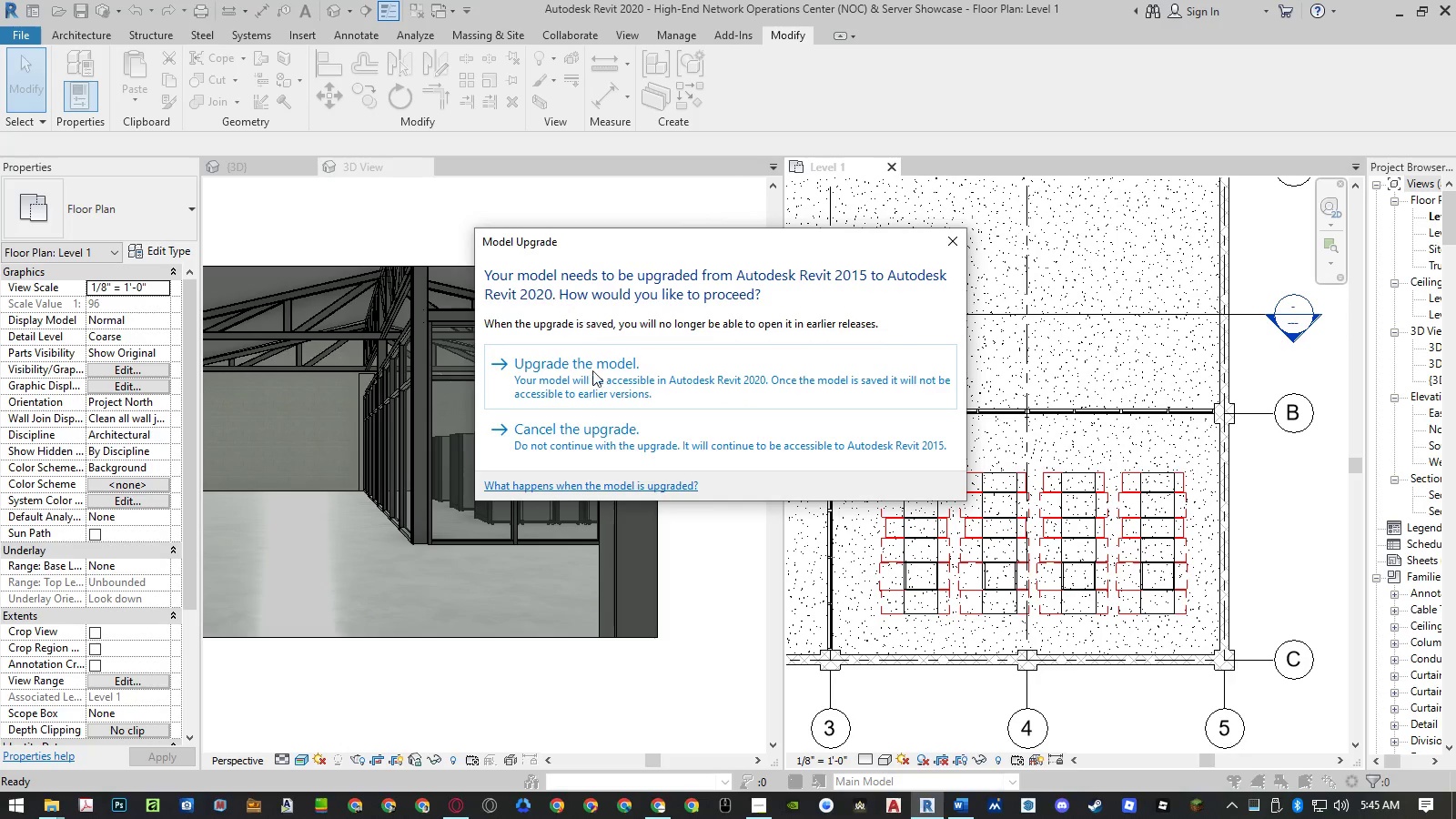 
left_click([606, 392])
 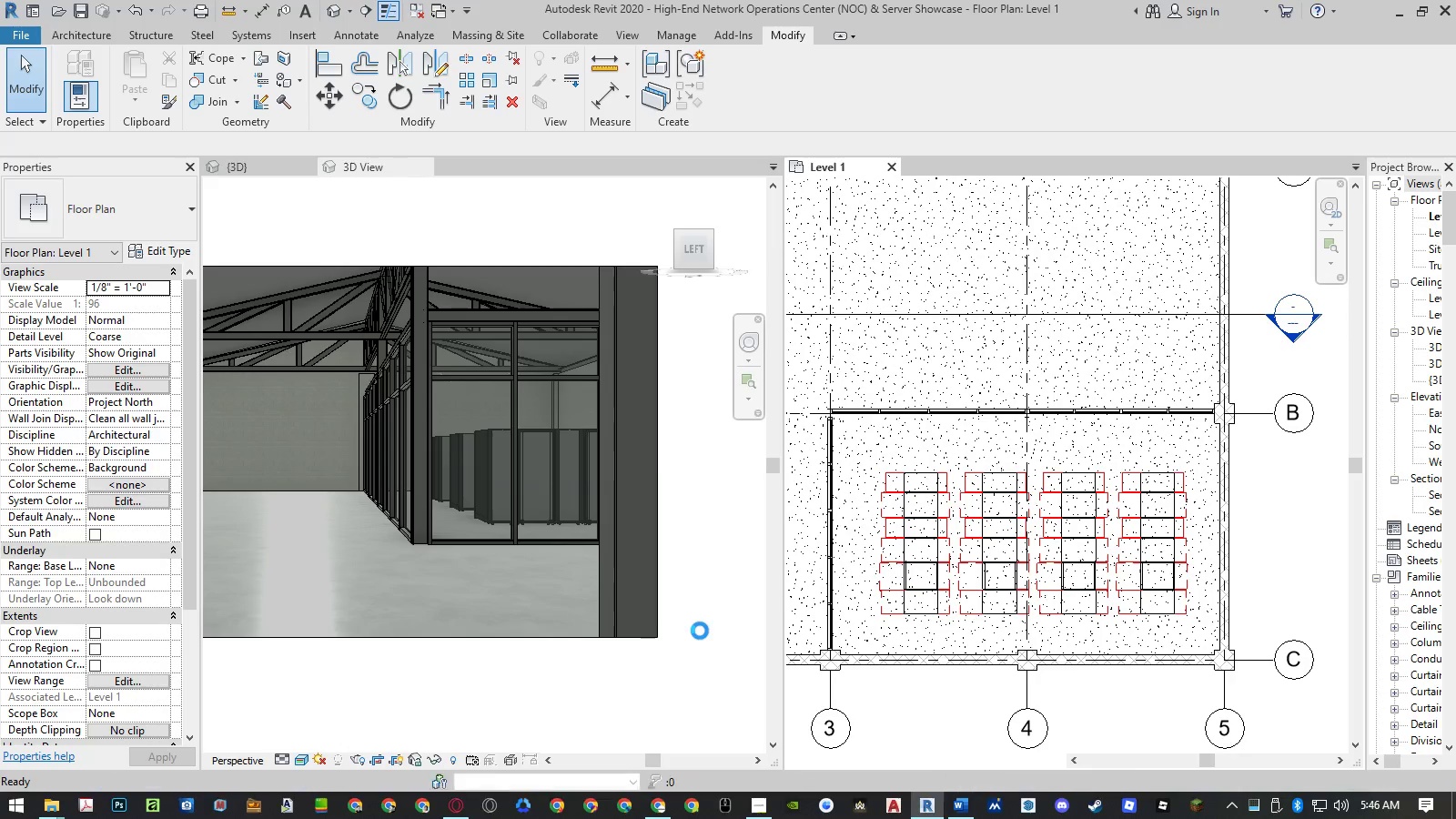 
wait(38.73)
 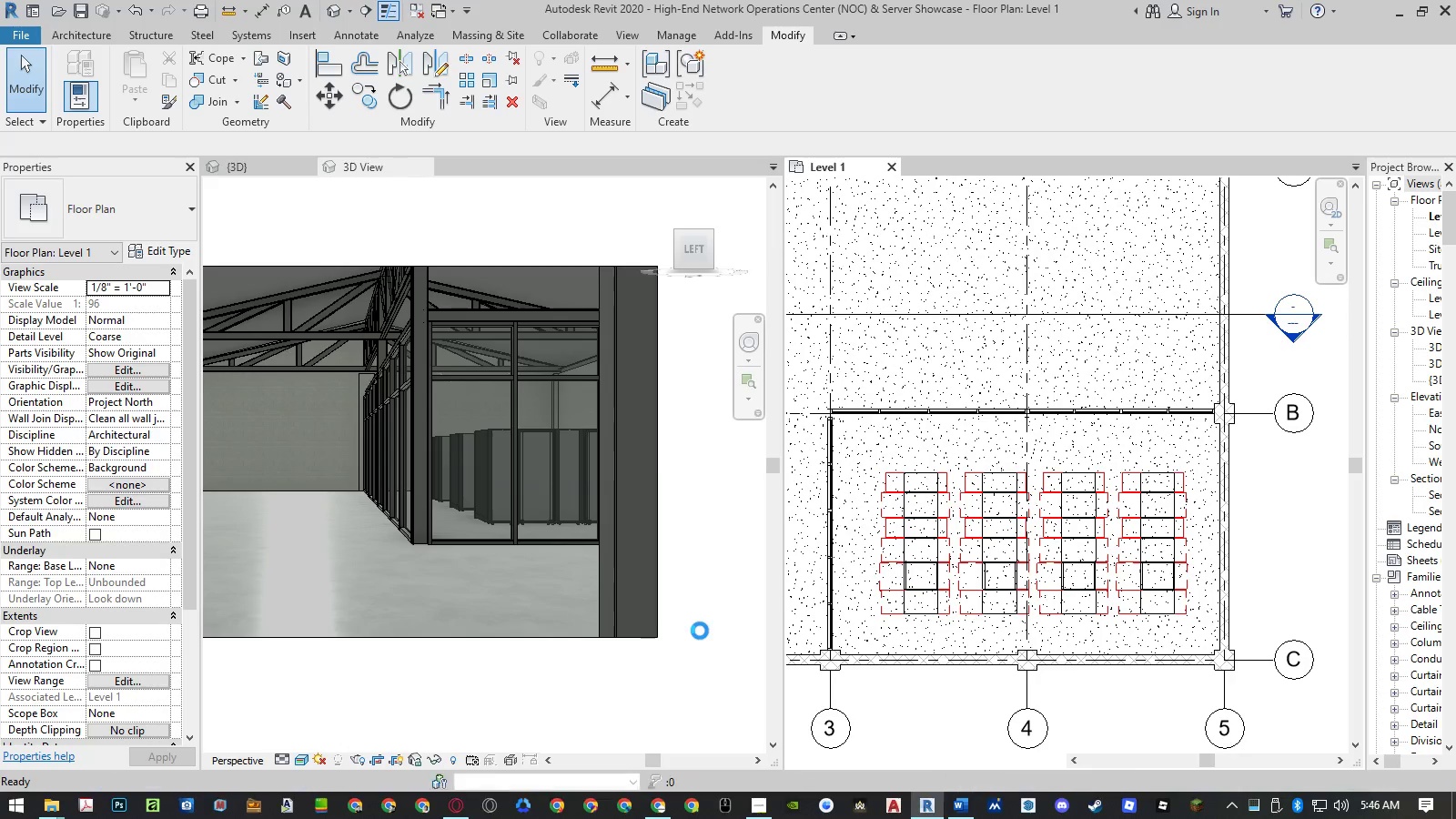 
left_click([953, 342])
 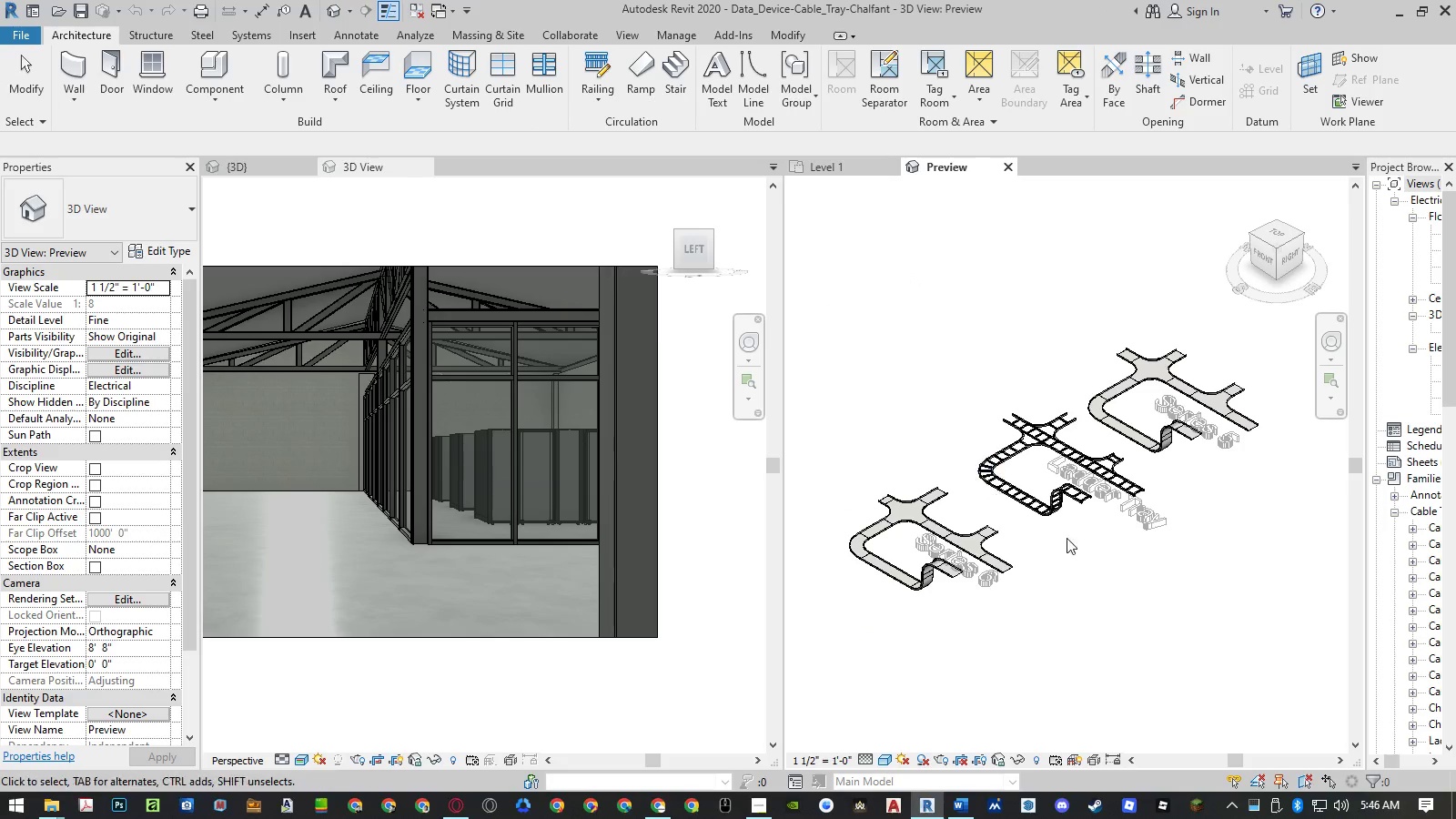 
scroll: coordinate [996, 498], scroll_direction: up, amount: 11.0
 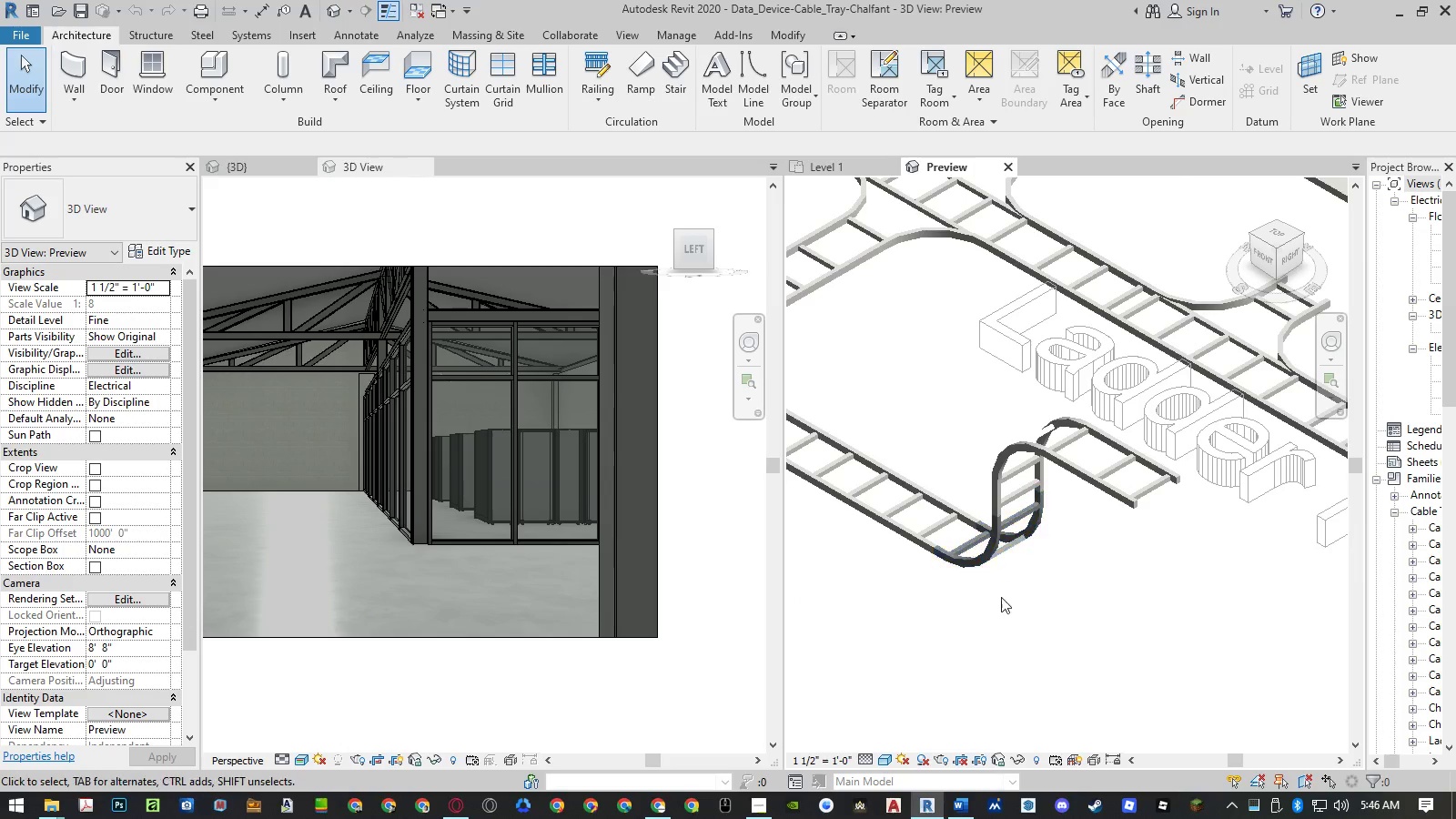 
scroll: coordinate [969, 648], scroll_direction: down, amount: 7.0
 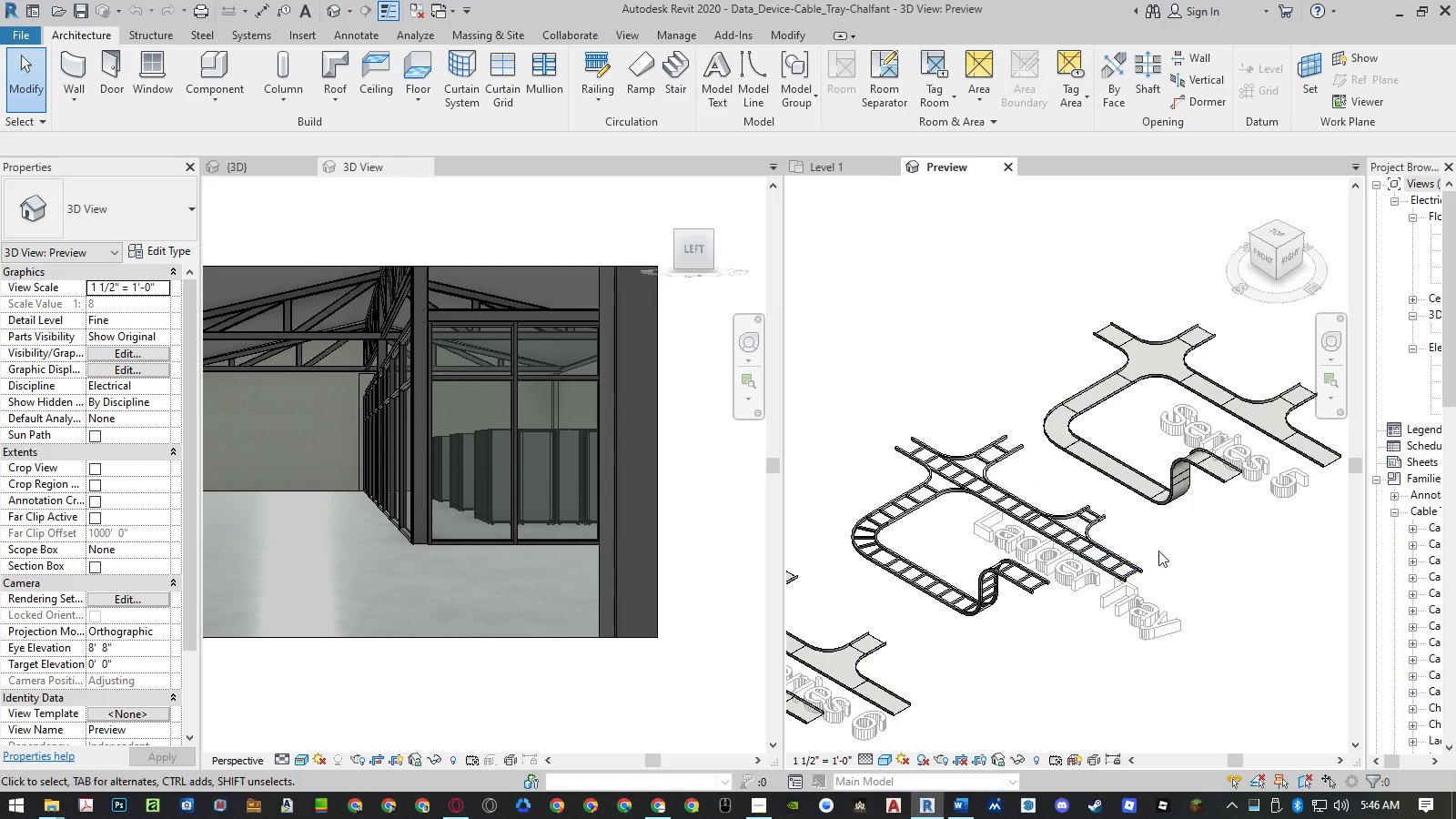 
scroll: coordinate [1018, 656], scroll_direction: up, amount: 2.0
 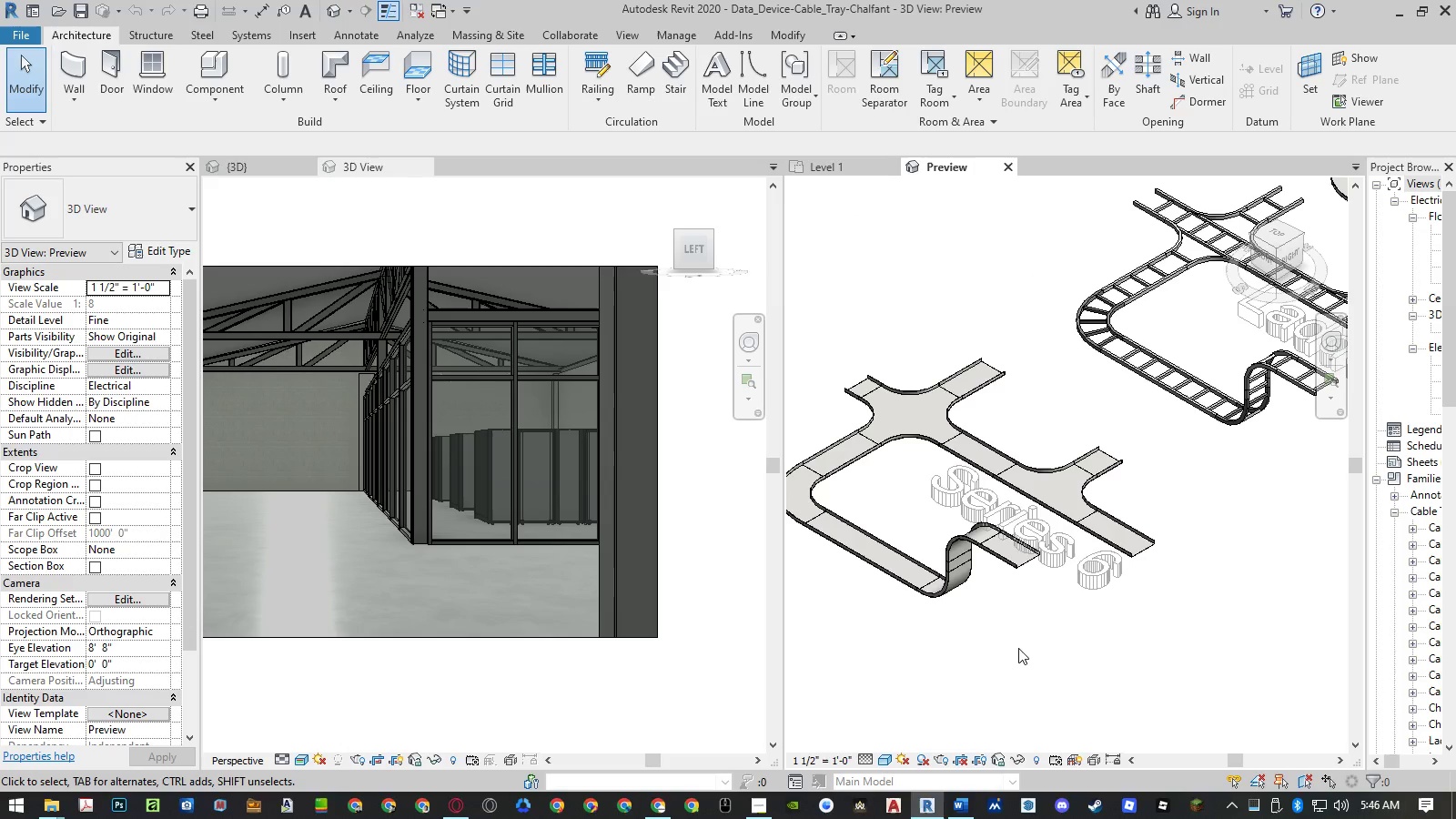 
scroll: coordinate [1093, 624], scroll_direction: down, amount: 1.0
 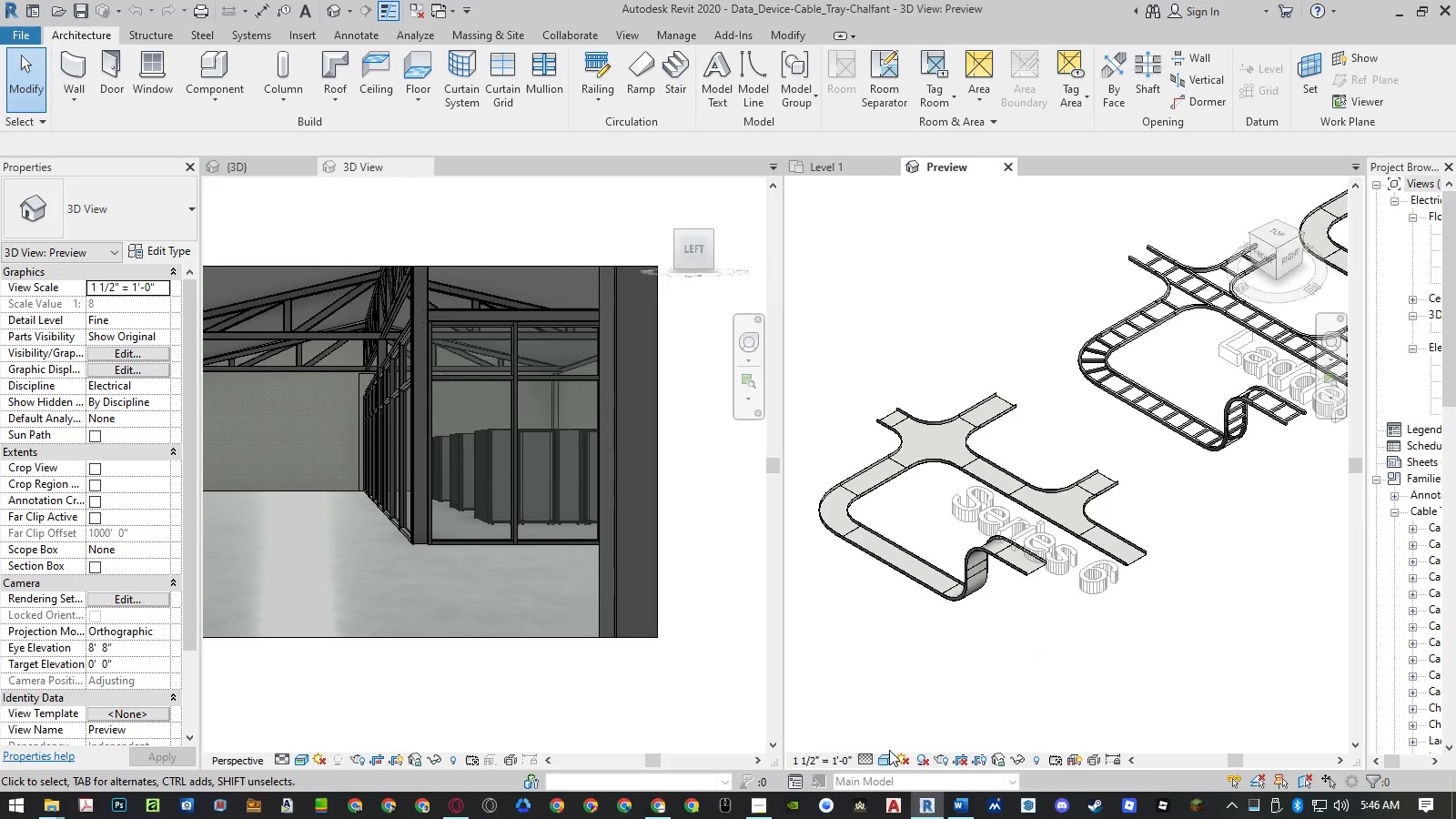 
left_click([879, 758])
 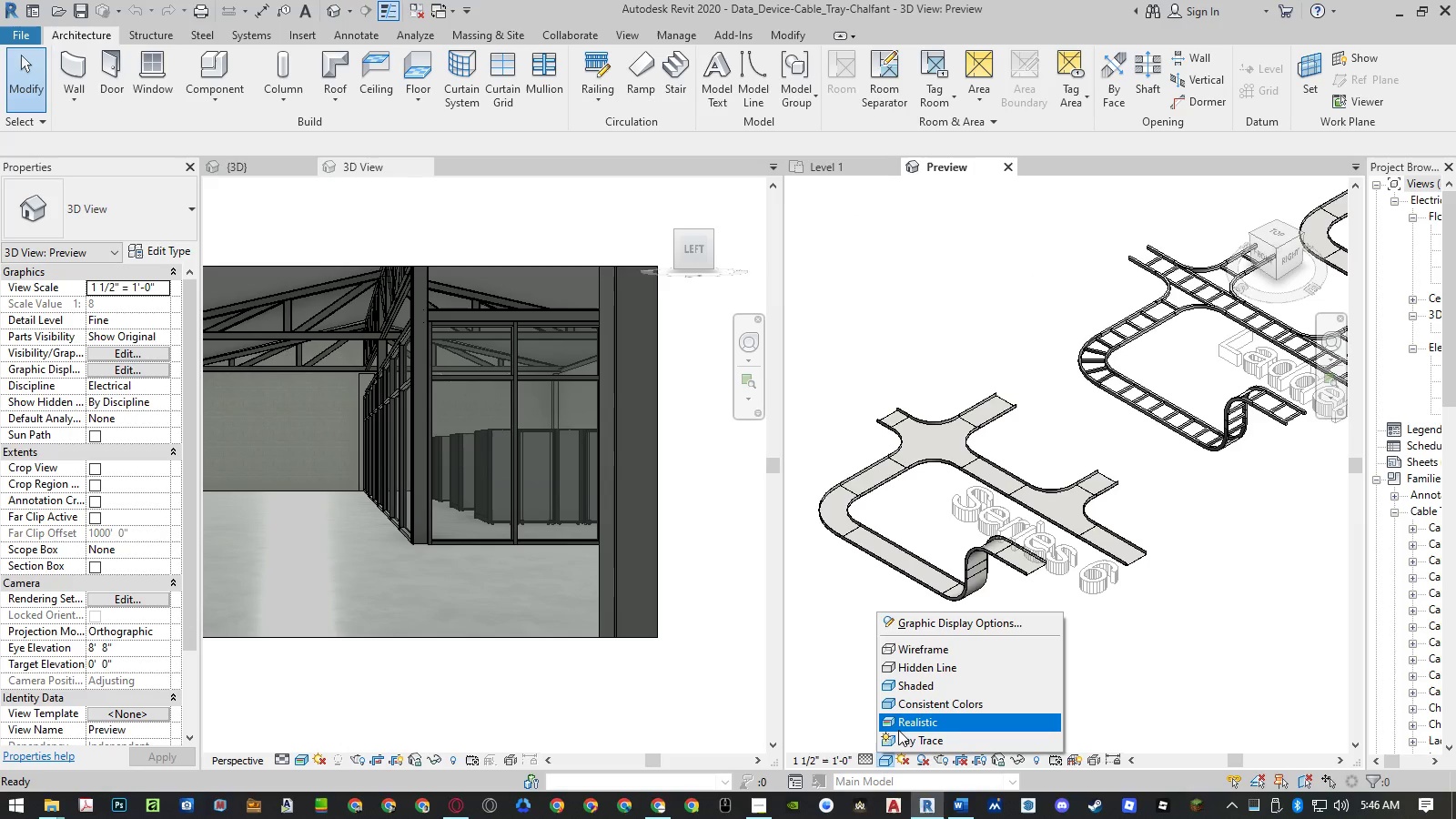 
left_click([898, 730])
 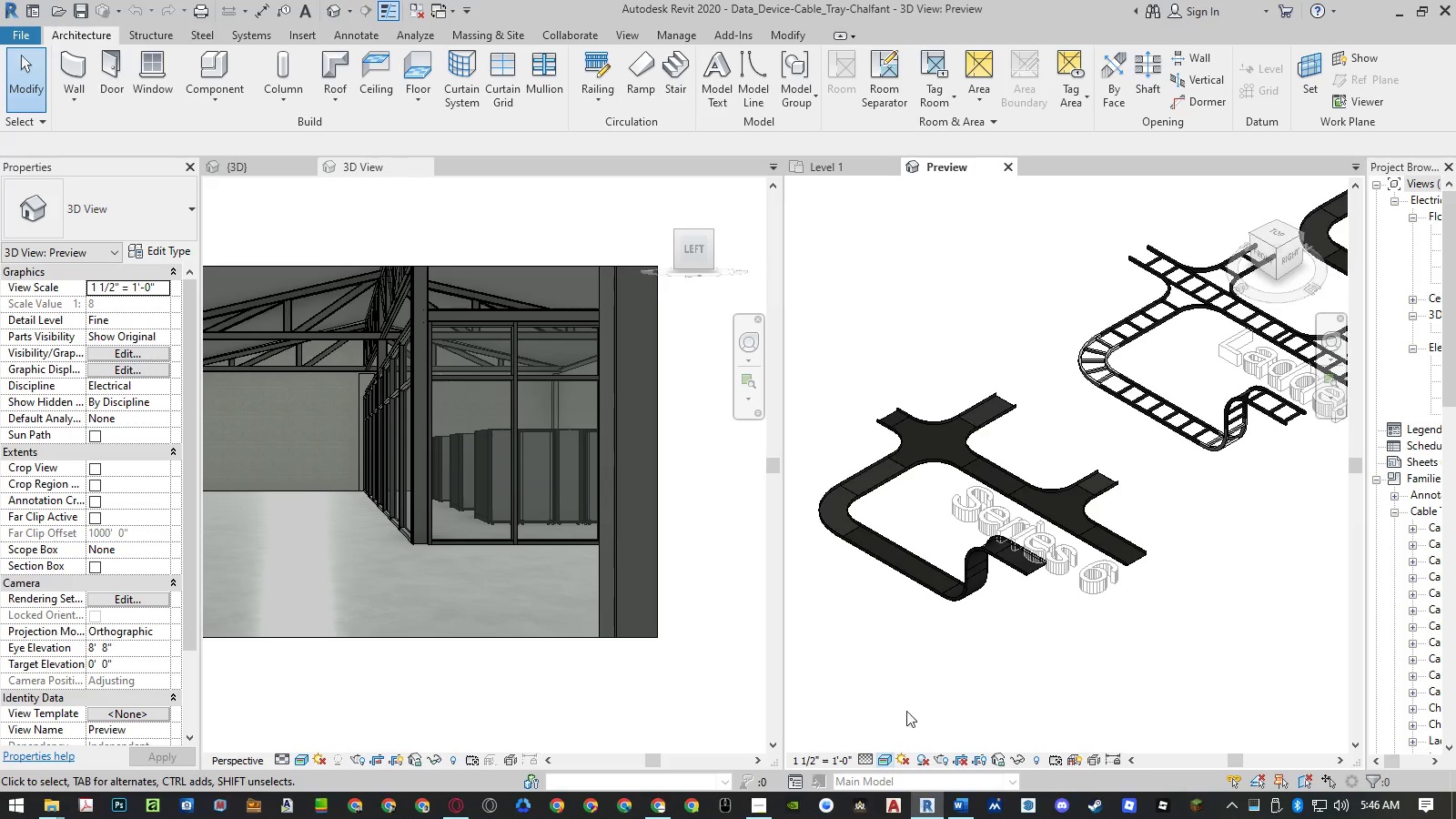 
scroll: coordinate [886, 665], scroll_direction: down, amount: 3.0
 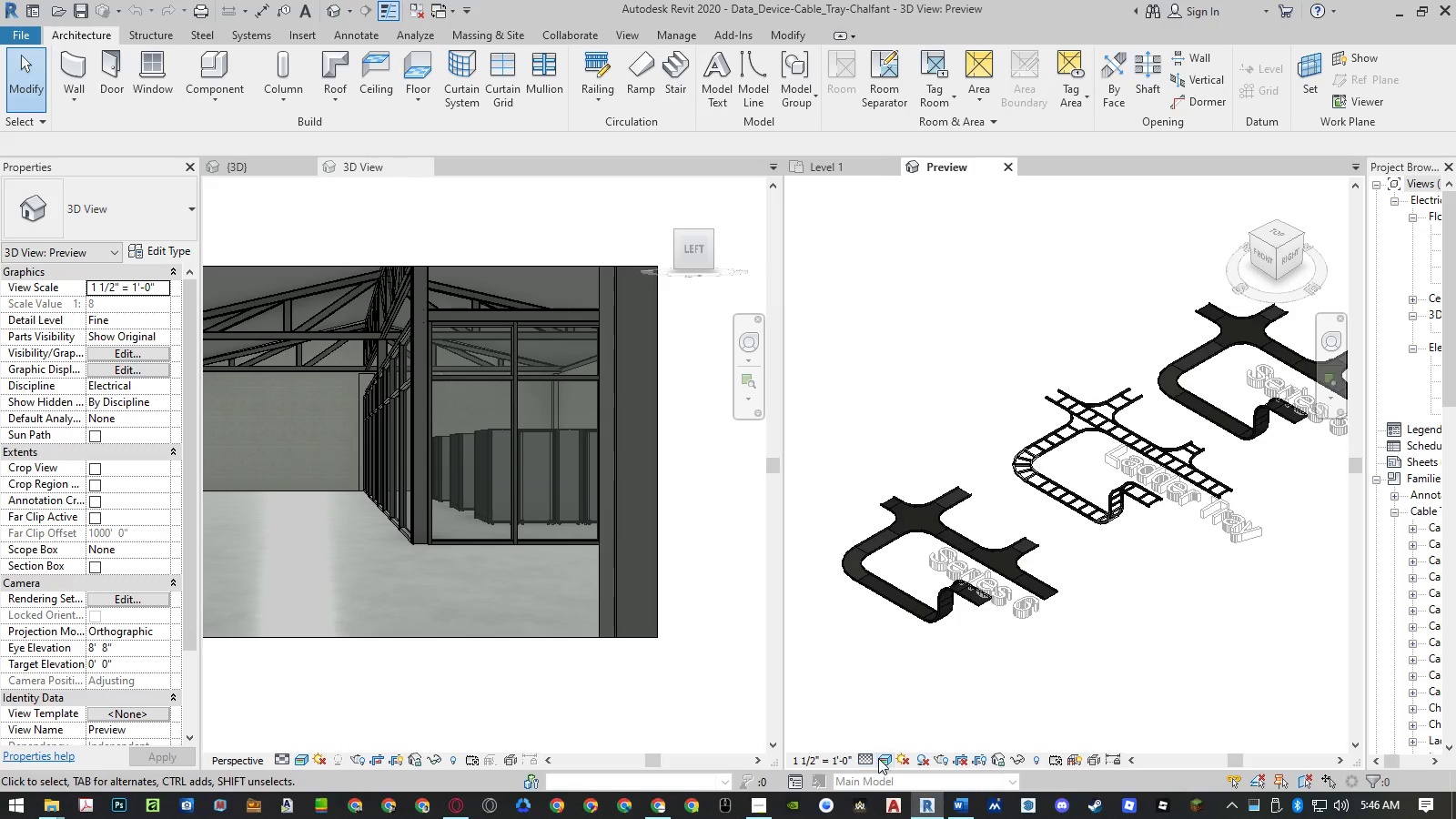 
double_click([895, 738])
 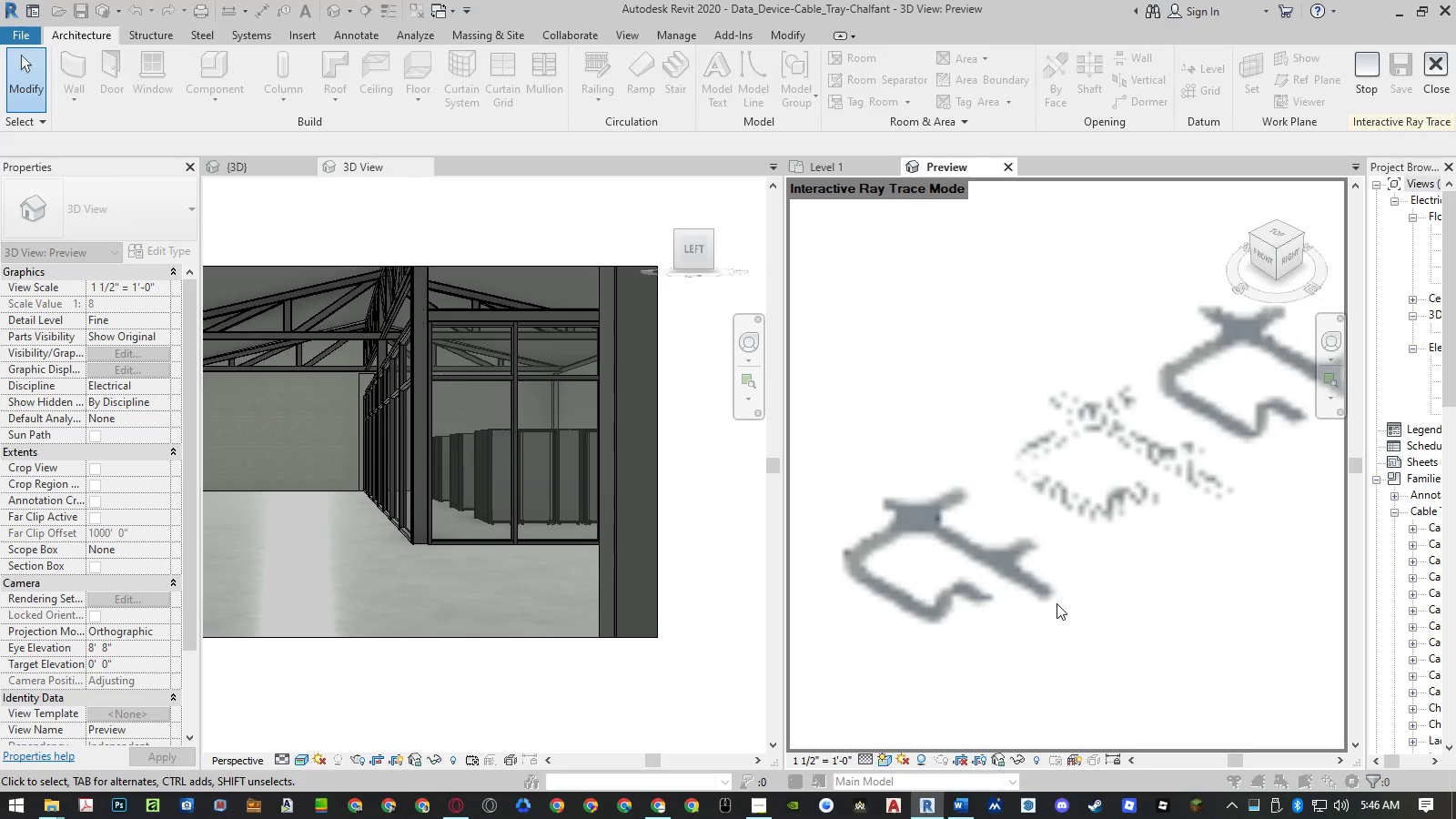 
wait(5.12)
 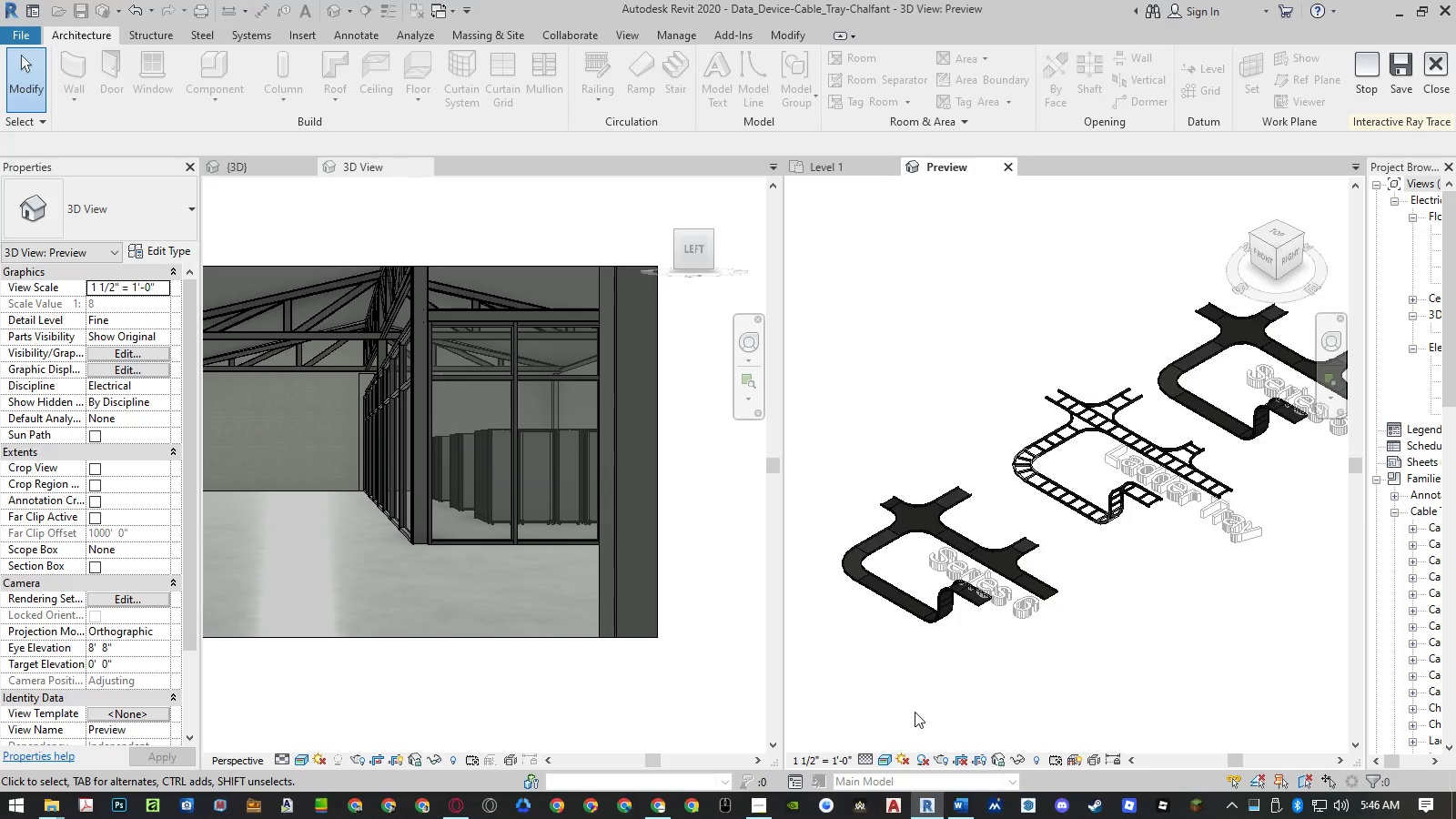 
scroll: coordinate [1022, 565], scroll_direction: up, amount: 5.0
 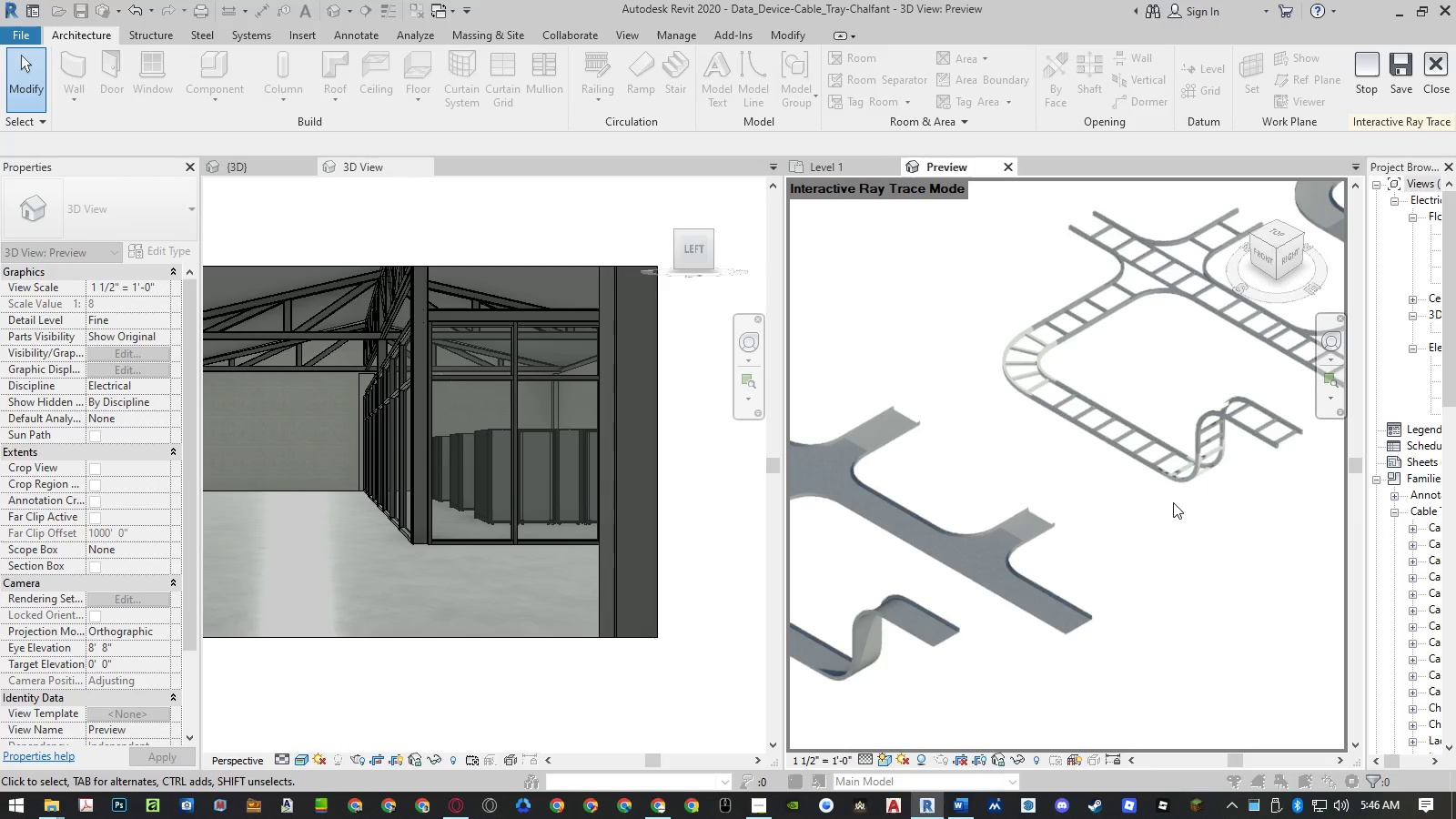 
left_click([883, 756])
 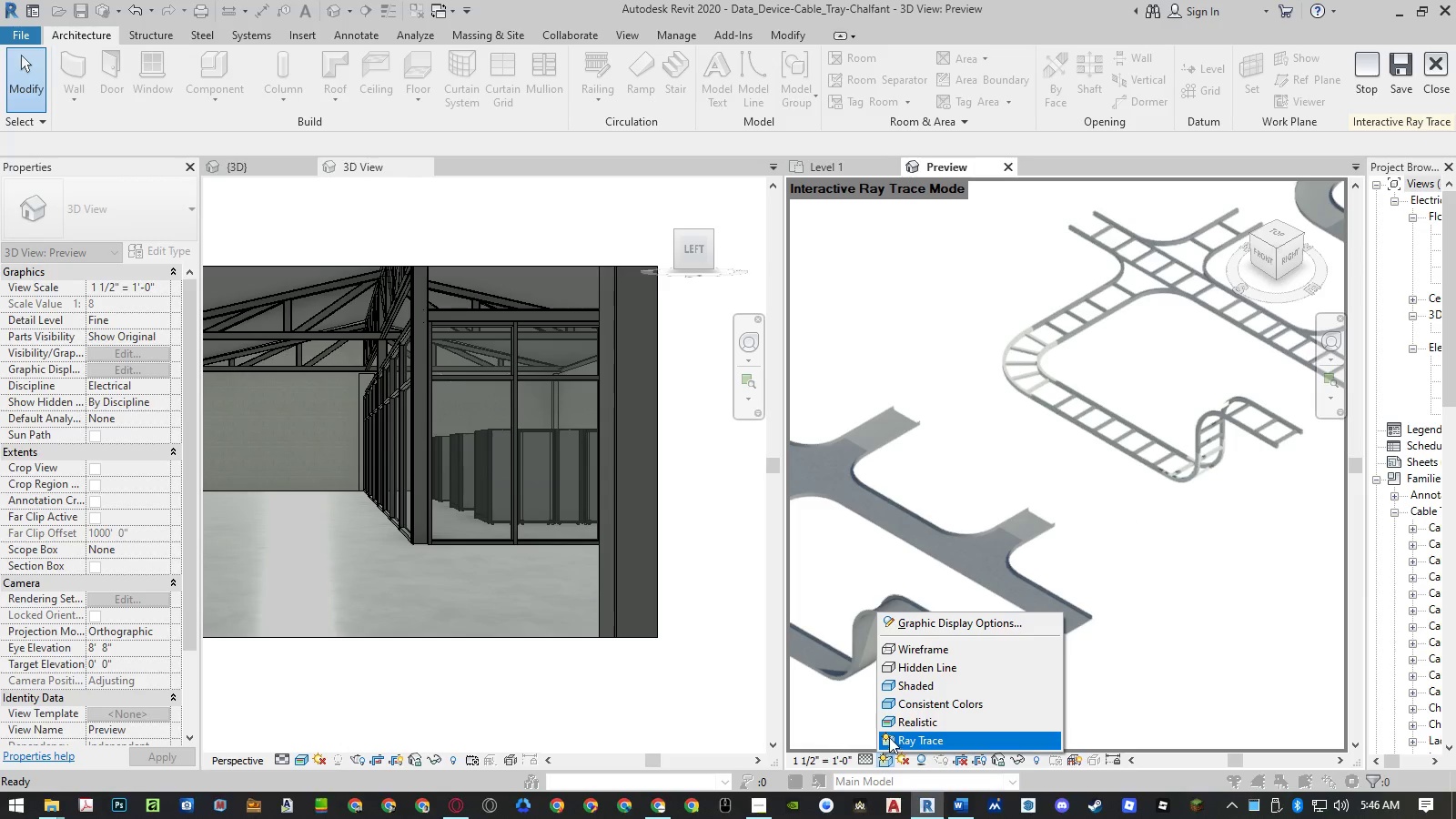 
left_click([893, 725])
 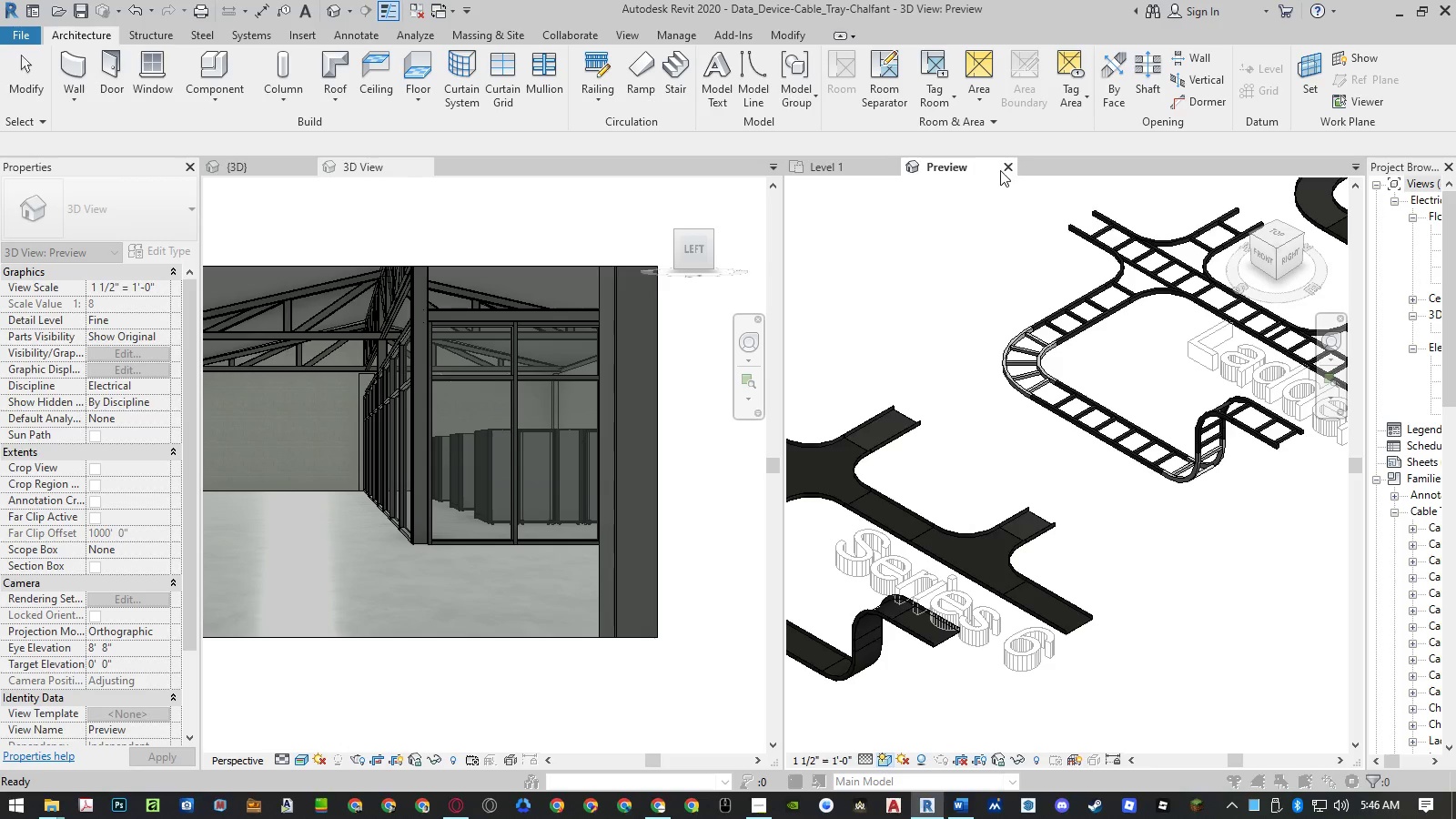 
left_click([1002, 167])
 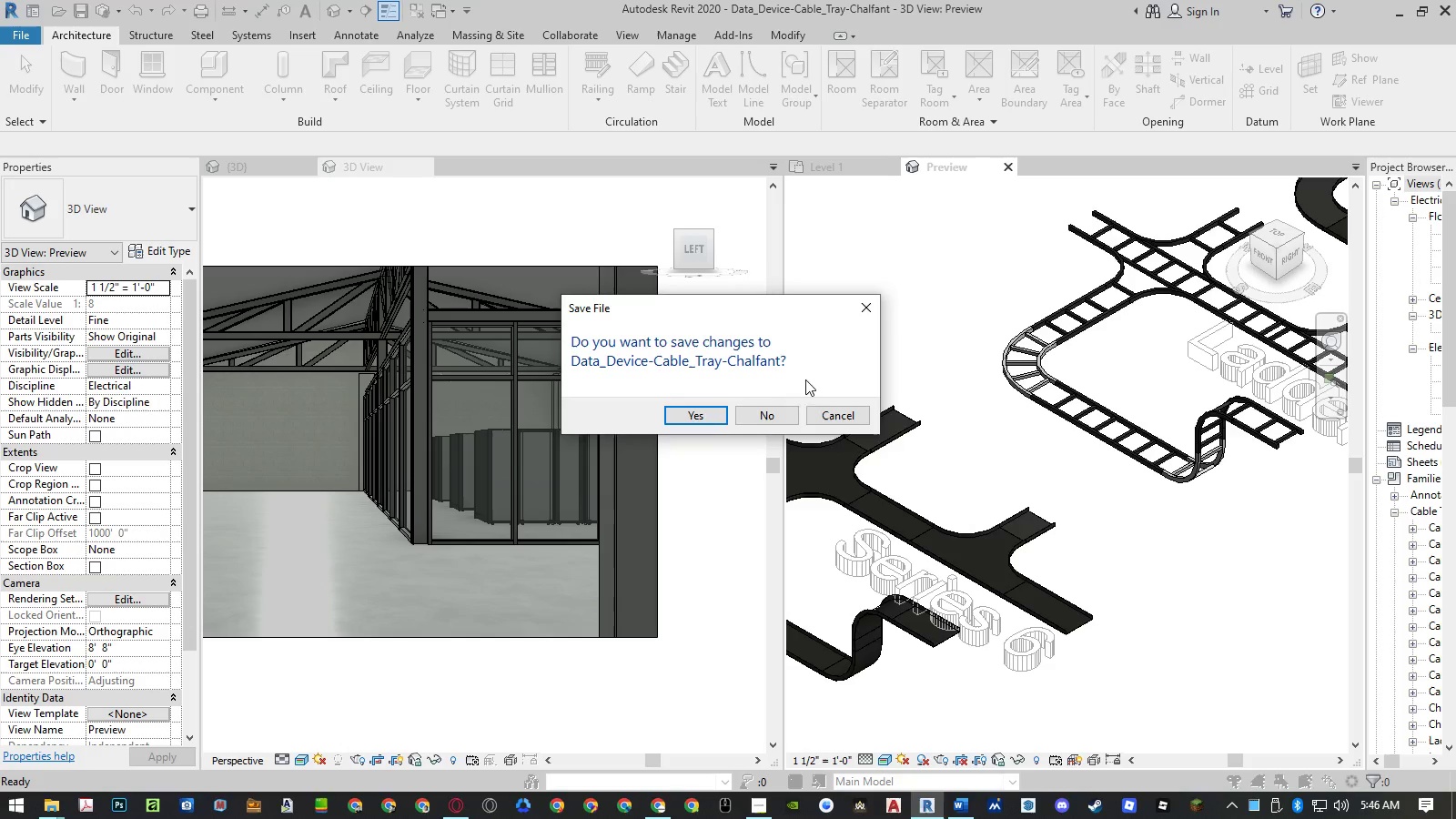 
left_click([774, 418])
 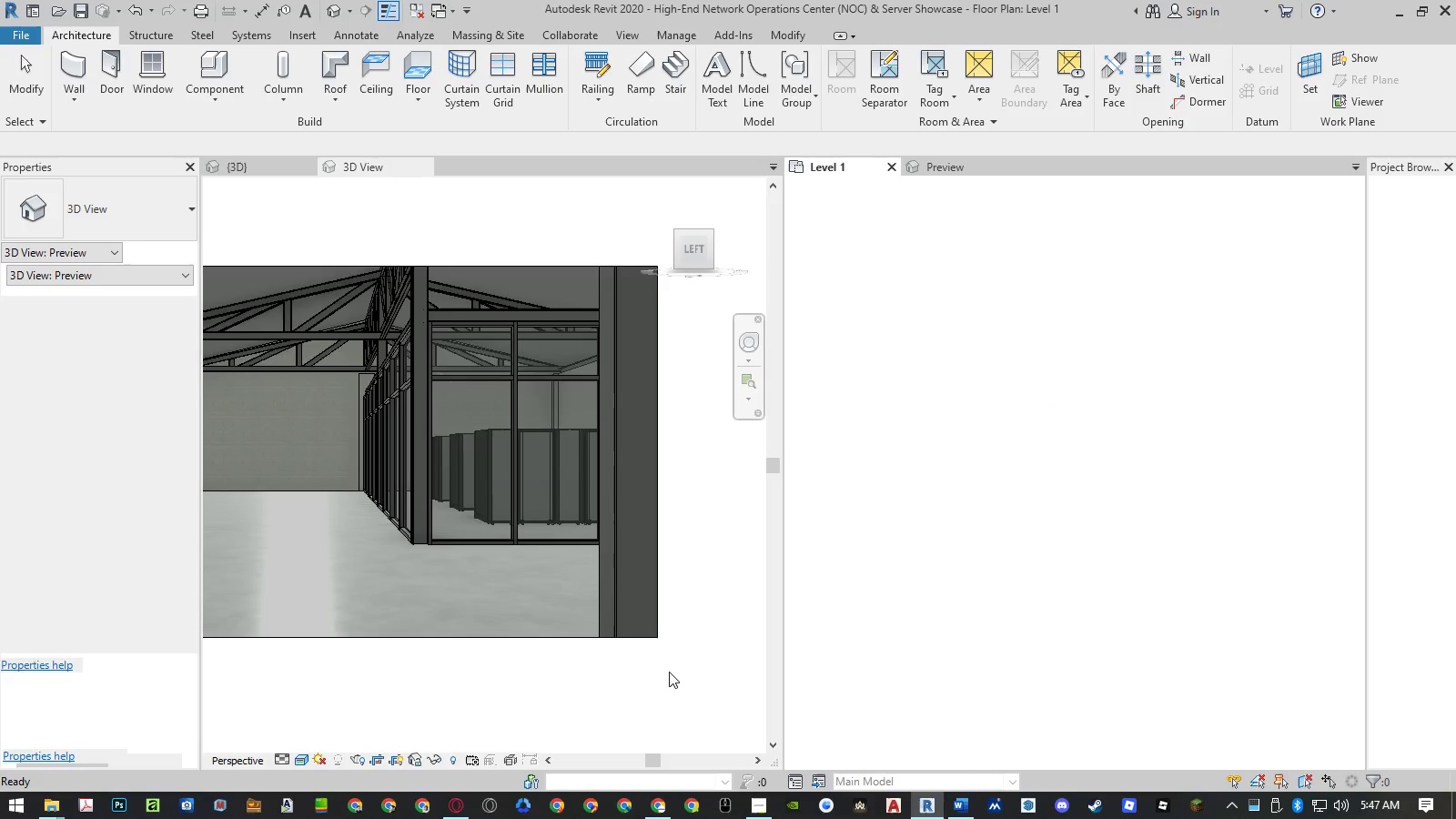 
left_click([695, 636])
 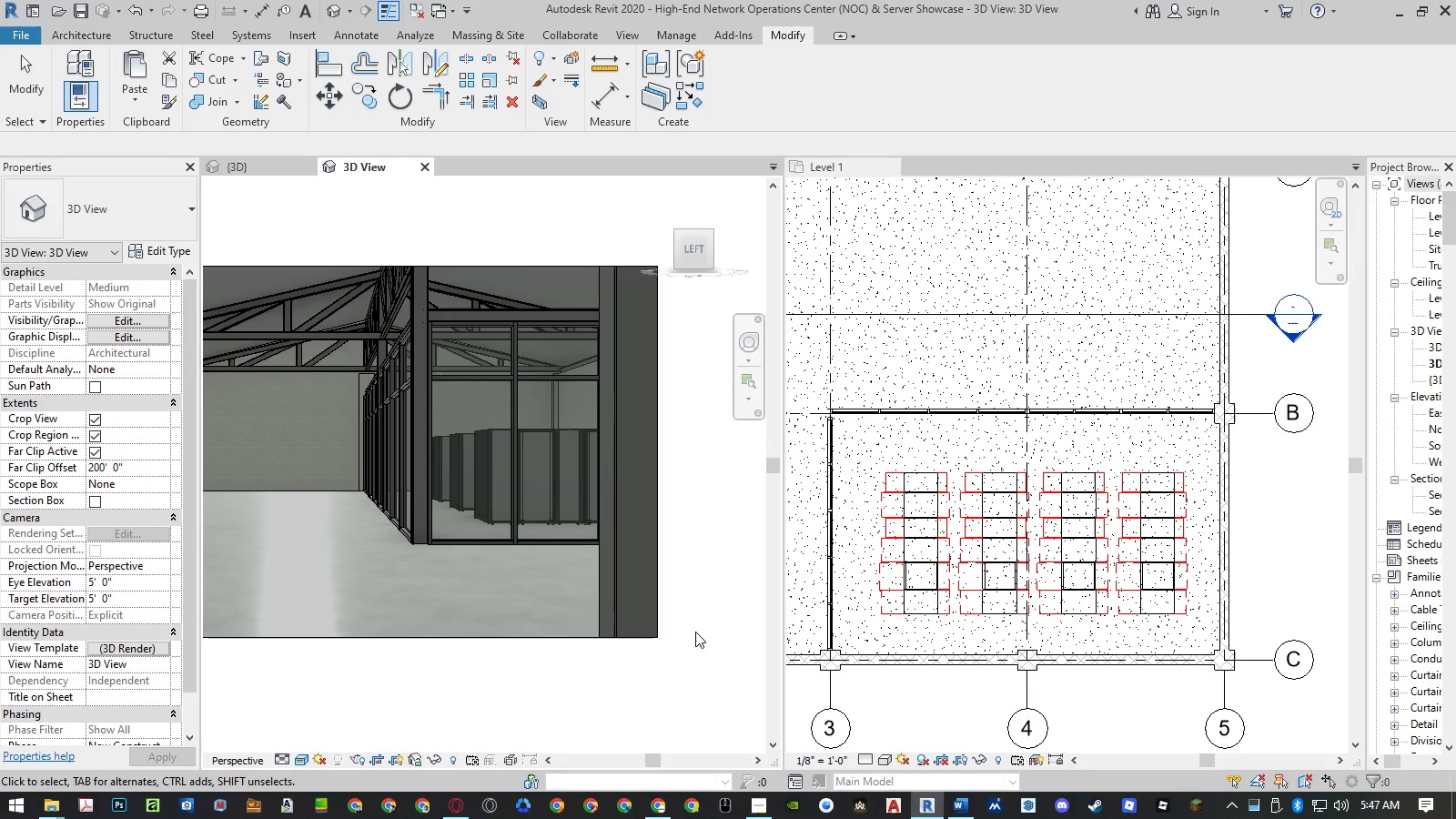 
key(Control+S)
 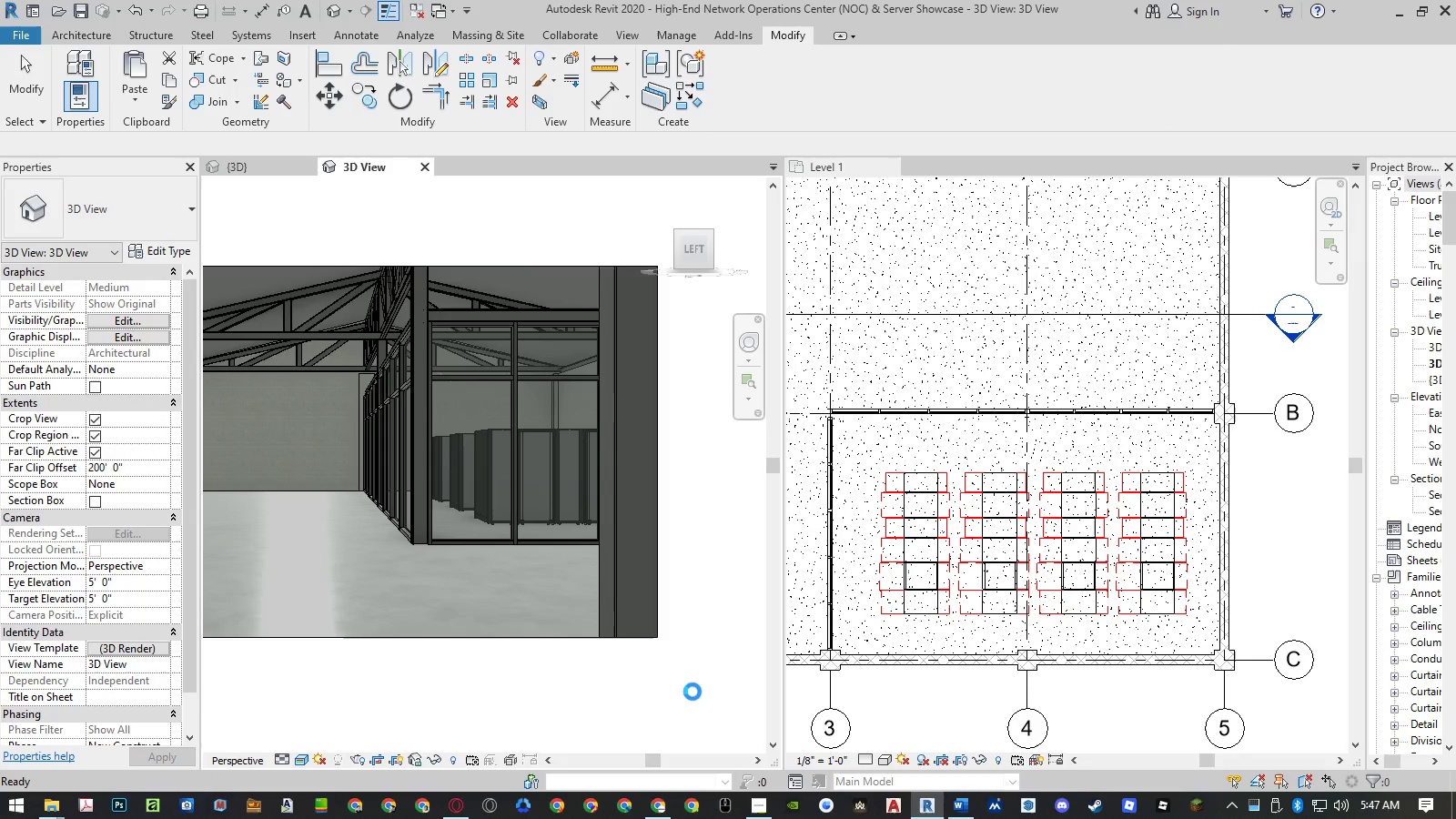 
mouse_move([642, 776])
 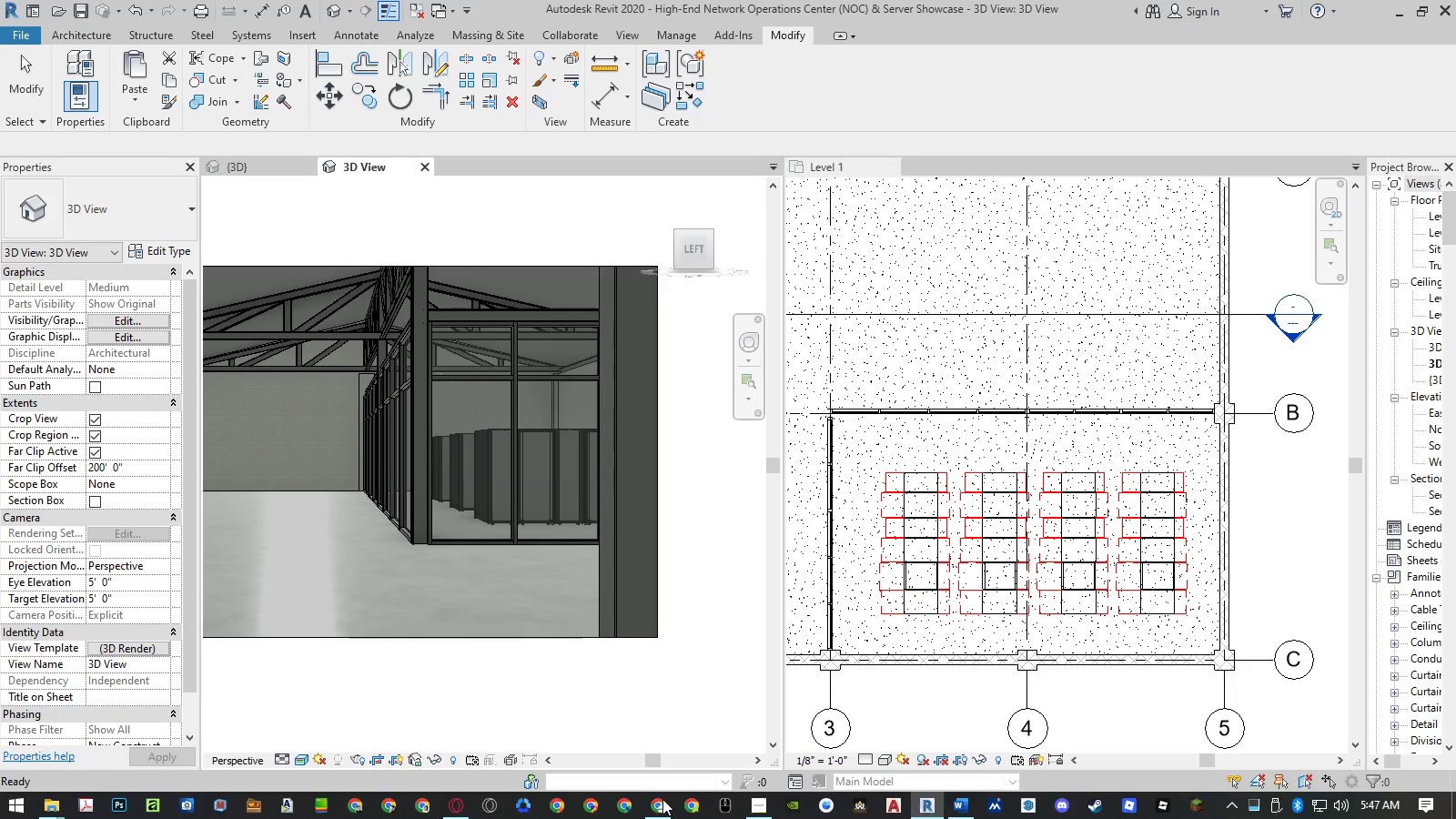 
left_click([662, 802])
 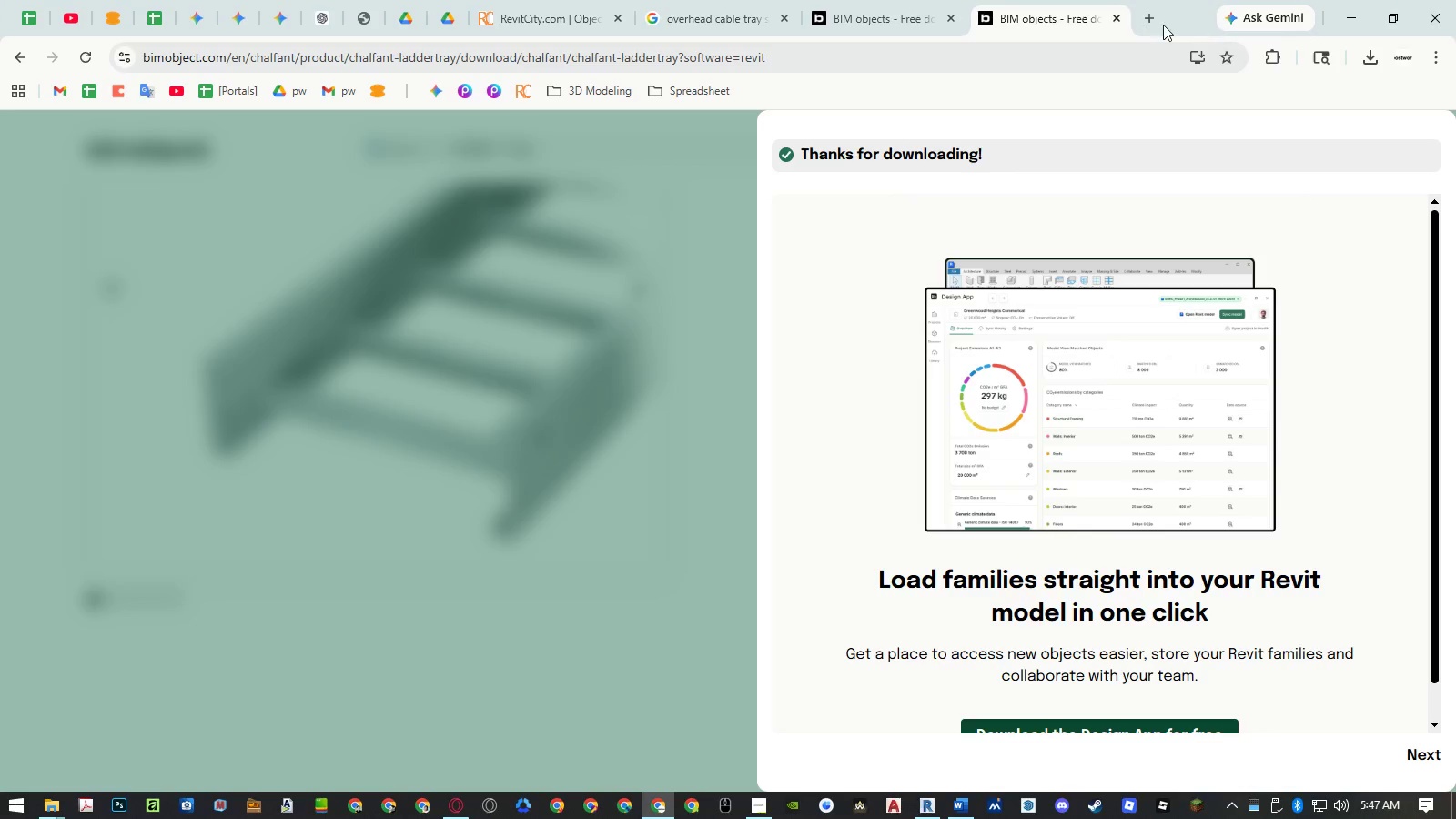 
middle_click([1095, 17])
 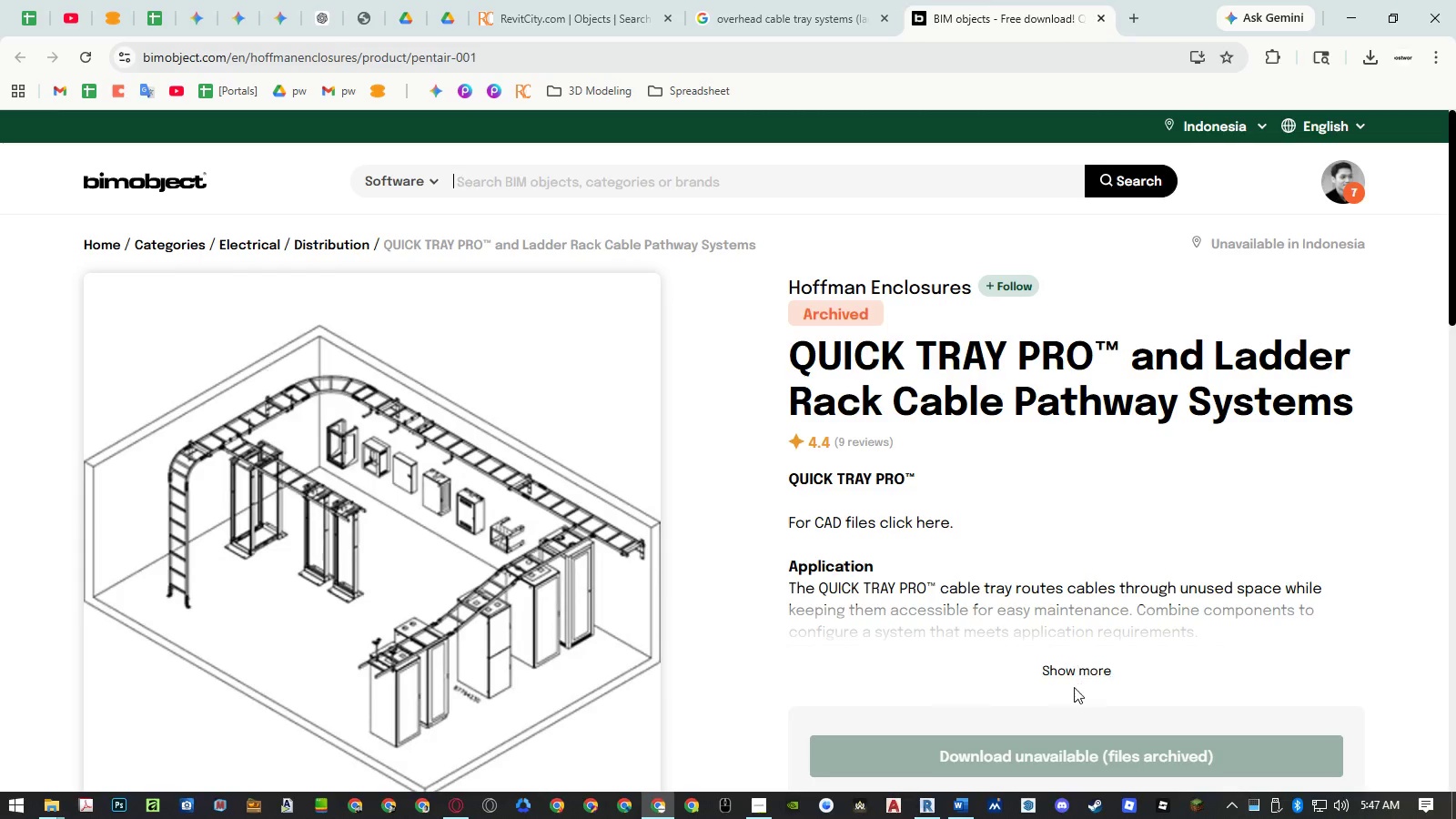 
wait(5.05)
 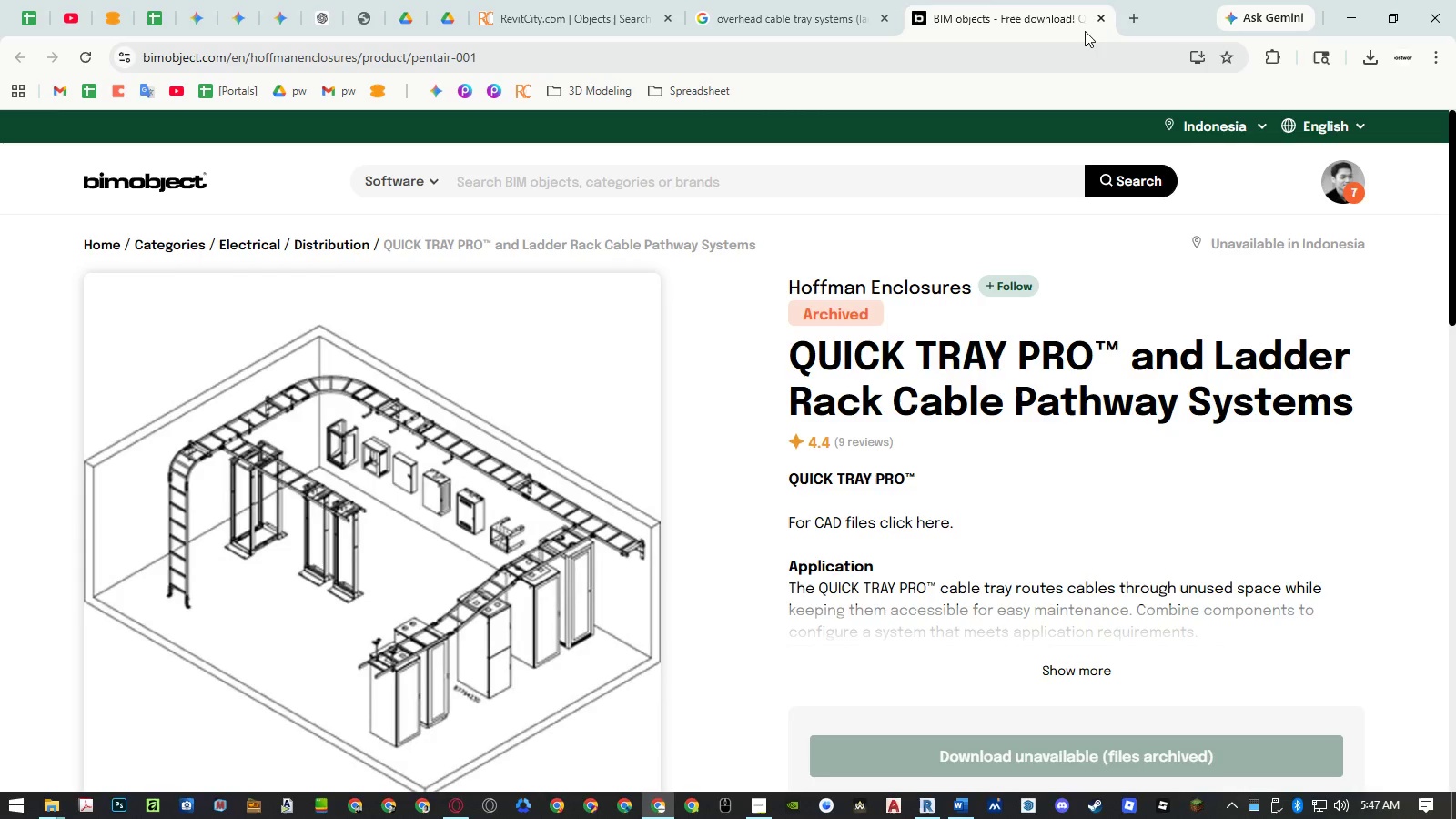 
left_click([1055, 761])
 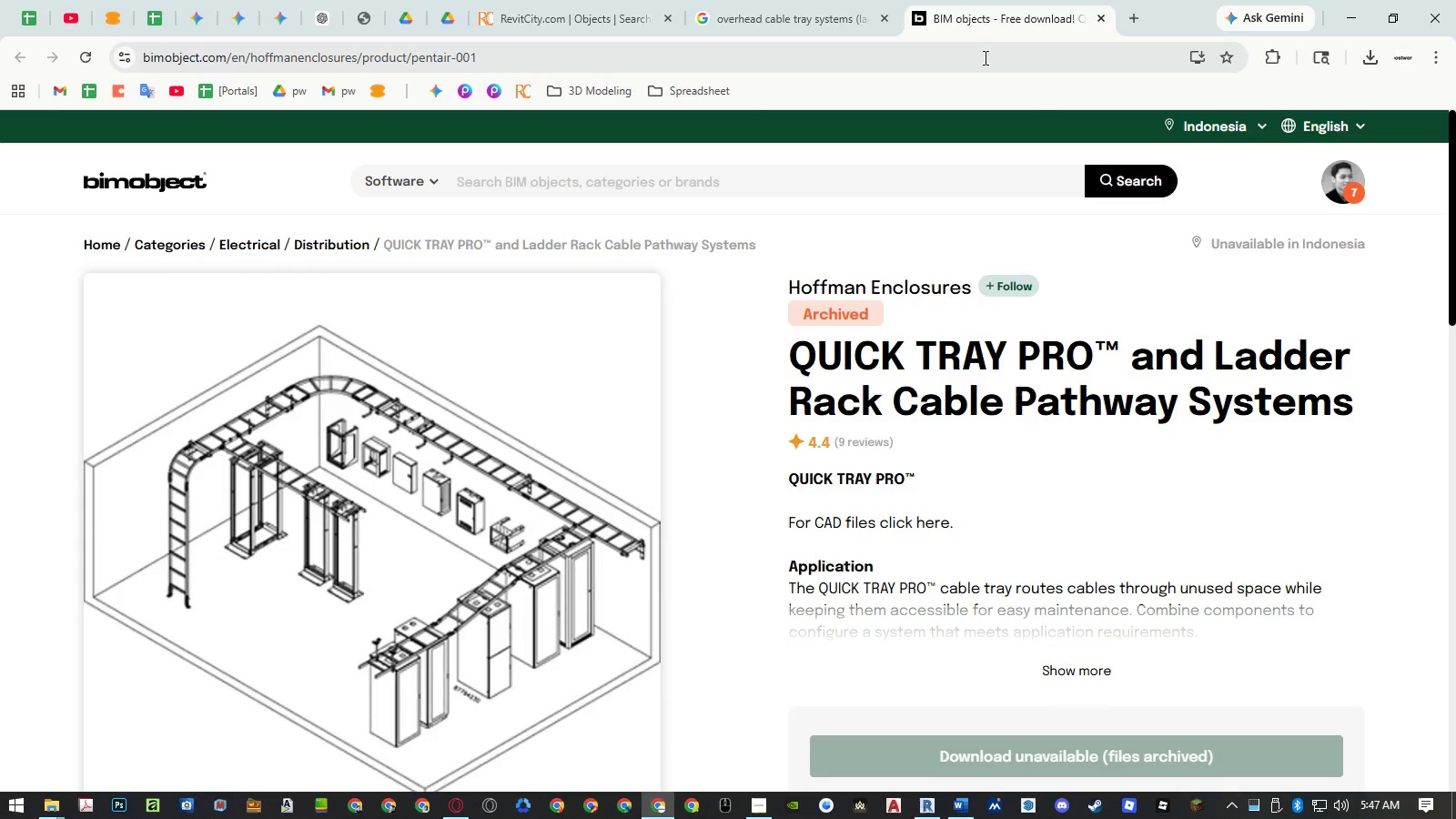 
scroll: coordinate [906, 462], scroll_direction: down, amount: 4.0
 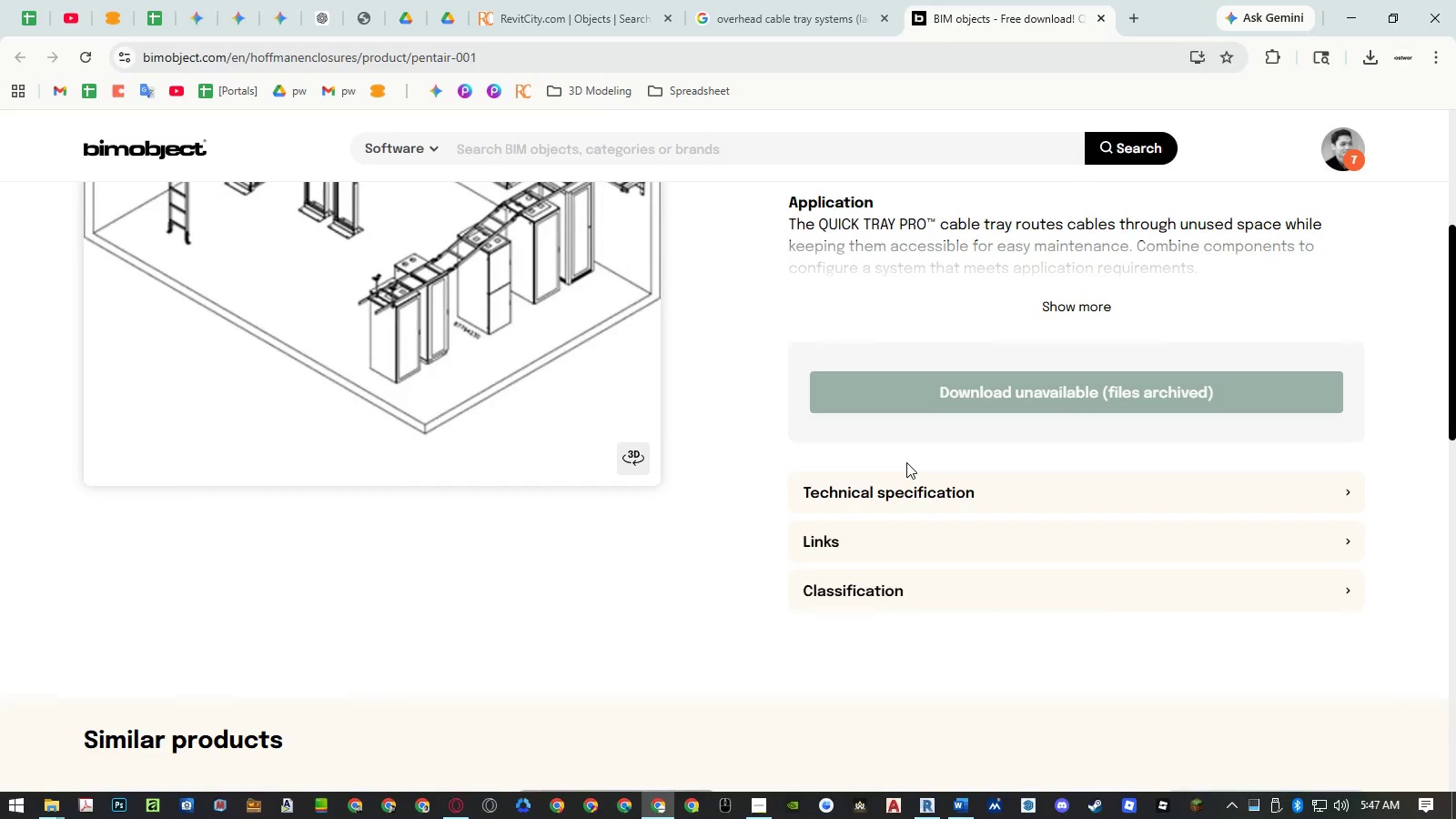 
scroll: coordinate [906, 462], scroll_direction: up, amount: 5.0
 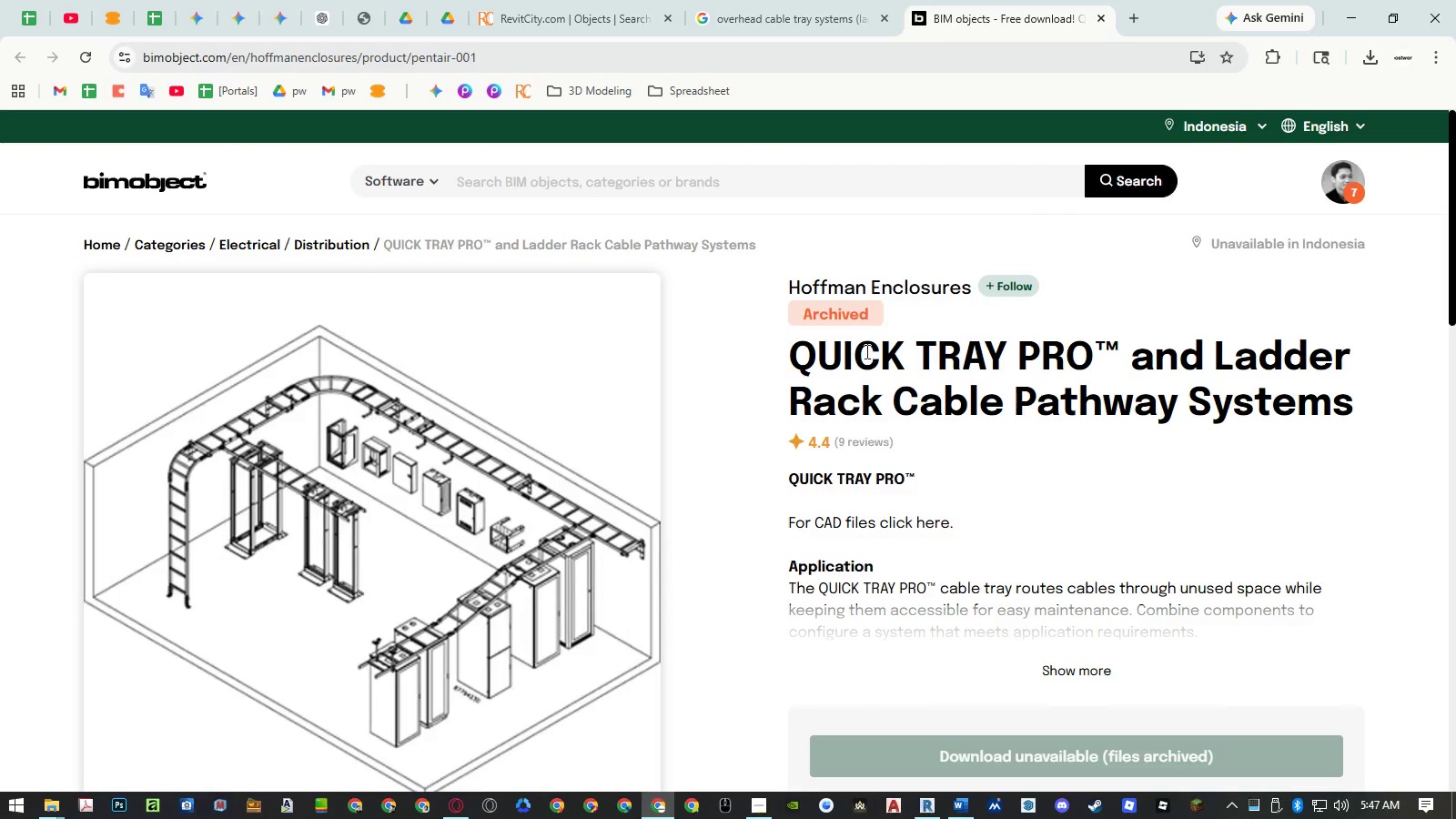 
left_click([854, 355])
 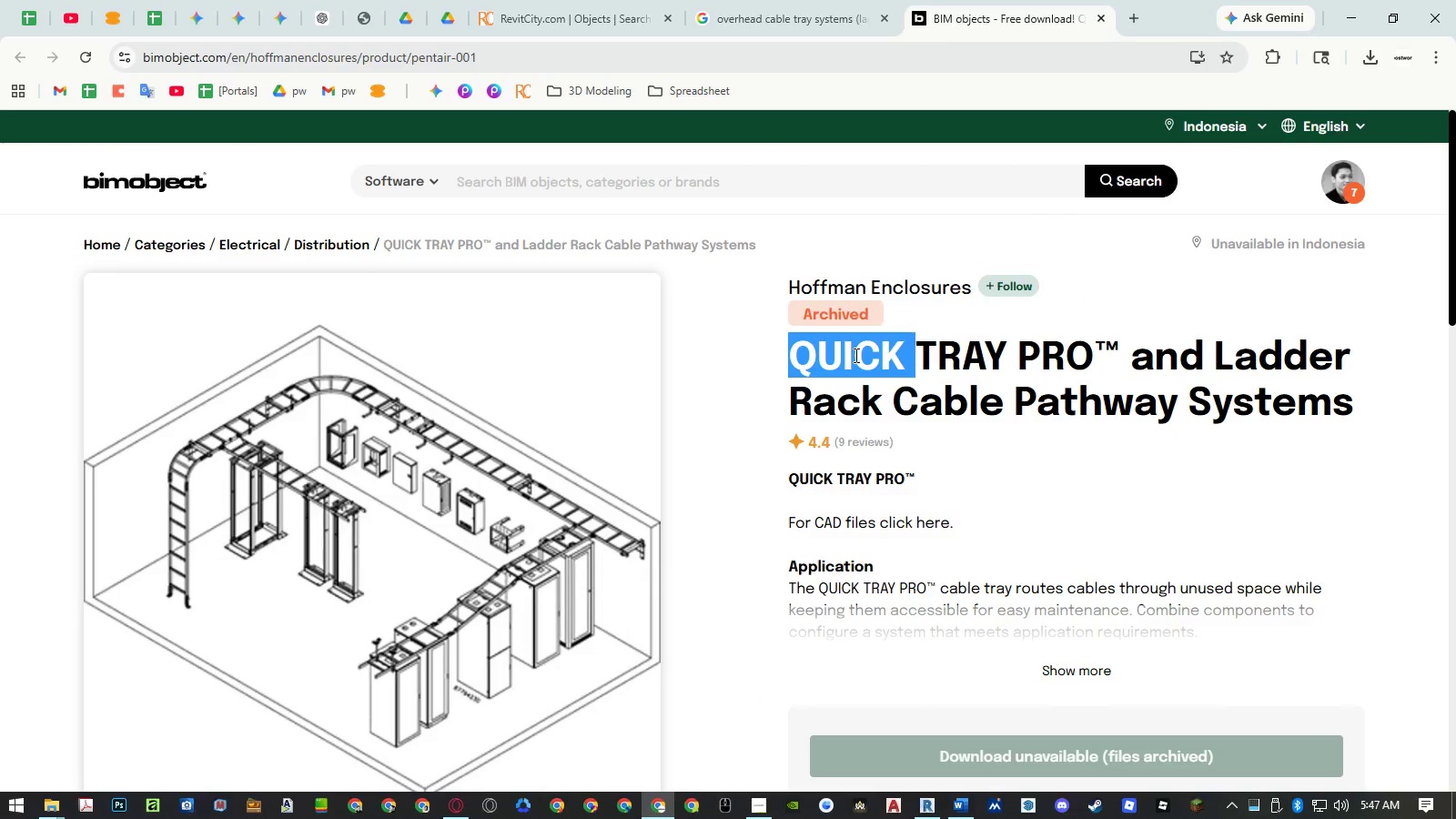 
left_click_drag(start_coordinate=[854, 355], to_coordinate=[1053, 353])
 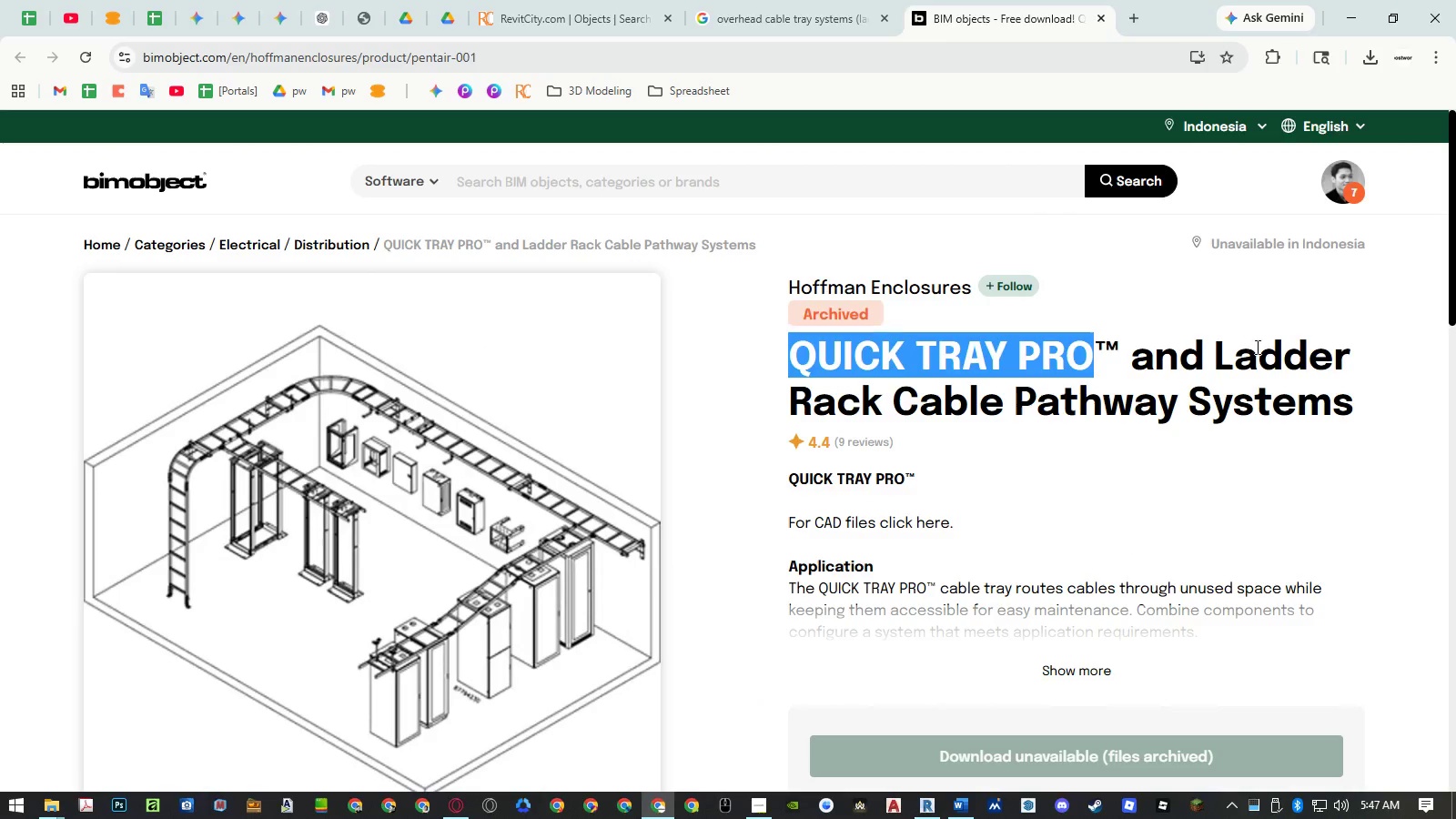 
left_click([1257, 347])
 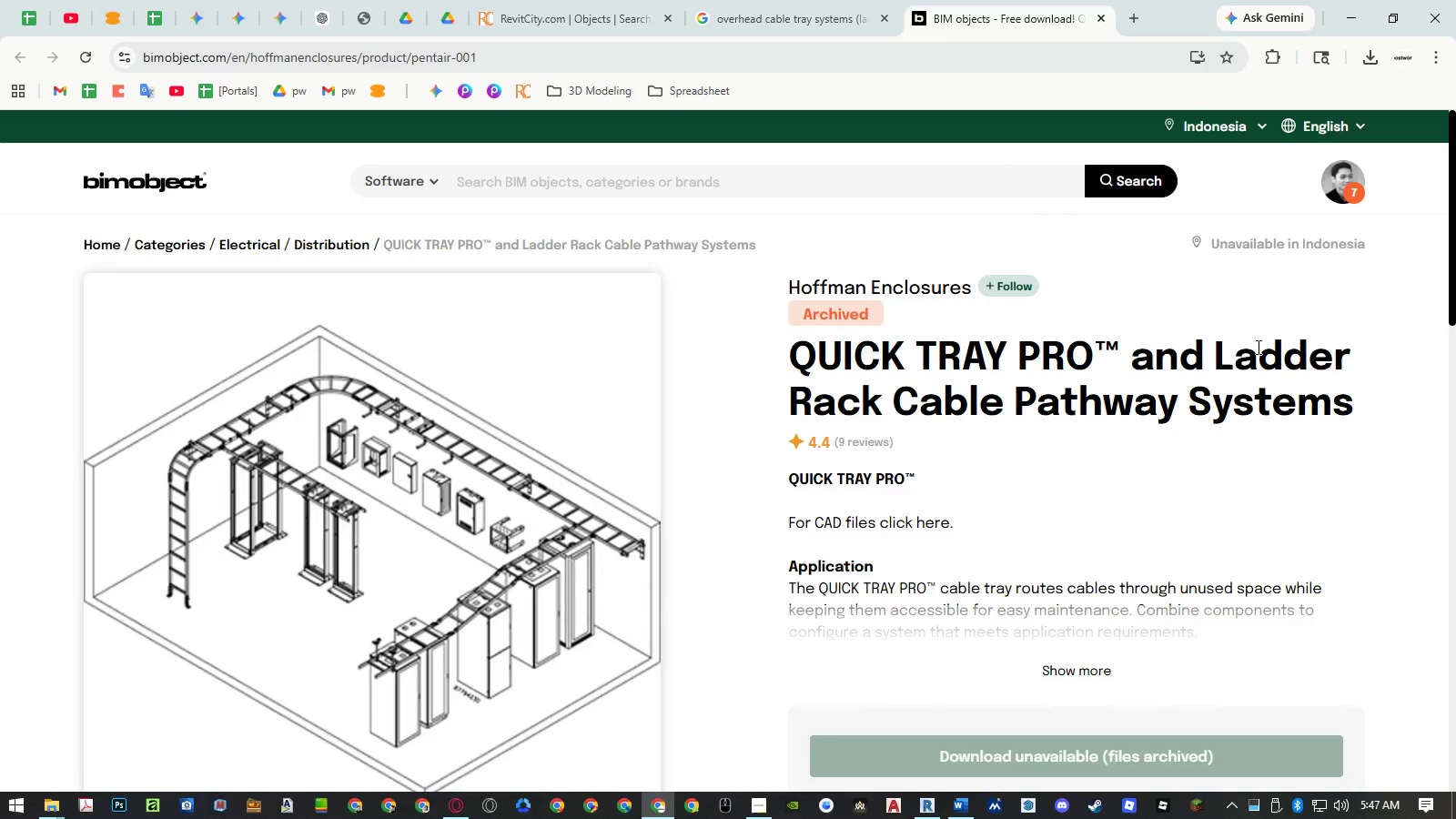 
left_click_drag(start_coordinate=[1257, 347], to_coordinate=[1216, 389])
 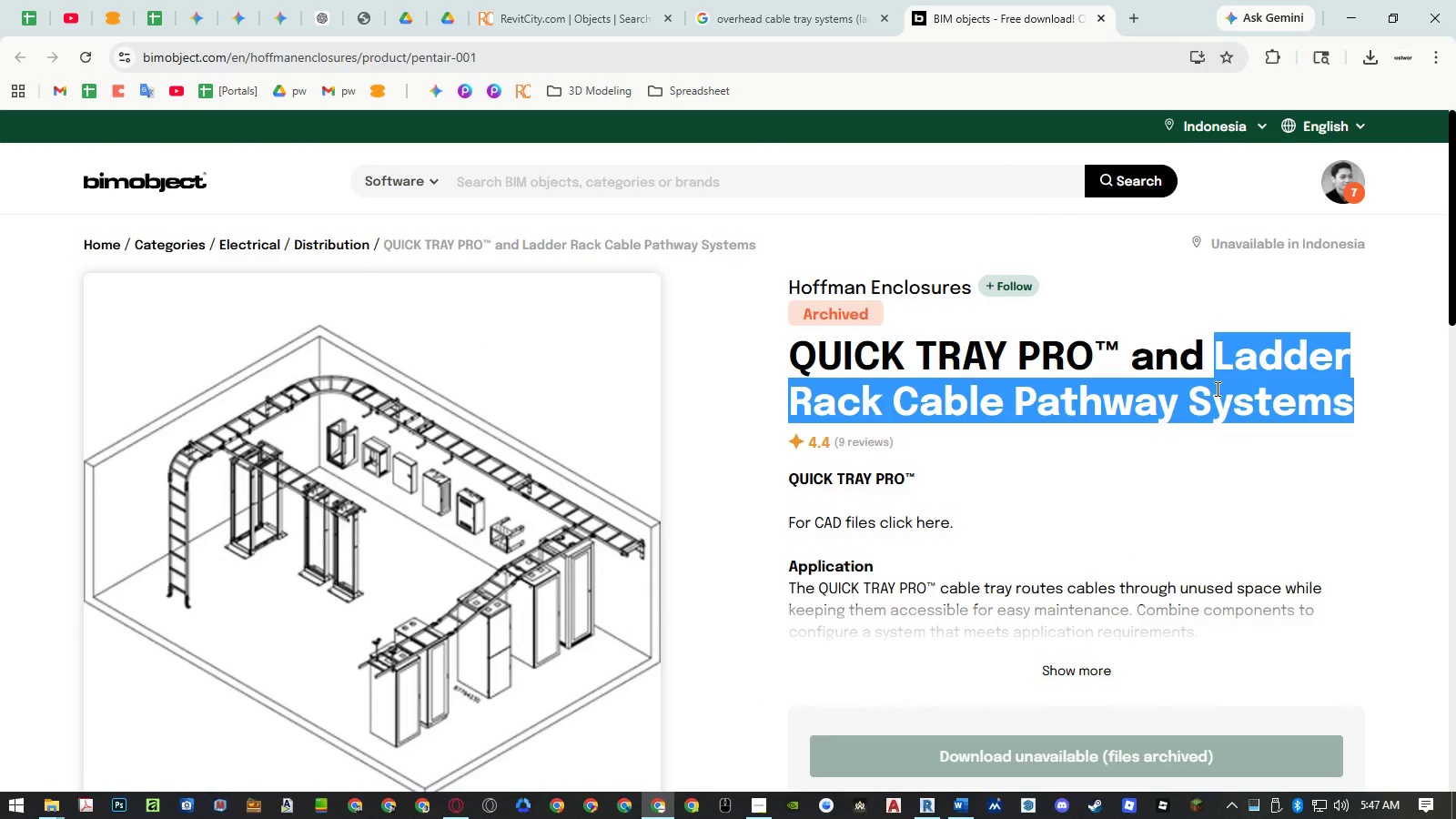 
right_click([1216, 389])
 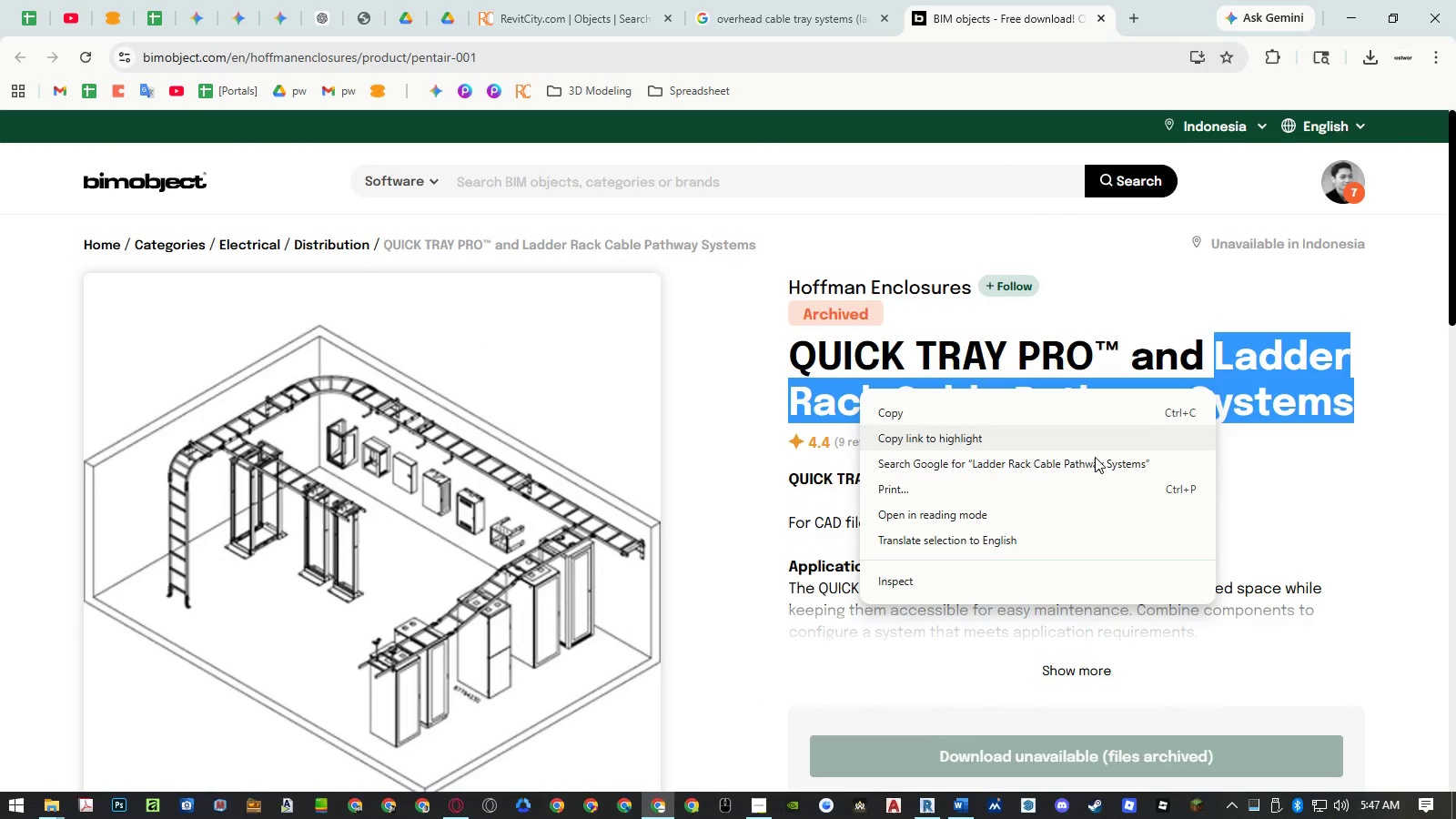 
left_click([1092, 460])
 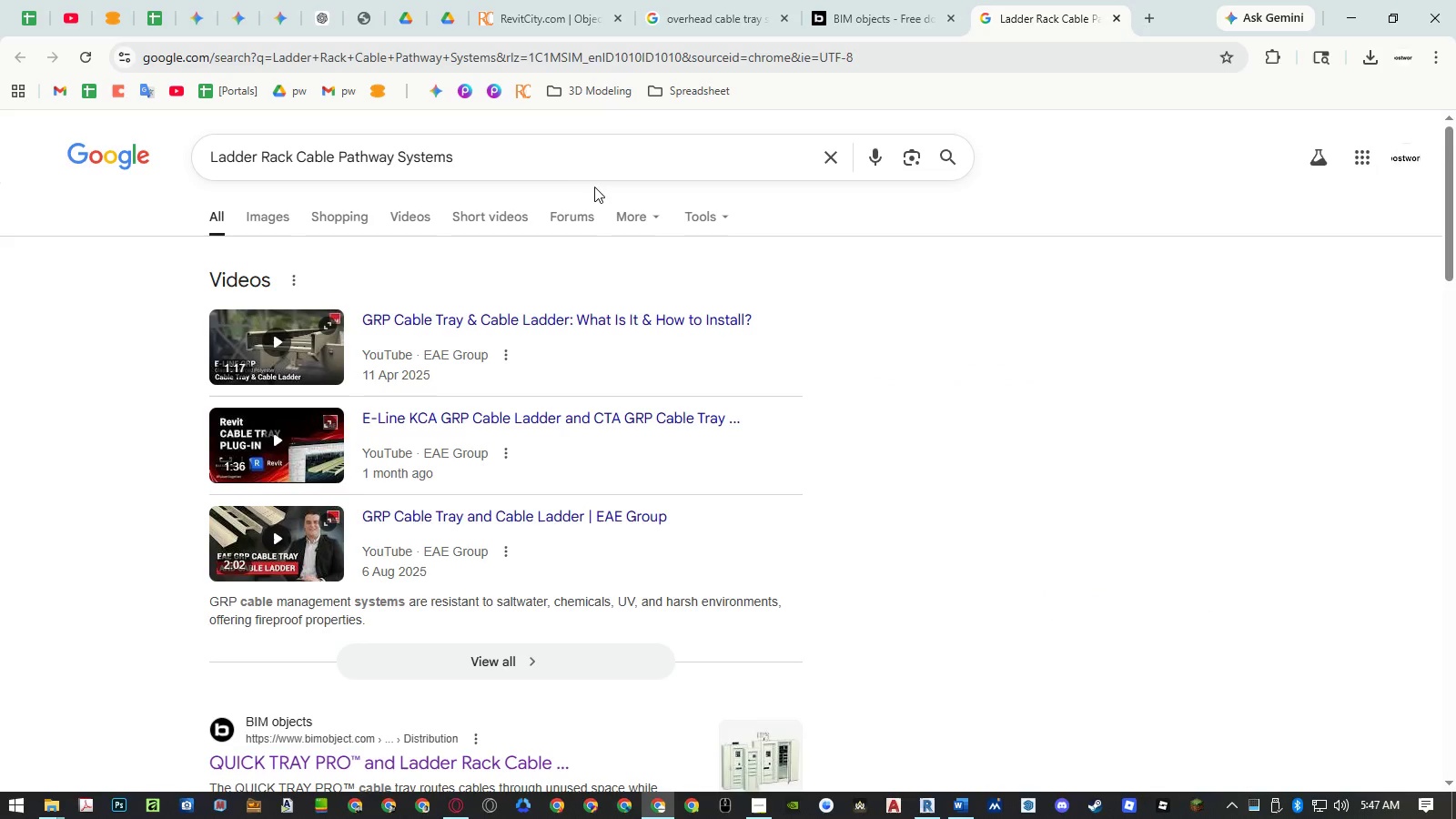 
left_click([551, 163])
 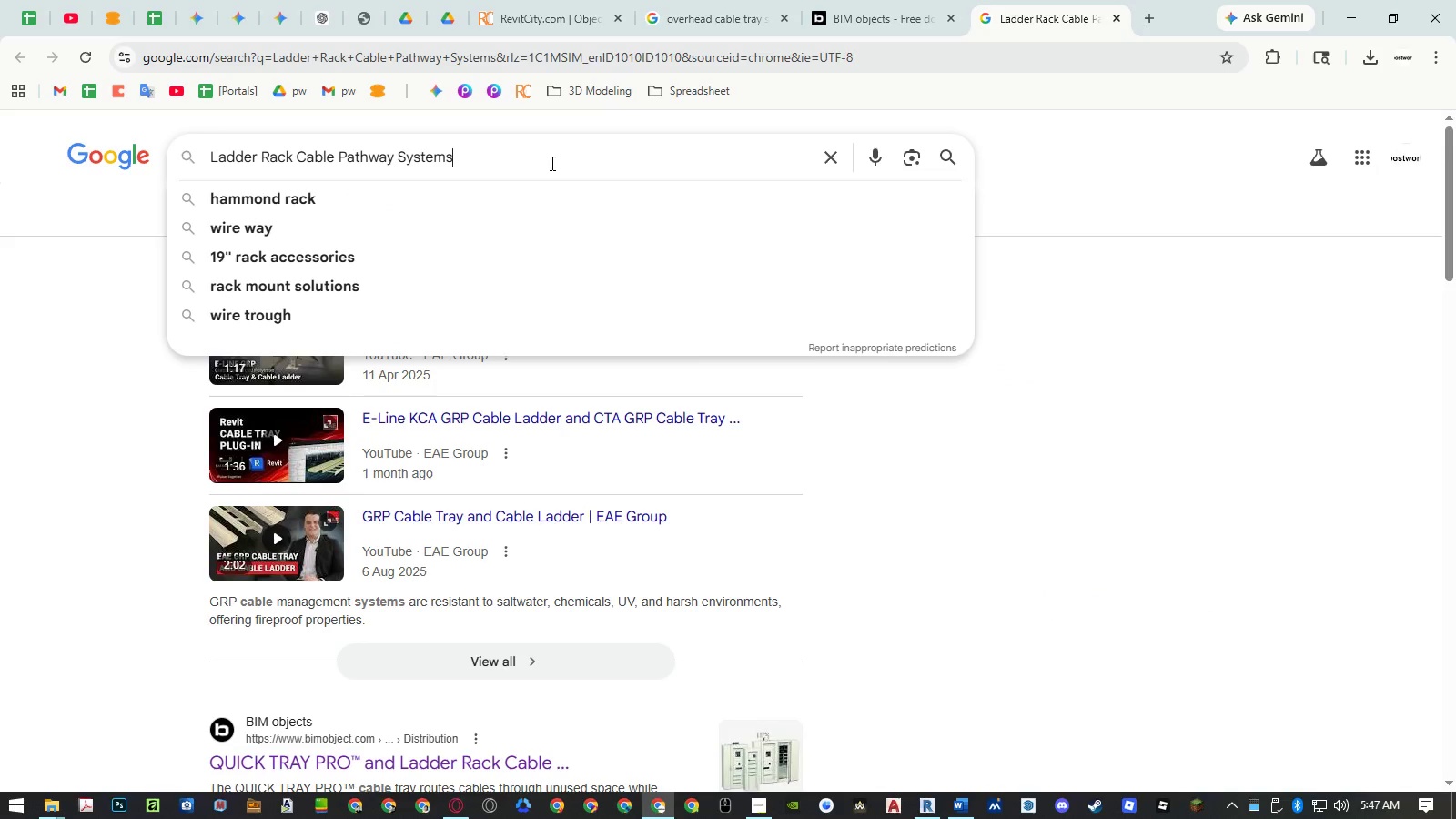 
type( rvt)
 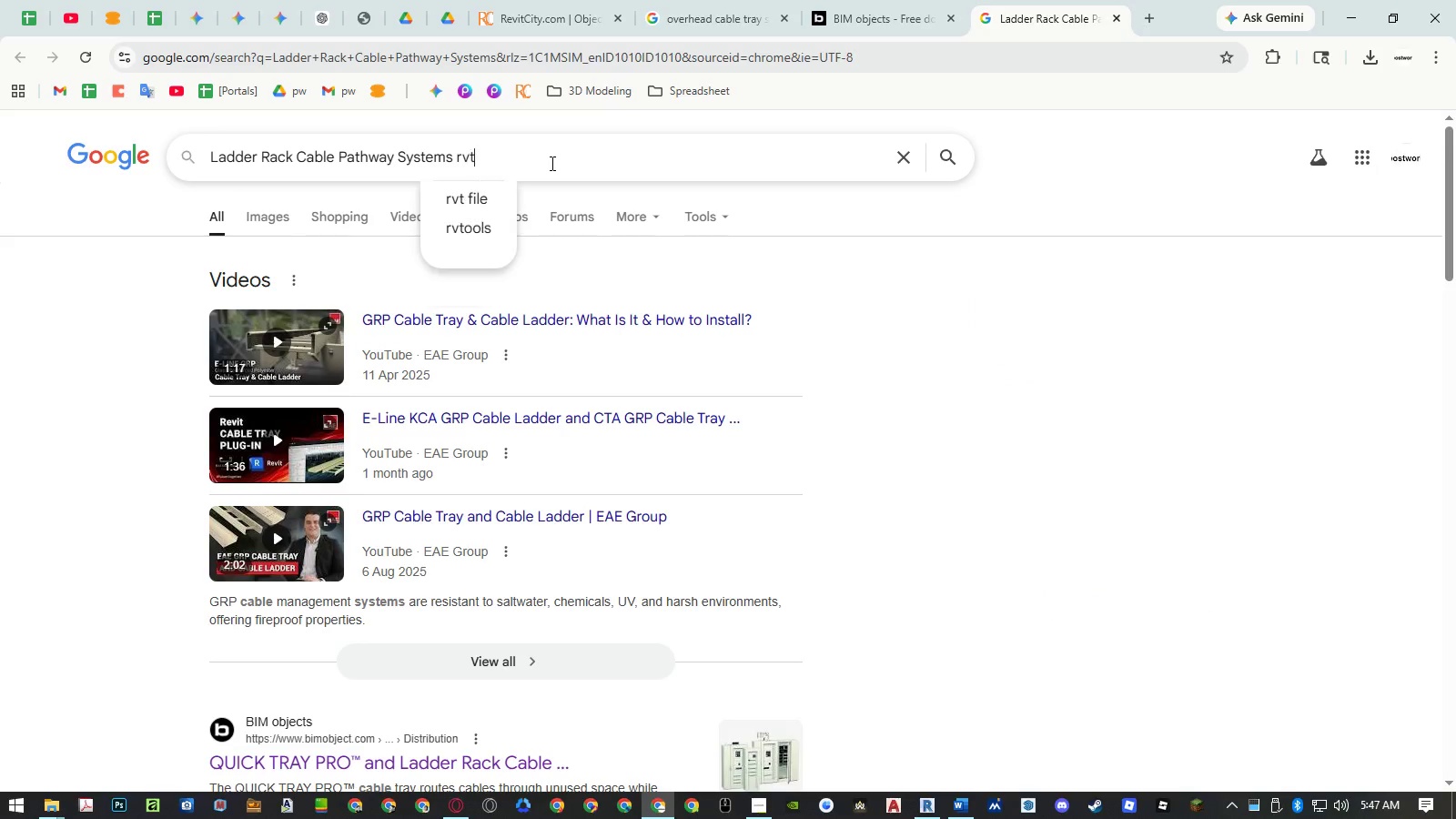 
key(Enter)
 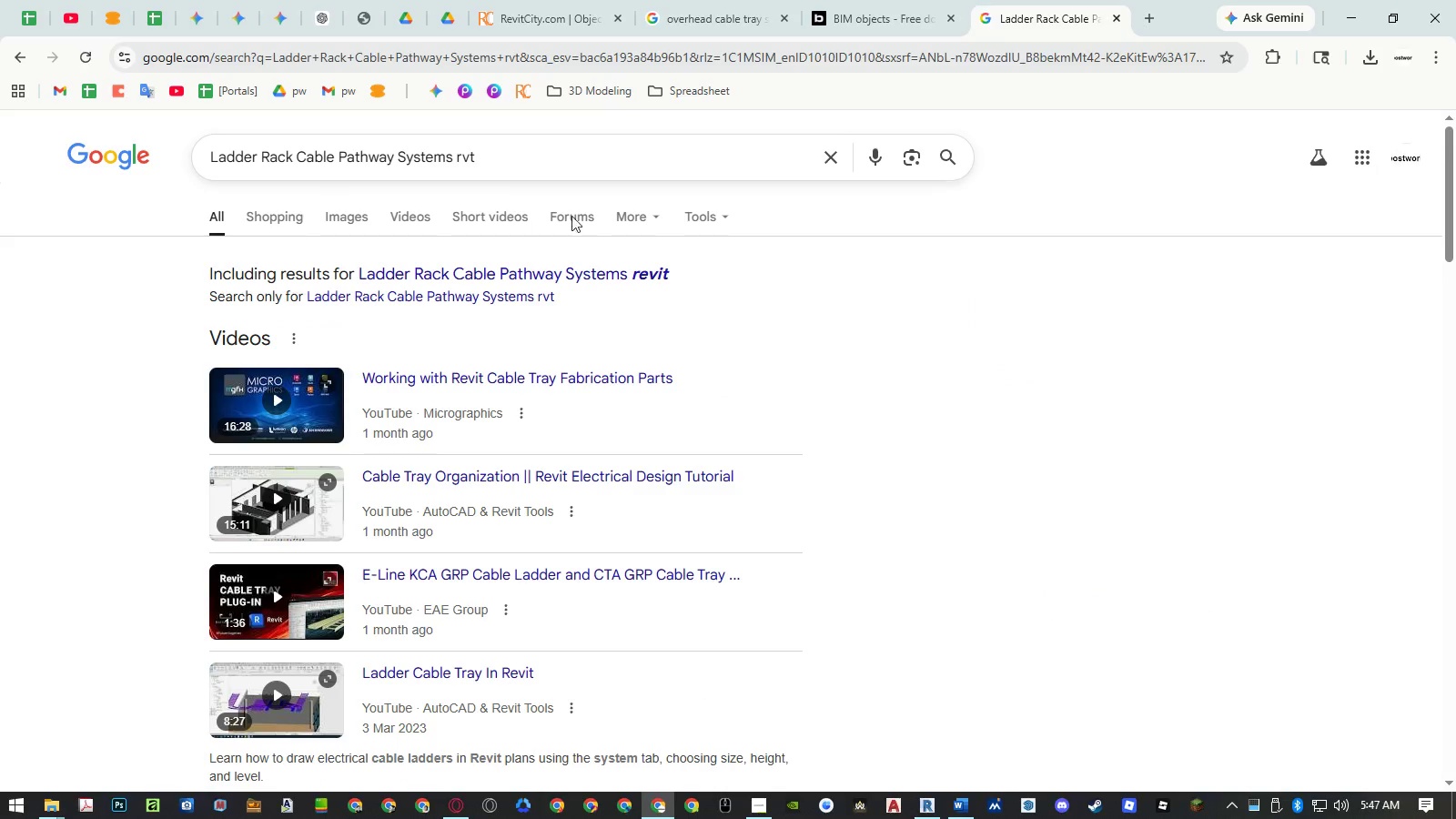 
scroll: coordinate [526, 437], scroll_direction: down, amount: 7.0
 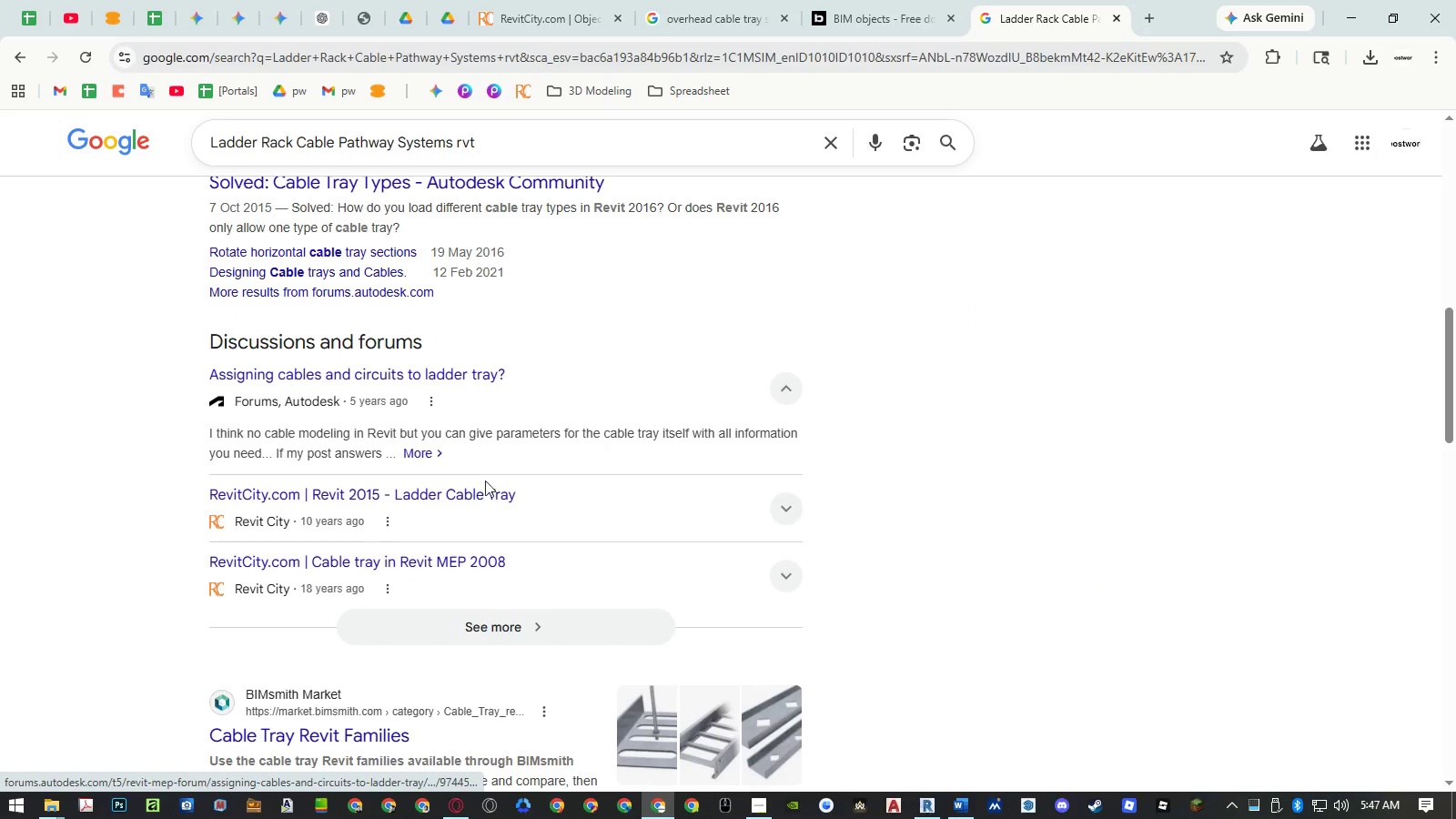 
middle_click([480, 488])
 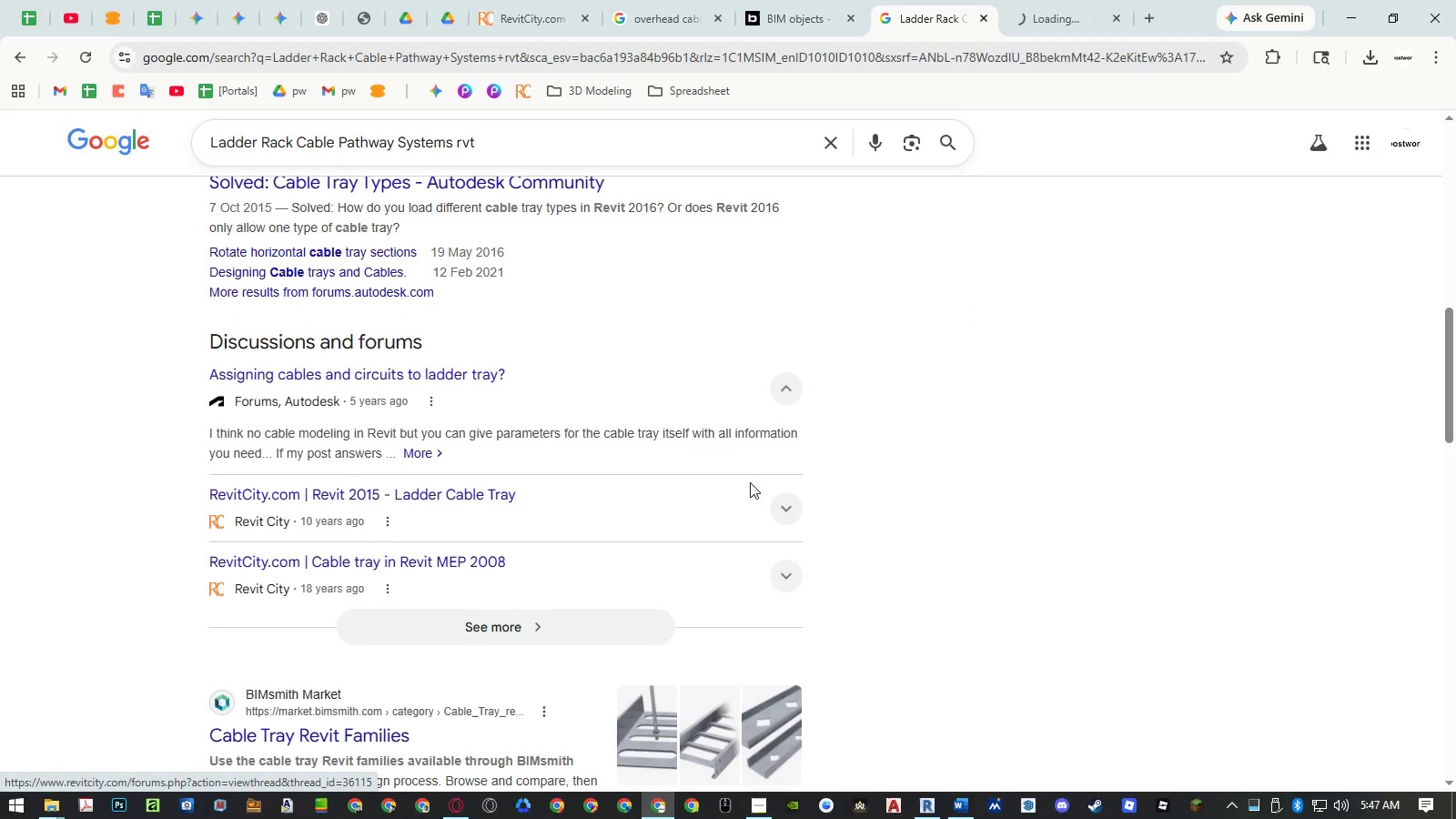 
scroll: coordinate [902, 478], scroll_direction: down, amount: 8.0
 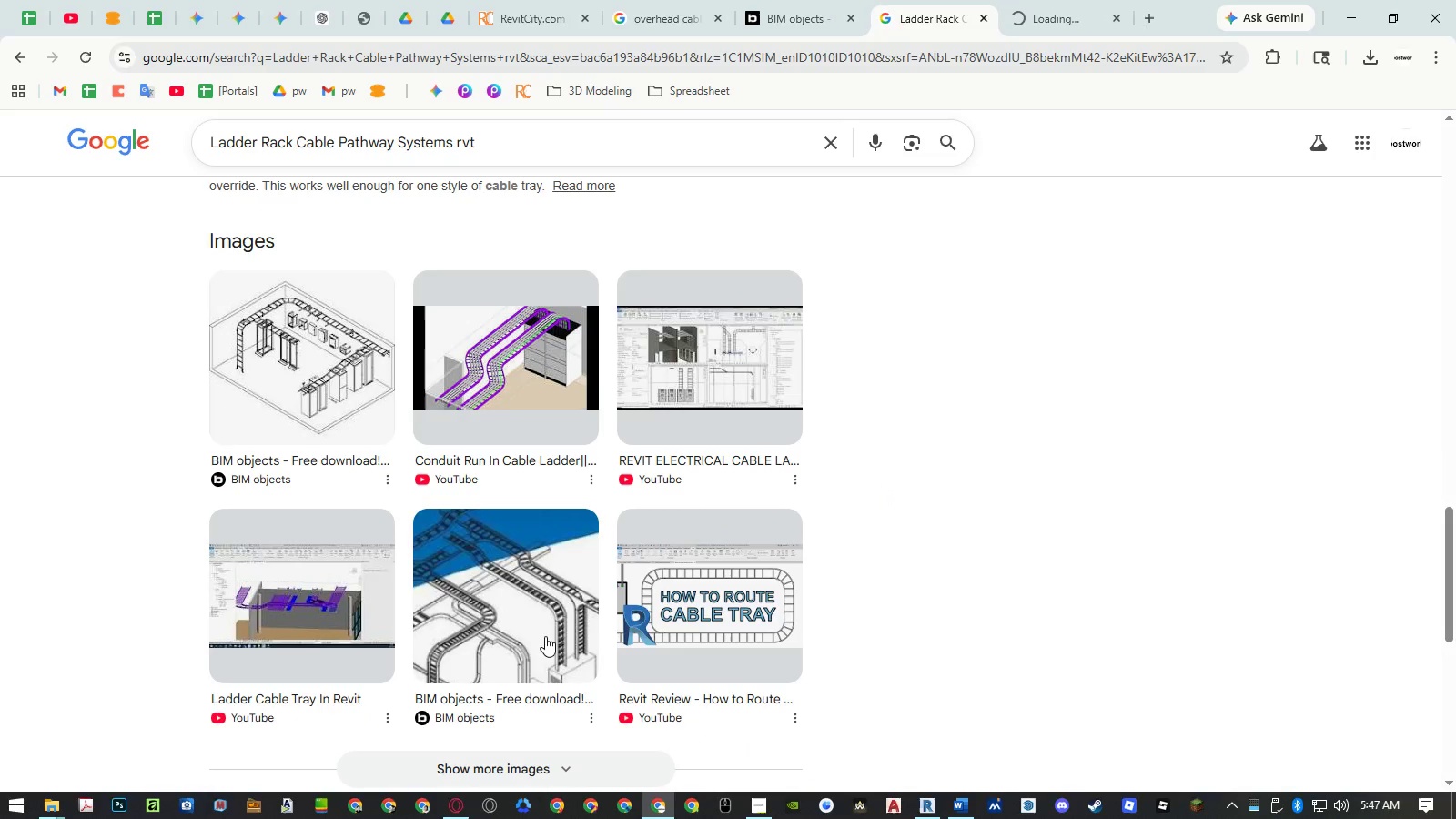 
left_click([543, 636])
 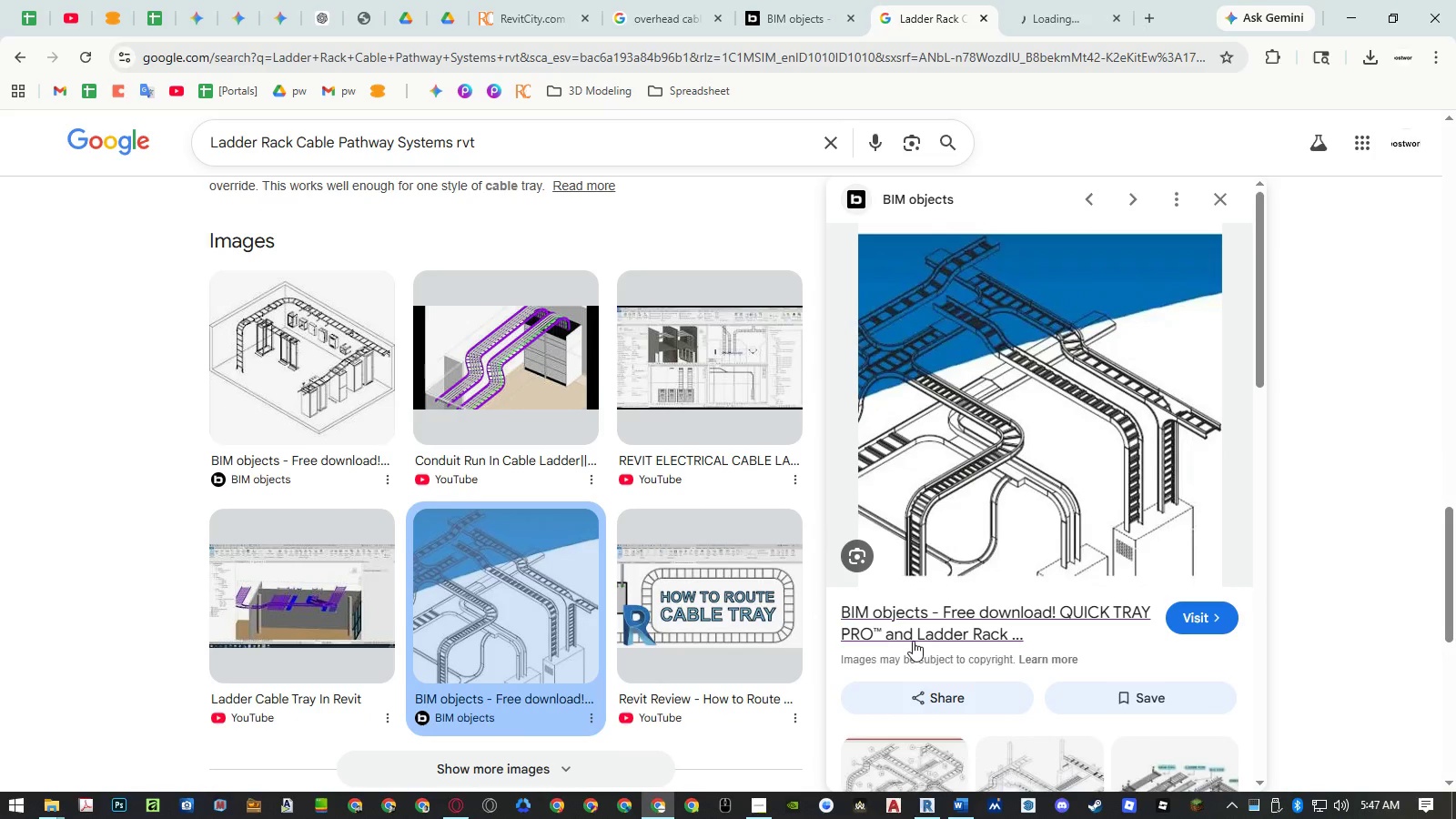 
middle_click([919, 632])
 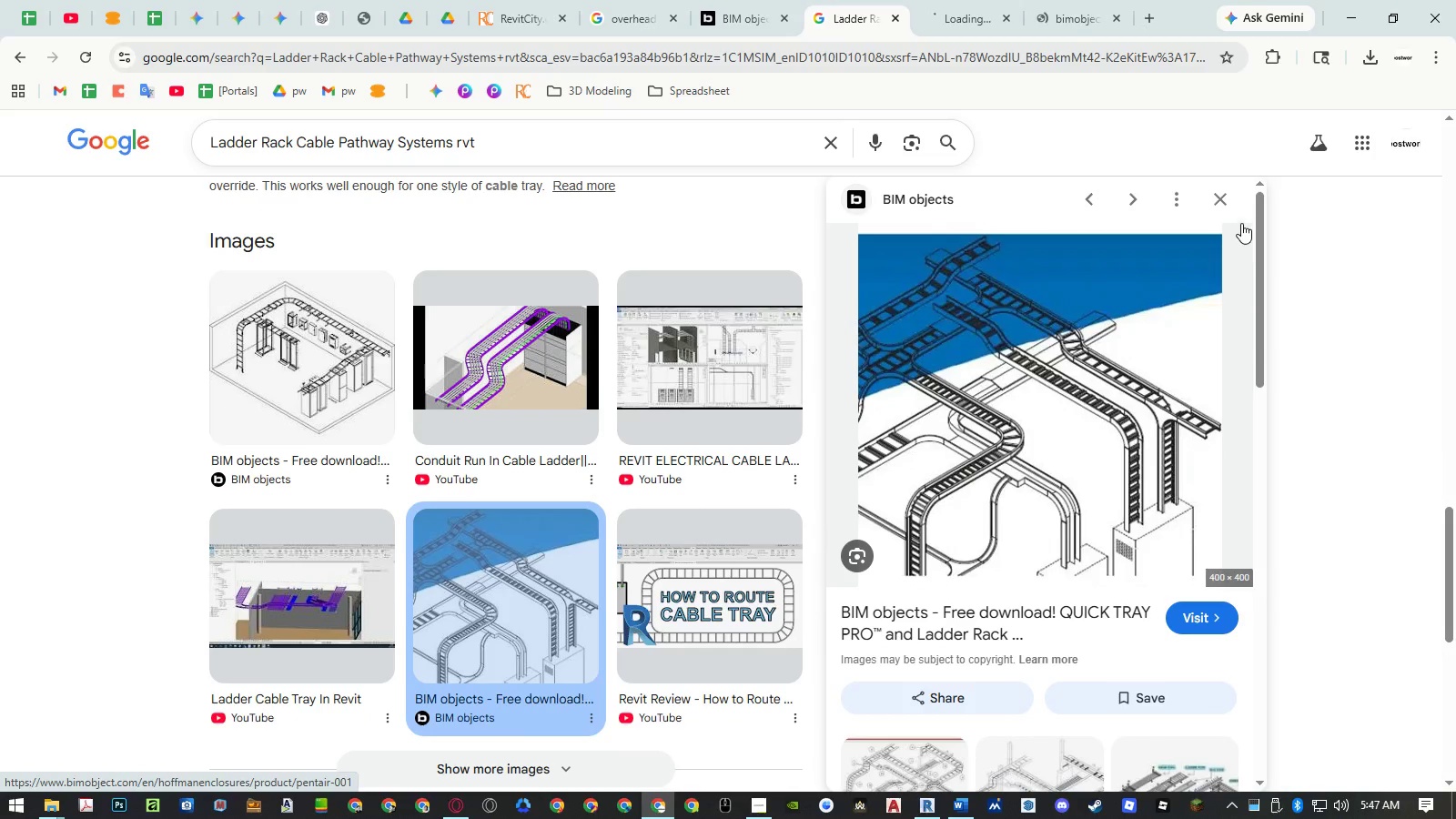 
left_click([1227, 193])
 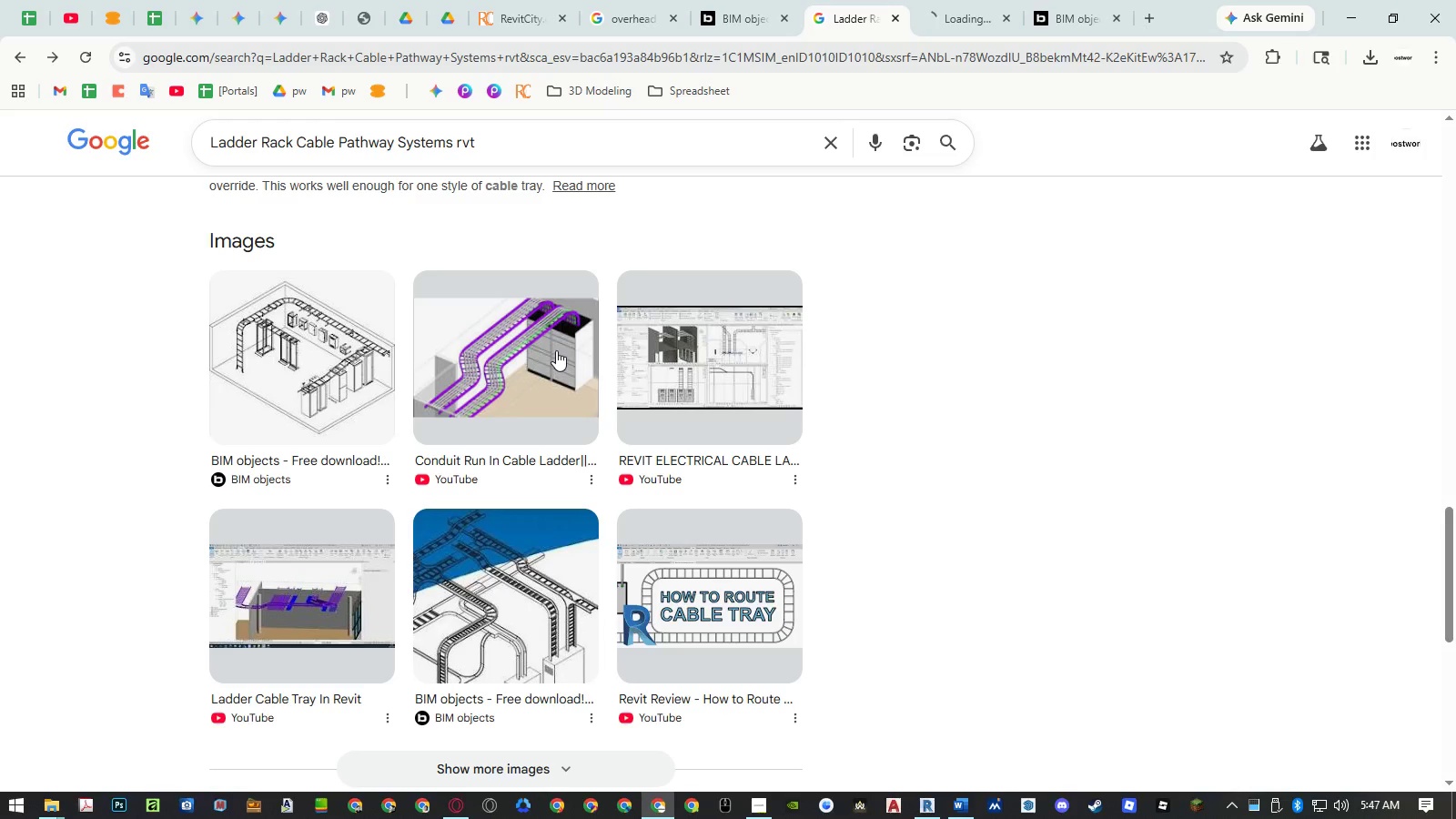 
left_click([556, 350])
 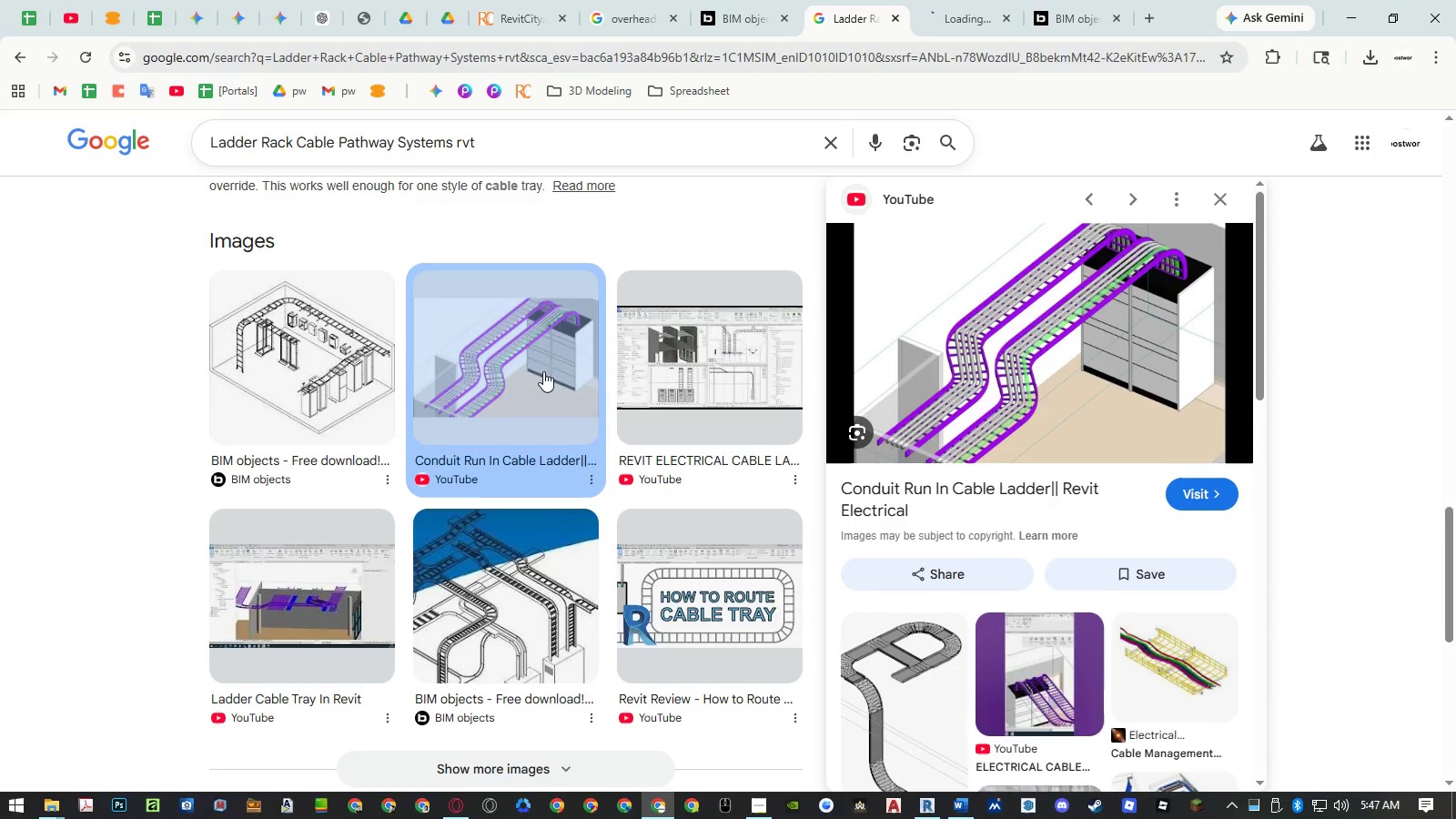 
scroll: coordinate [490, 444], scroll_direction: down, amount: 7.0
 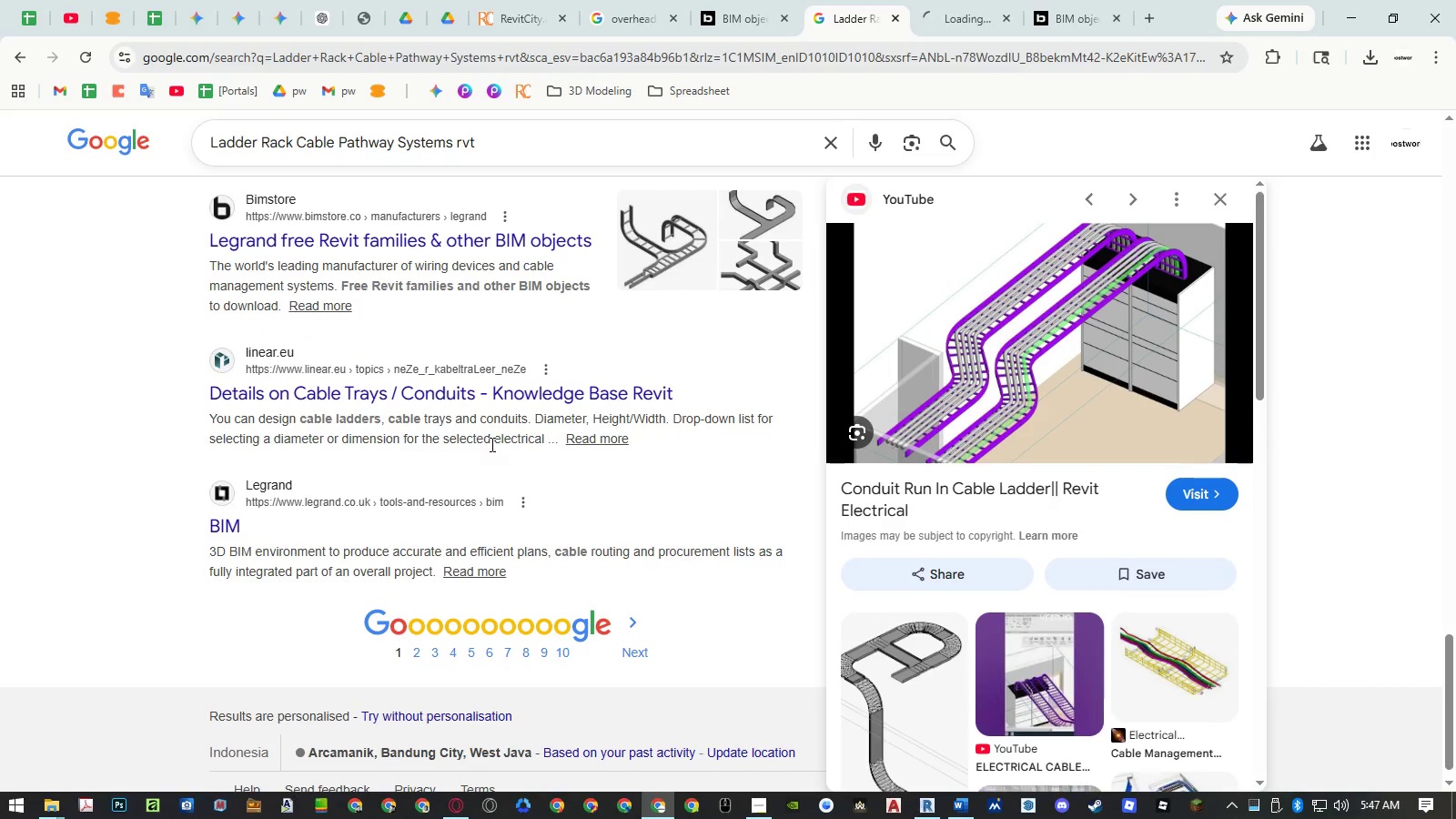 
scroll: coordinate [490, 444], scroll_direction: up, amount: 1.0
 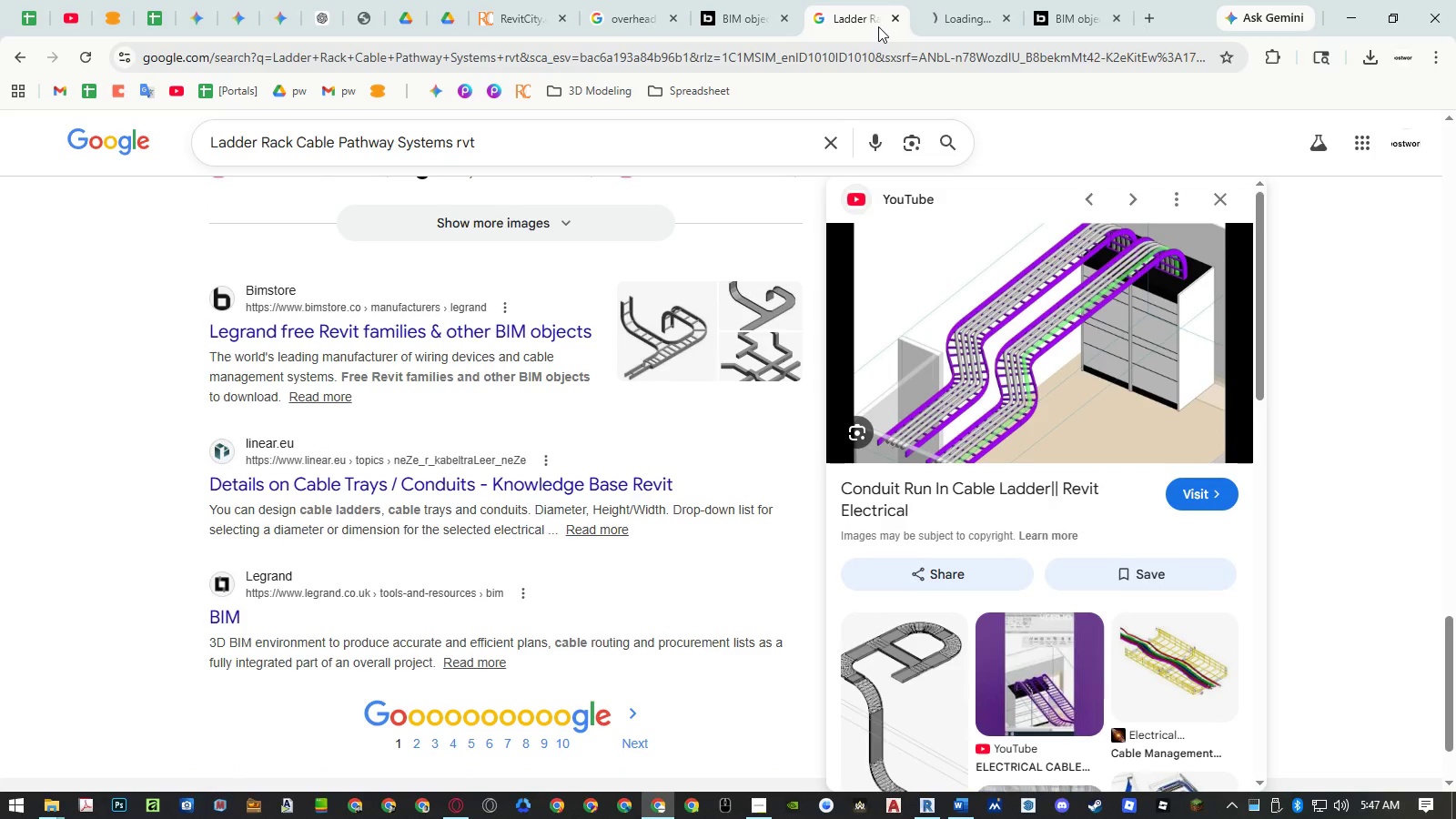 
wait(6.18)
 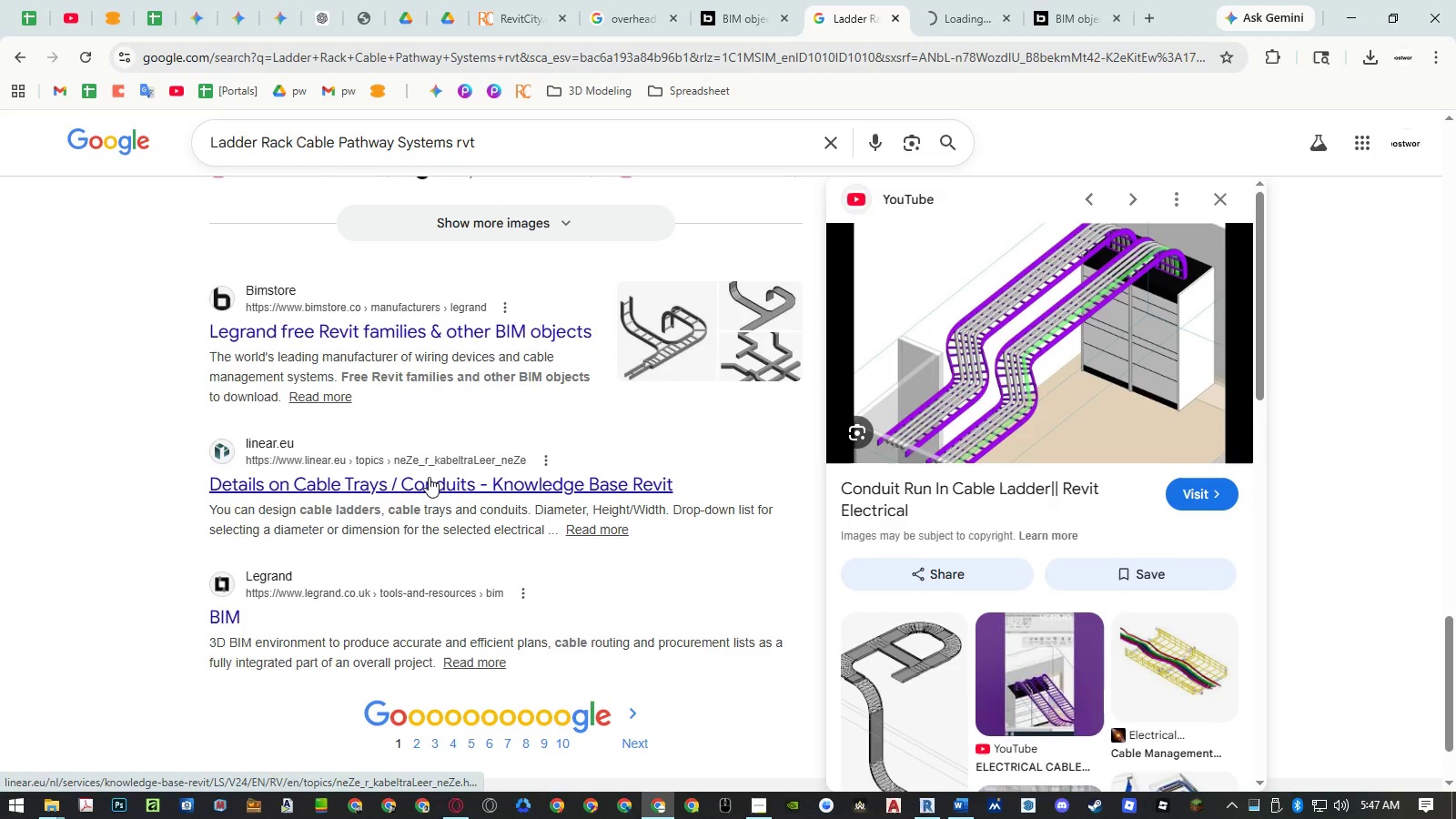 
middle_click([850, 18])
 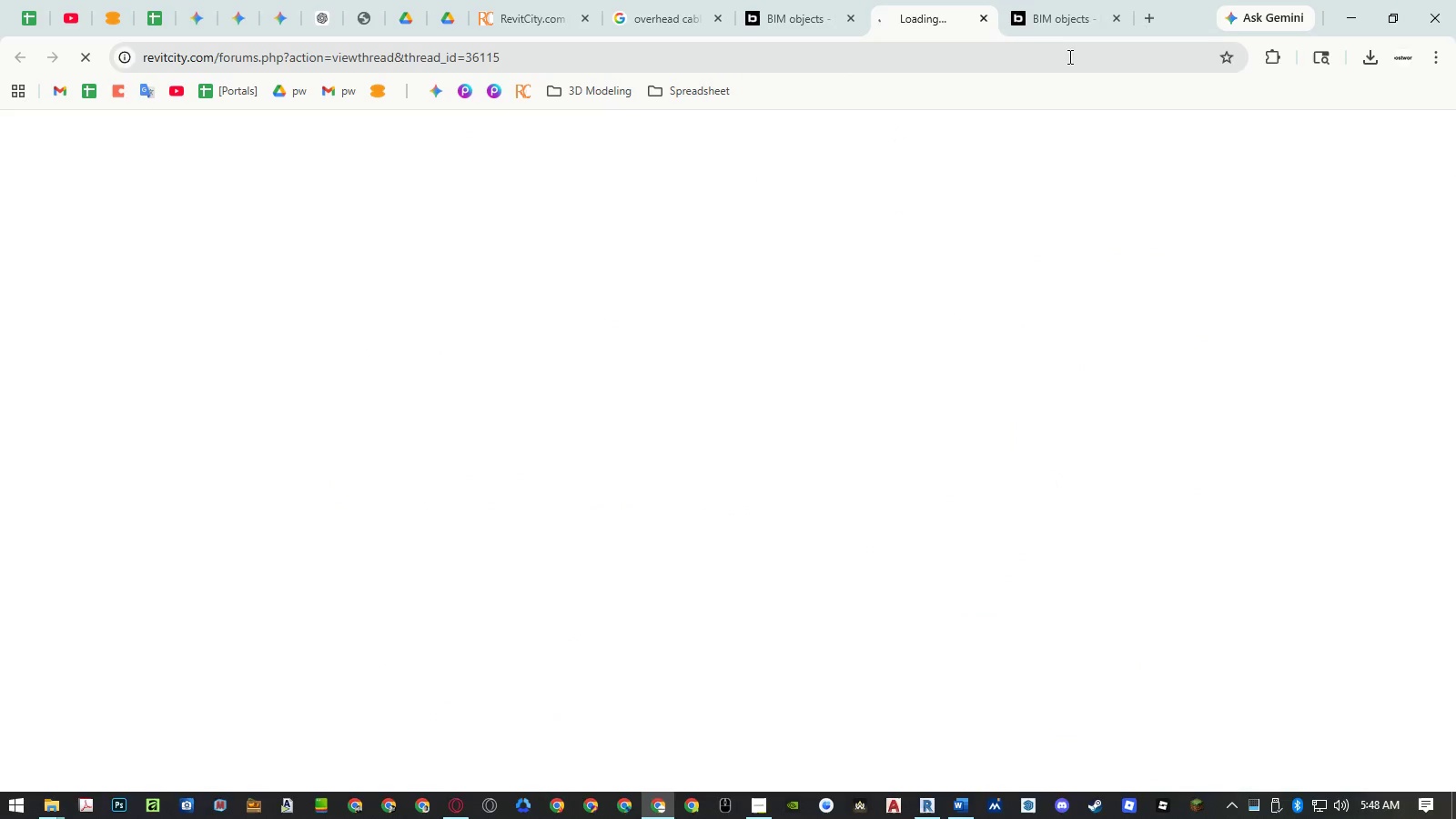 
left_click([1080, 25])
 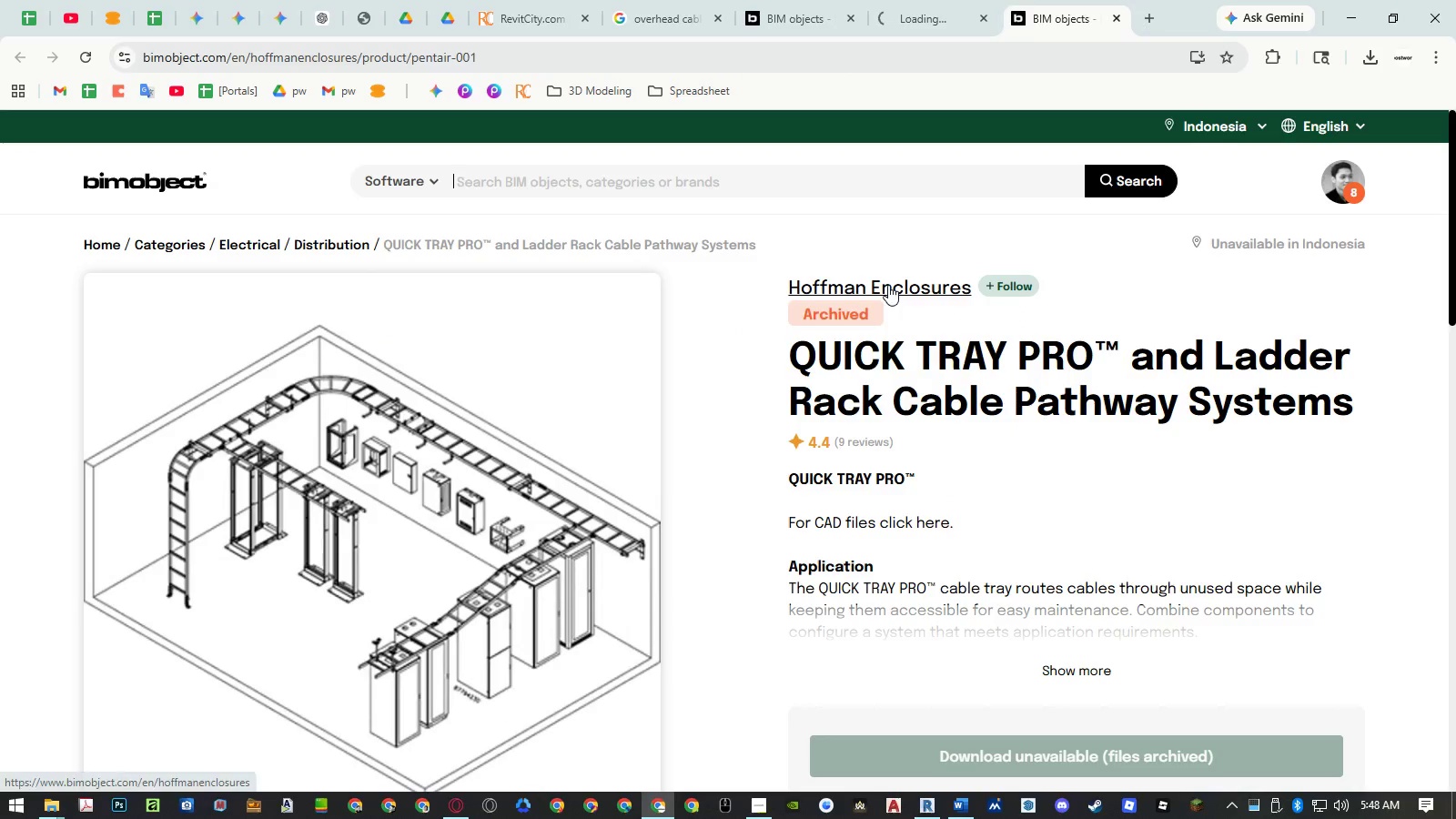 
scroll: coordinate [957, 457], scroll_direction: down, amount: 10.0
 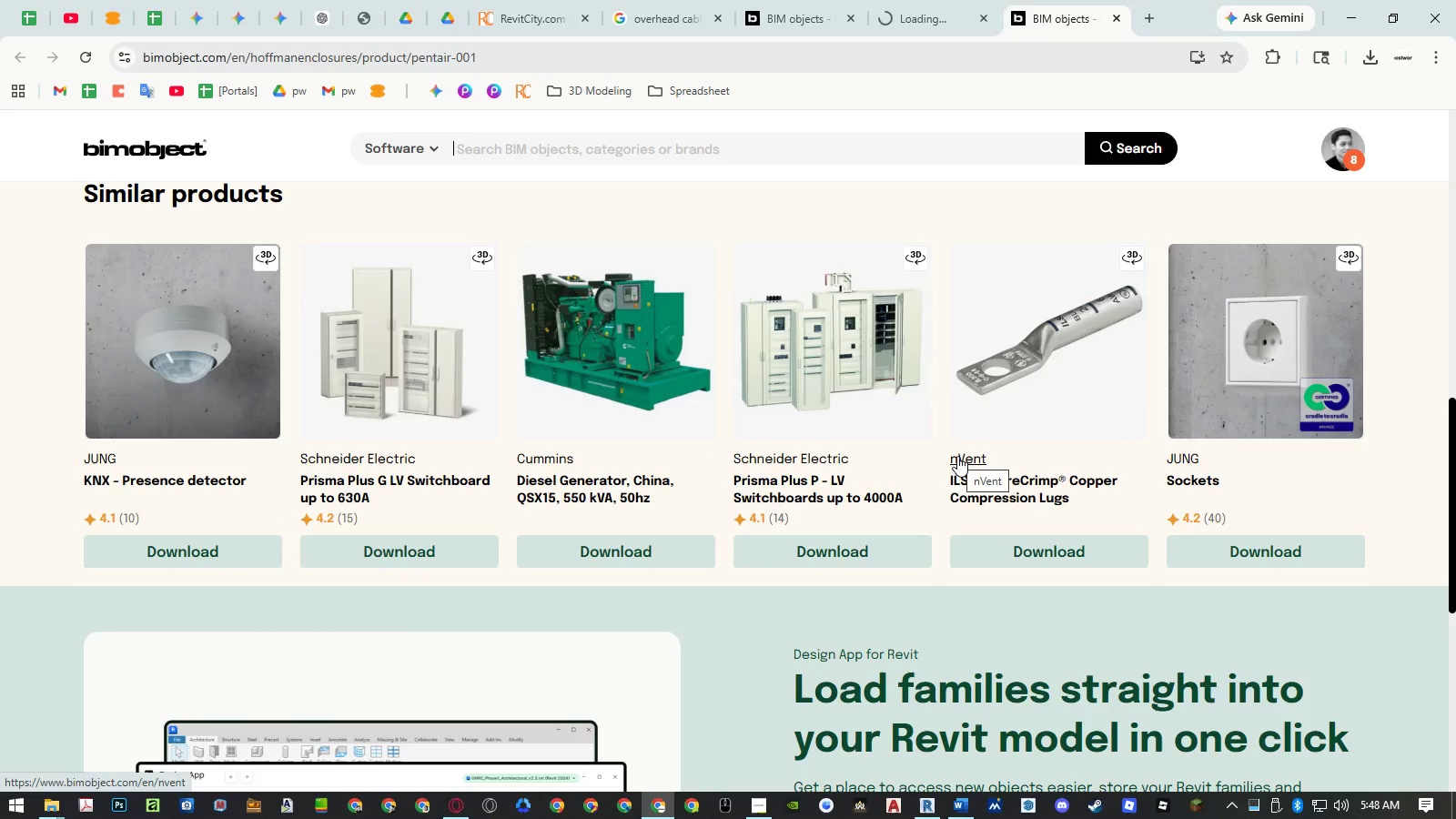 
scroll: coordinate [961, 443], scroll_direction: up, amount: 9.0
 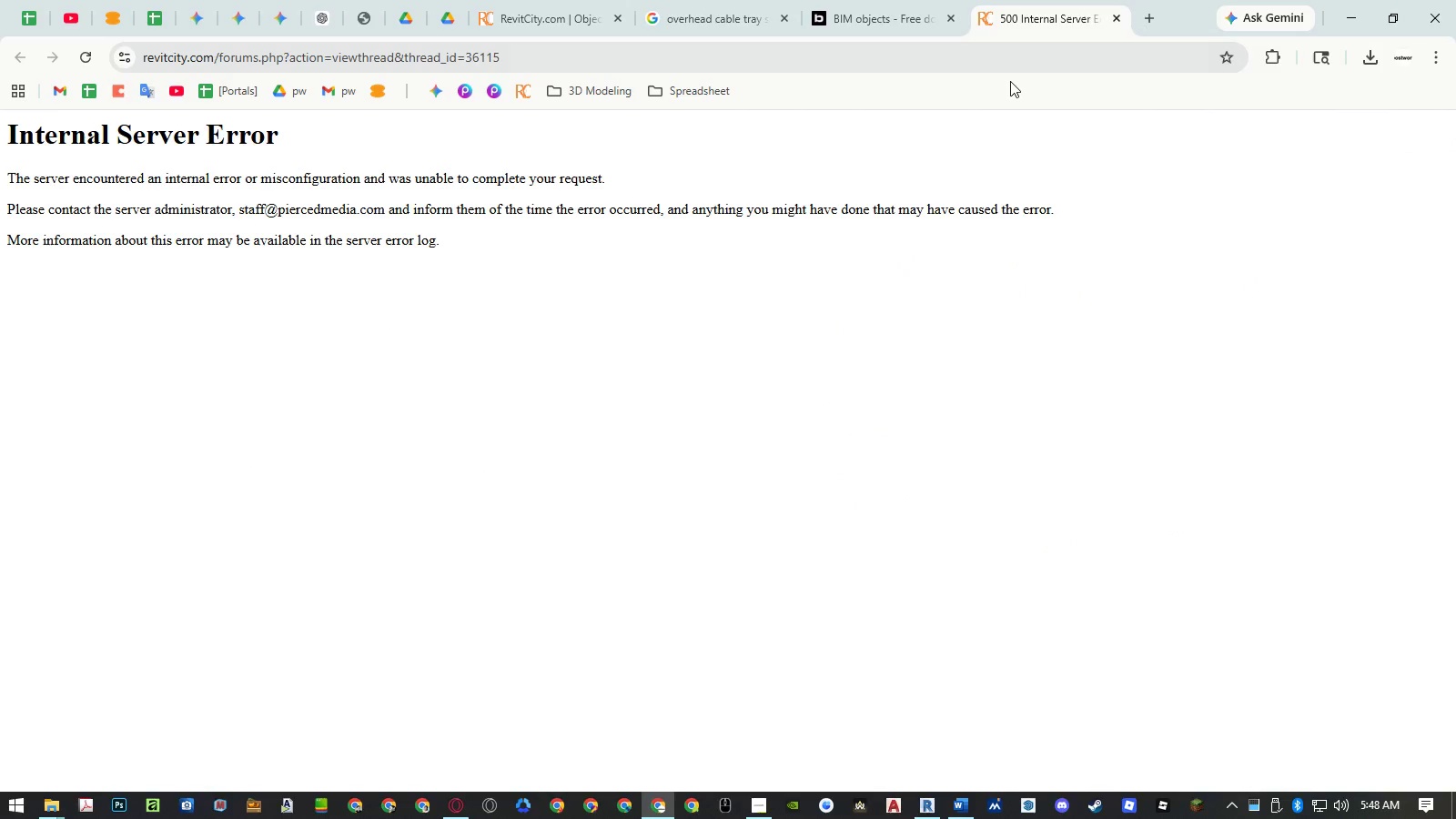 
middle_click([1057, 21])
 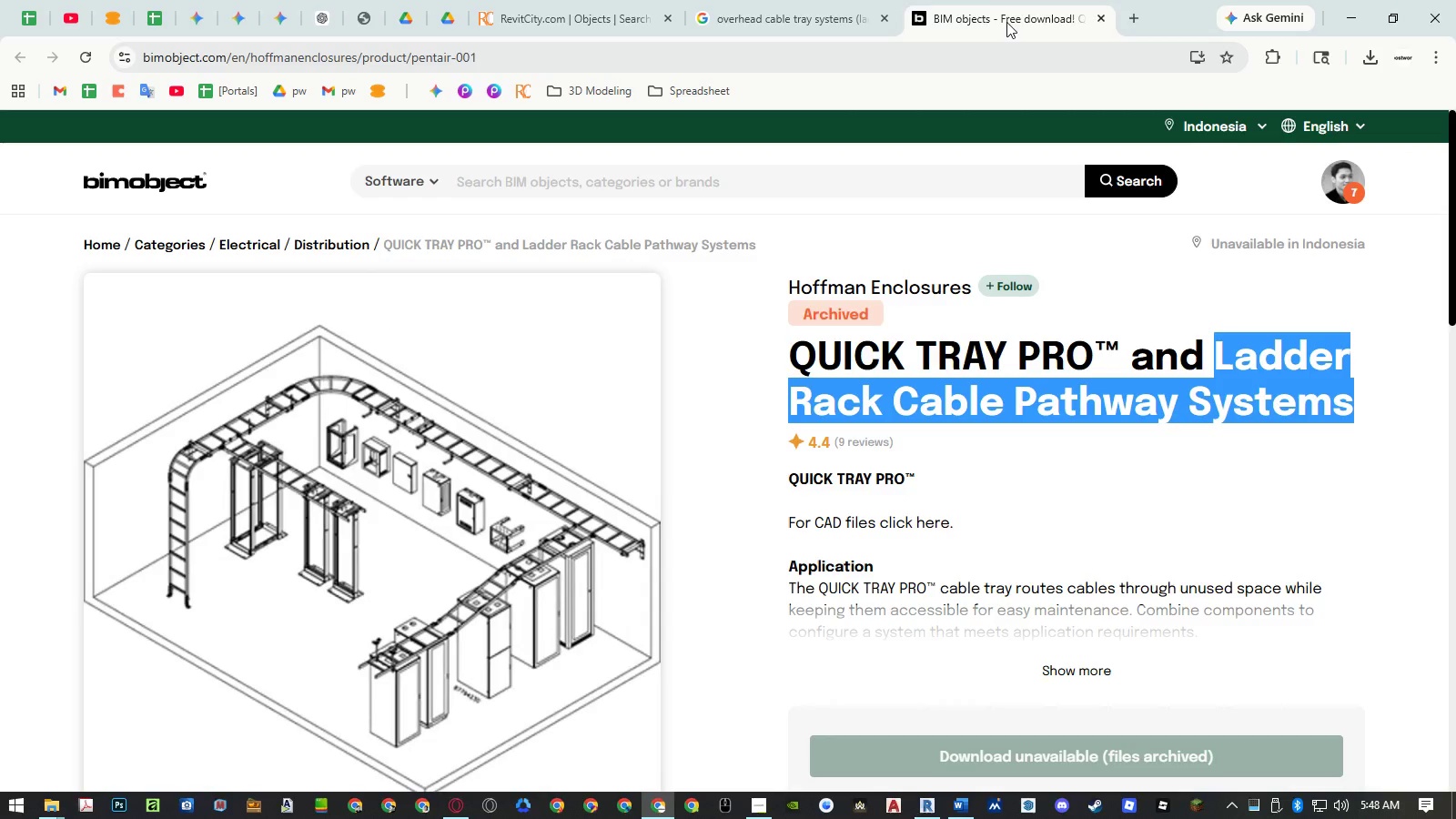 
scroll: coordinate [860, 371], scroll_direction: down, amount: 6.0
 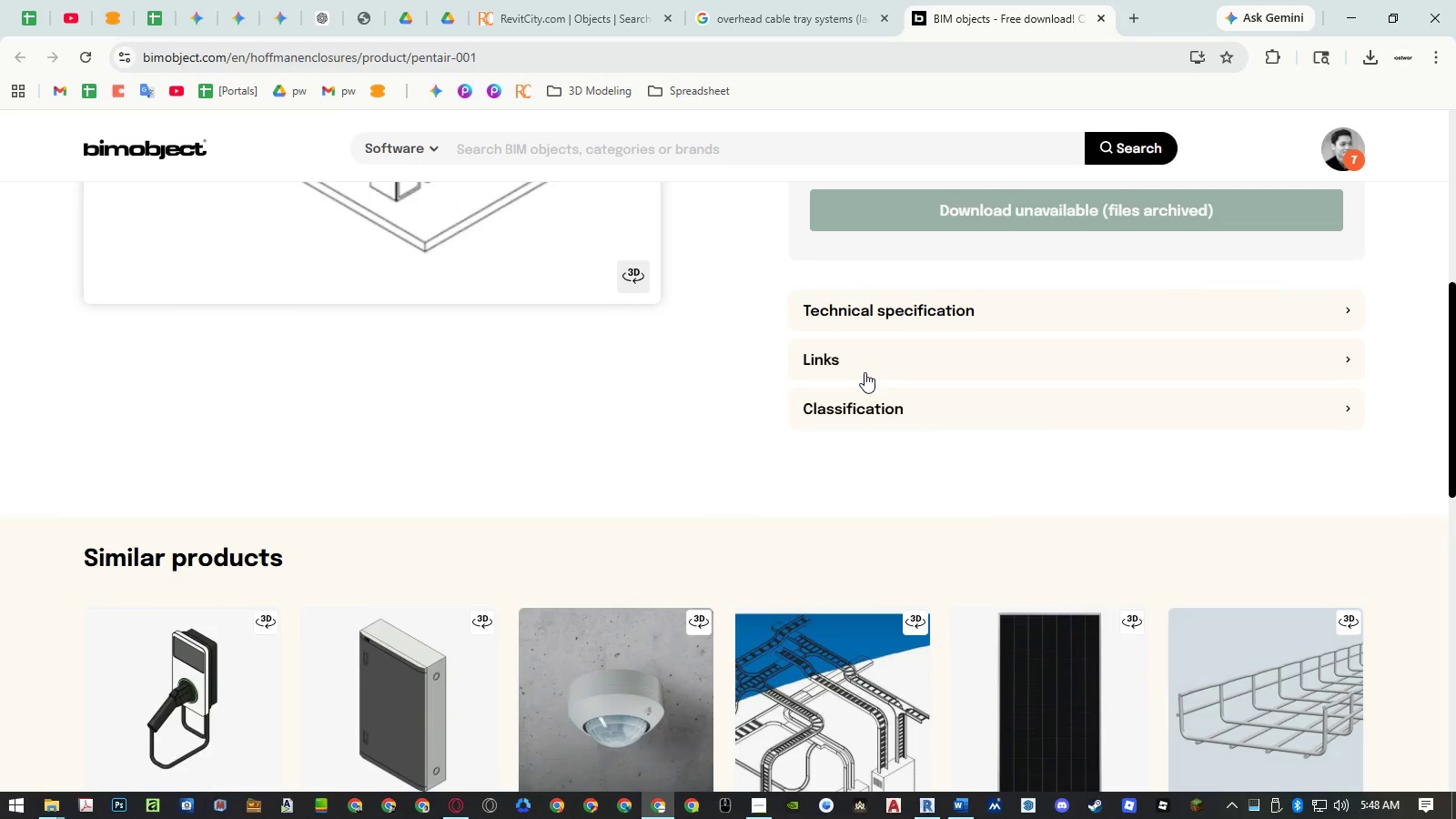 
scroll: coordinate [864, 372], scroll_direction: up, amount: 1.0
 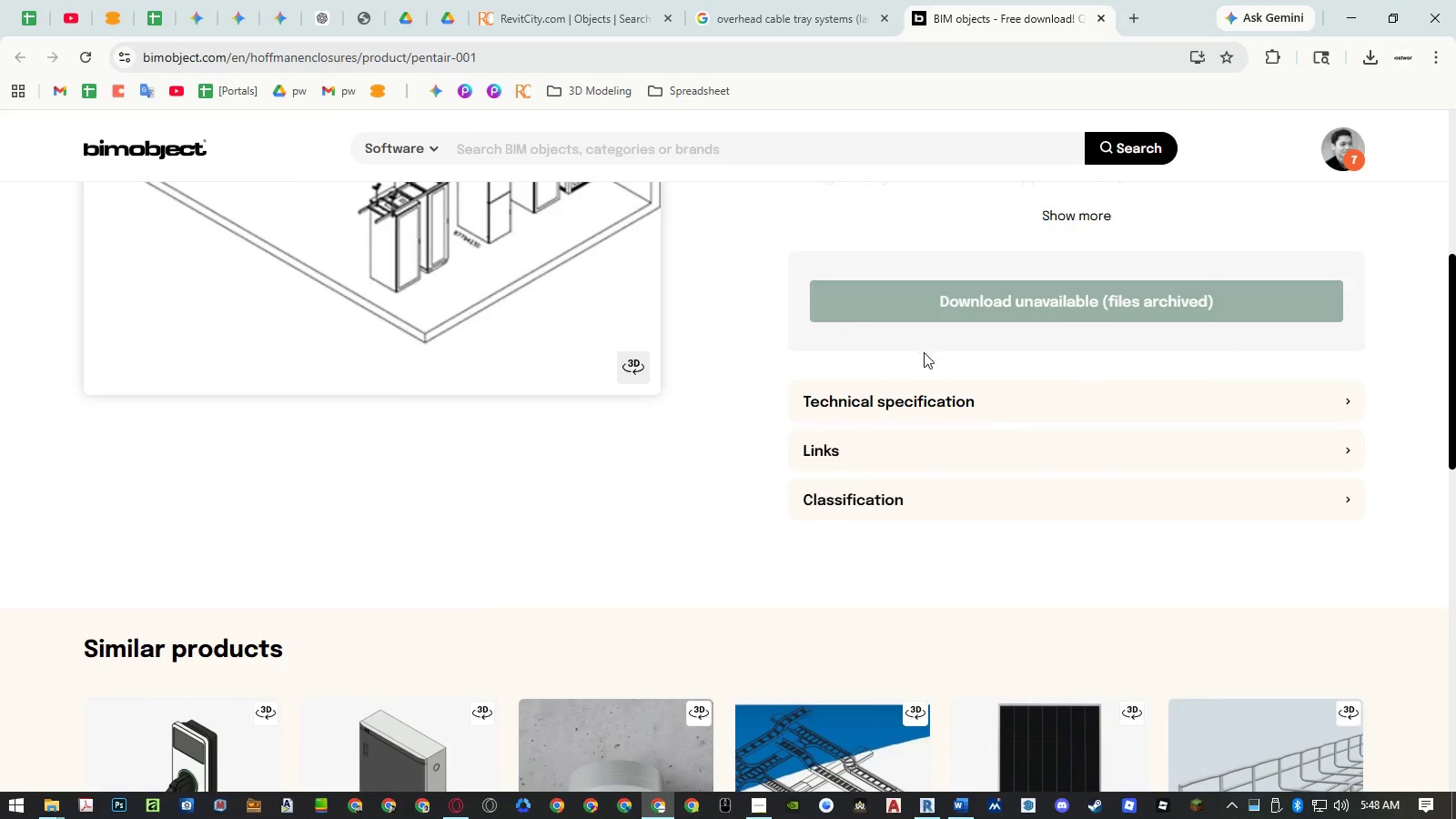 
left_click([936, 390])
 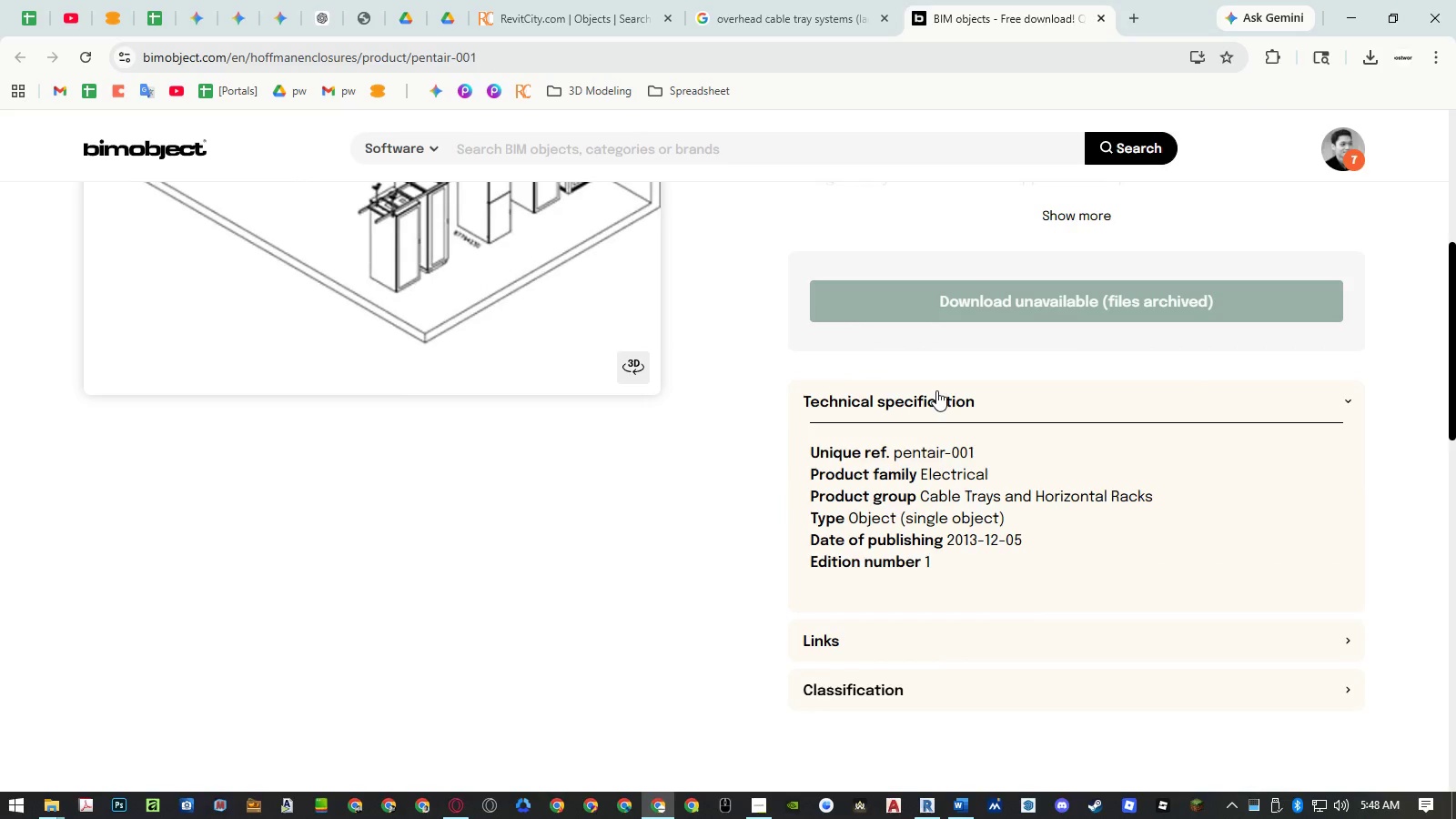 
left_click([936, 390])
 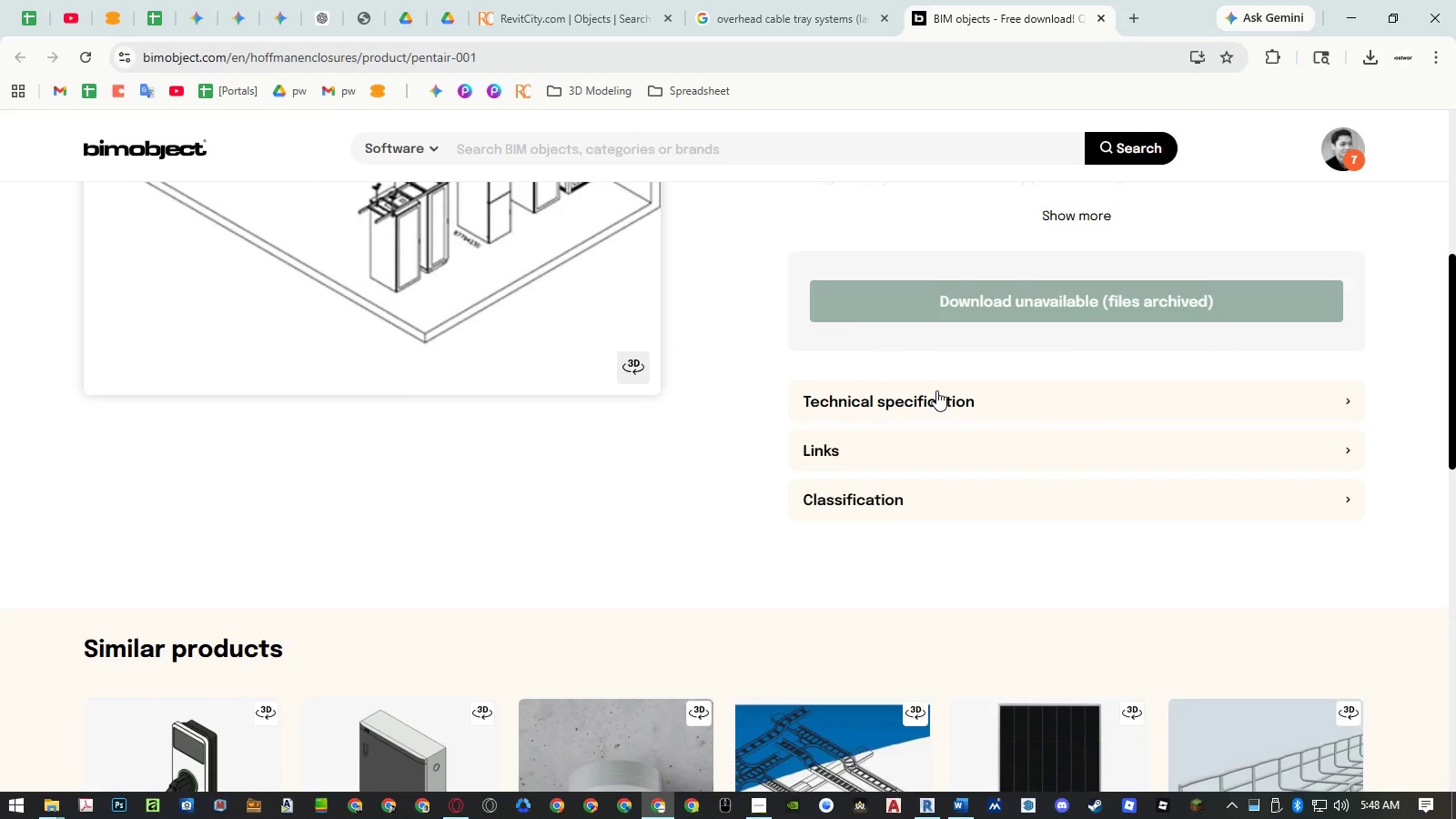 
scroll: coordinate [936, 390], scroll_direction: up, amount: 7.0
 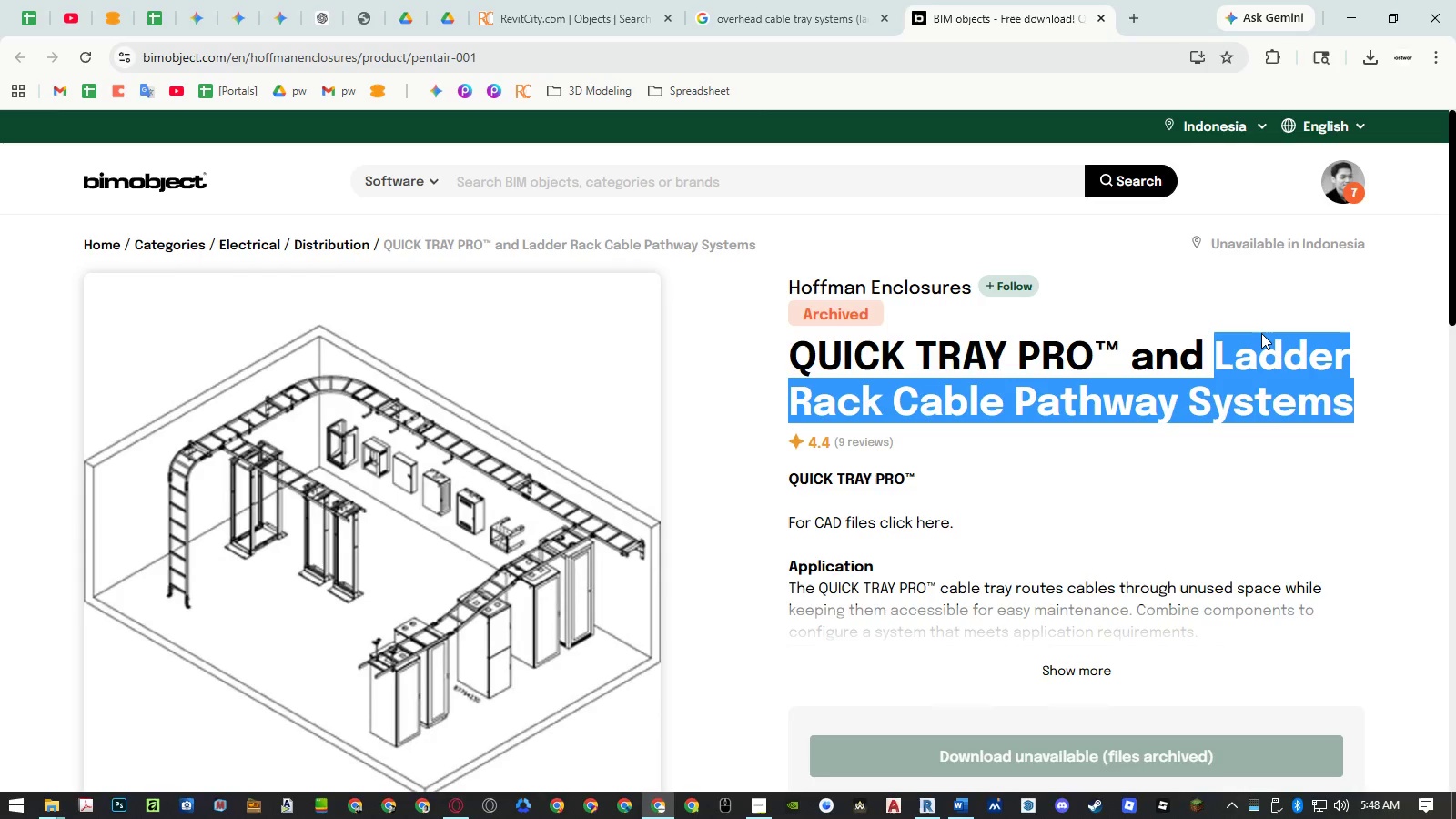 
left_click([1261, 335])
 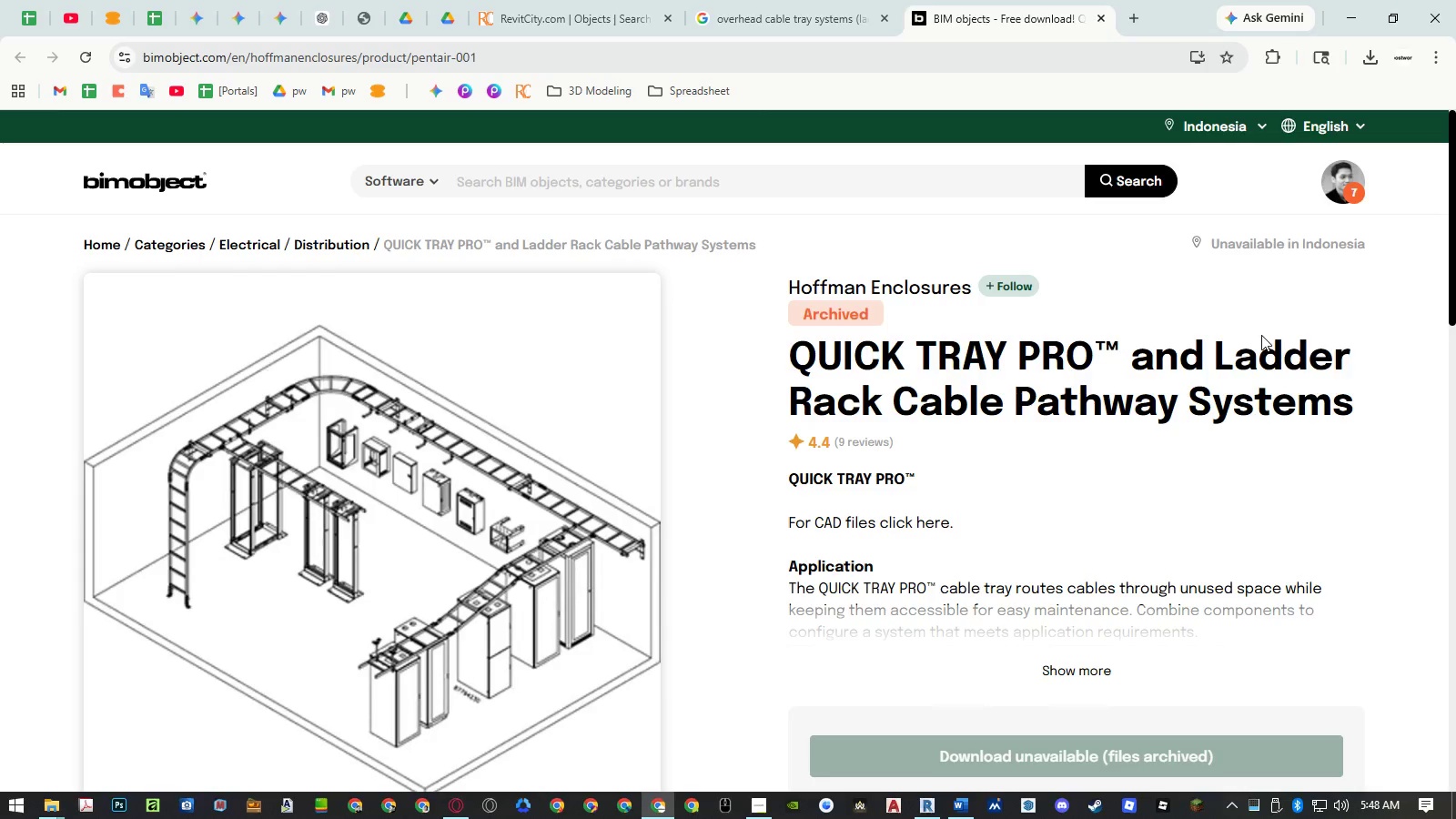 
left_click_drag(start_coordinate=[1261, 335], to_coordinate=[954, 390])
 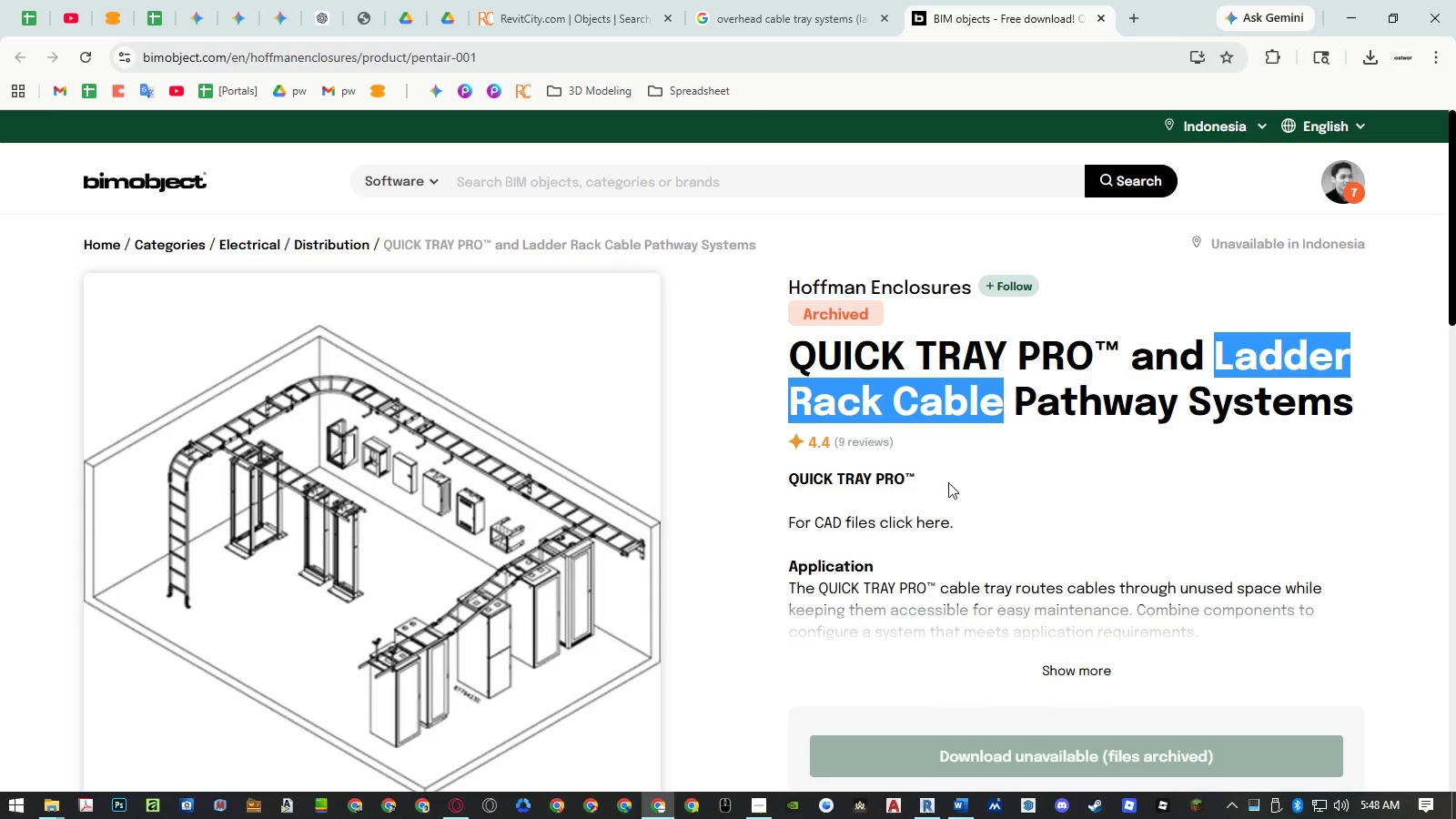 
key(Control+ControlLeft)
 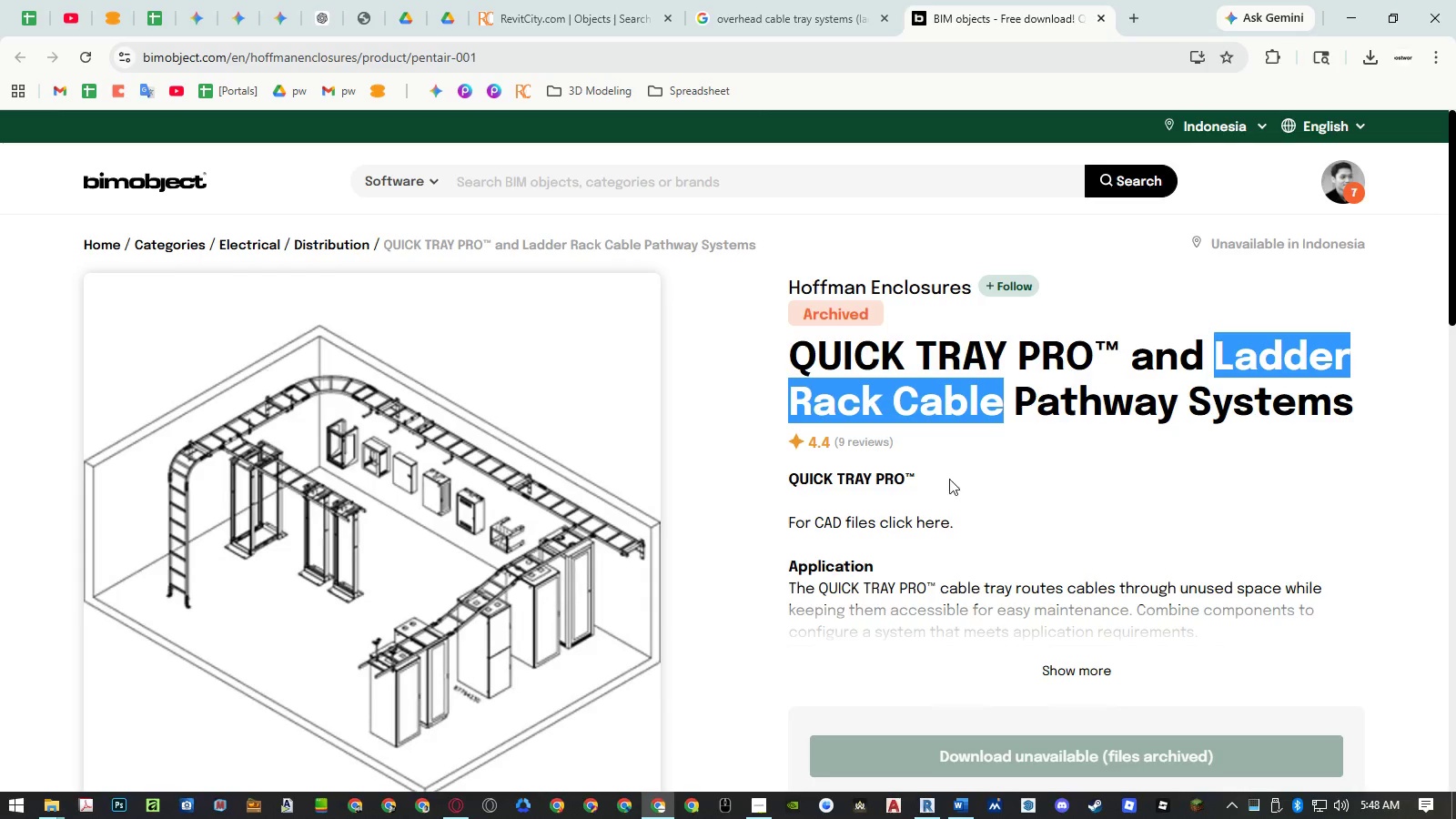 
key(Control+C)
 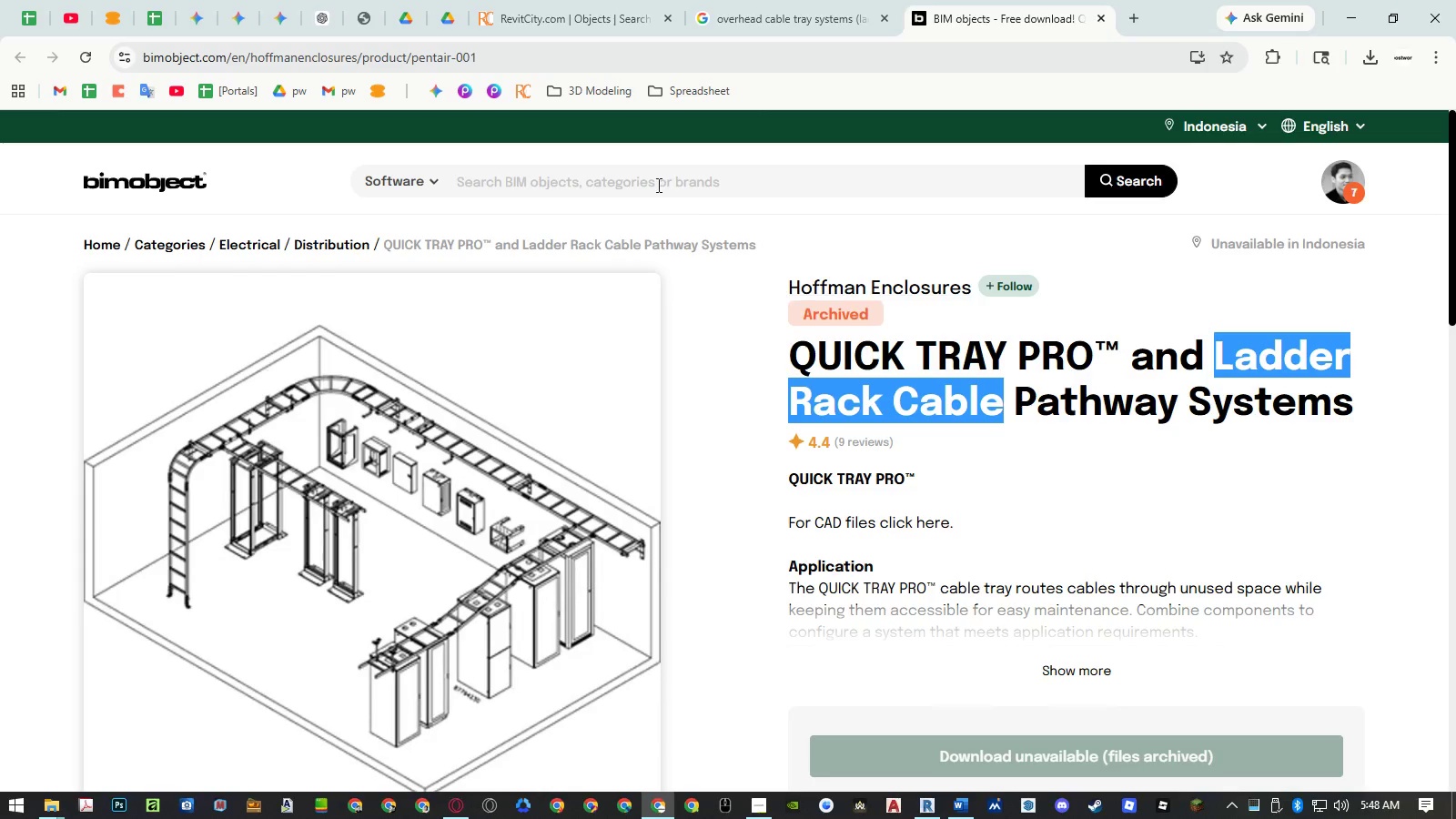 
left_click([653, 178])
 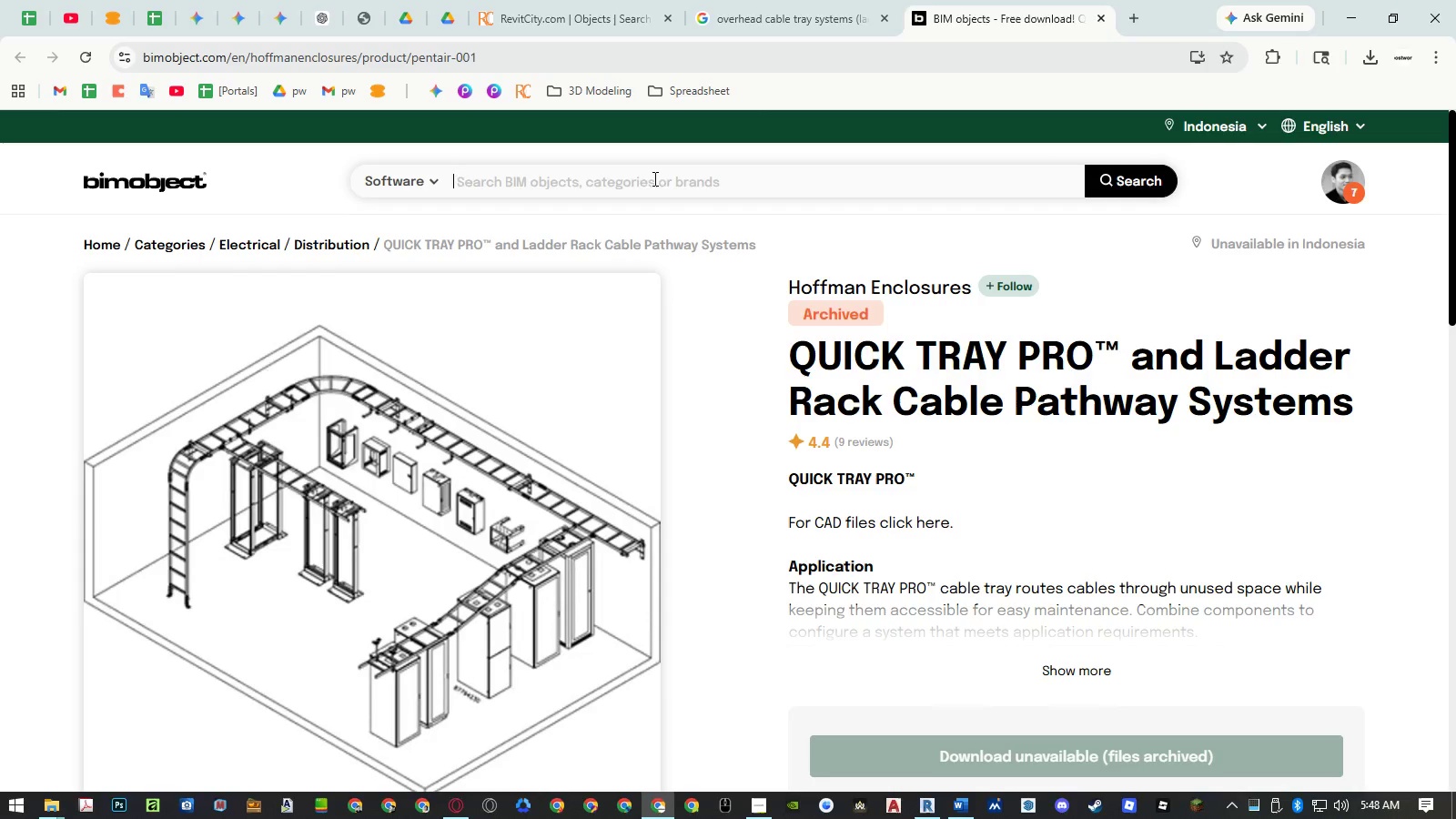 
key(Control+ControlLeft)
 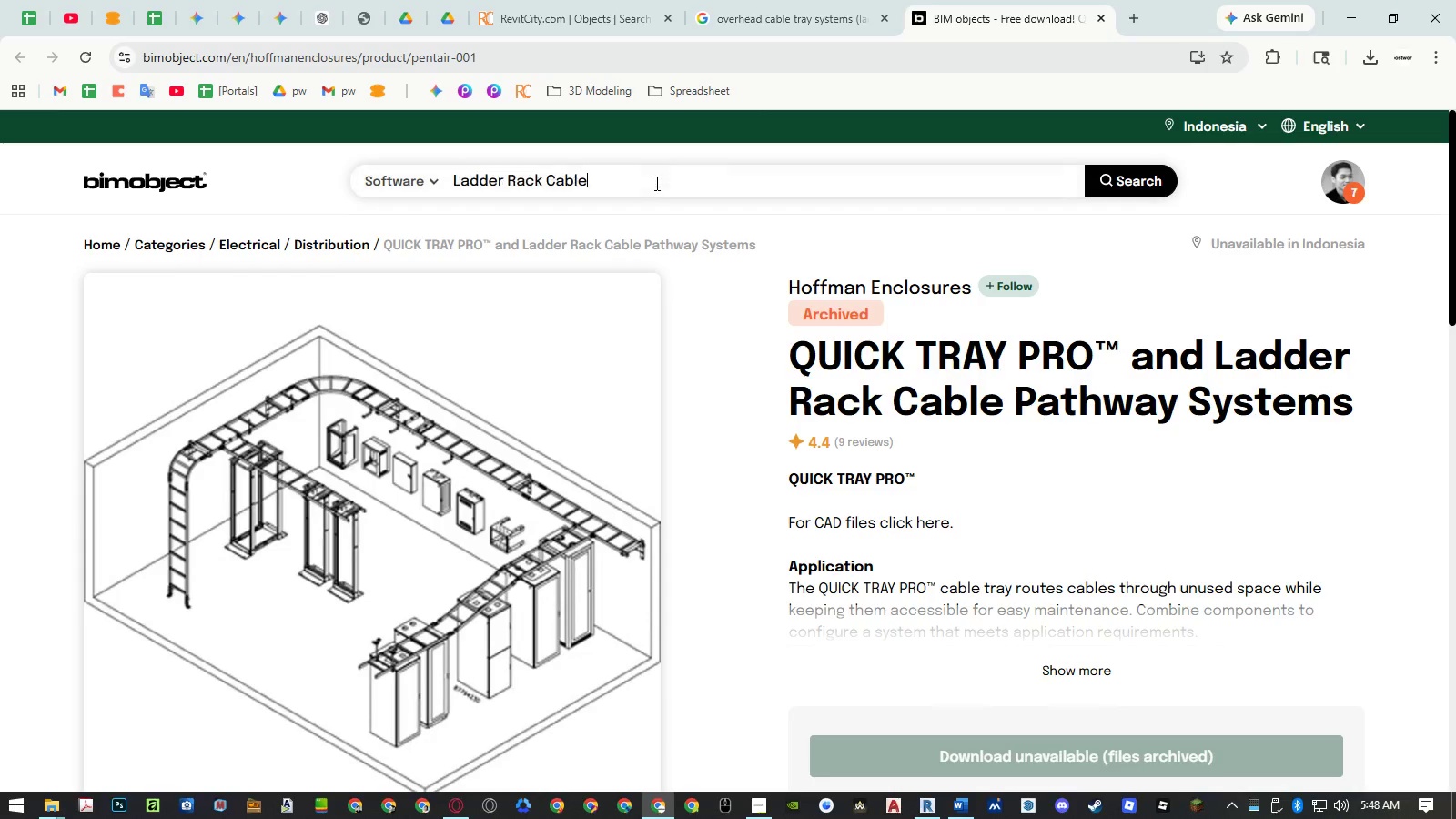 
key(Control+V)
 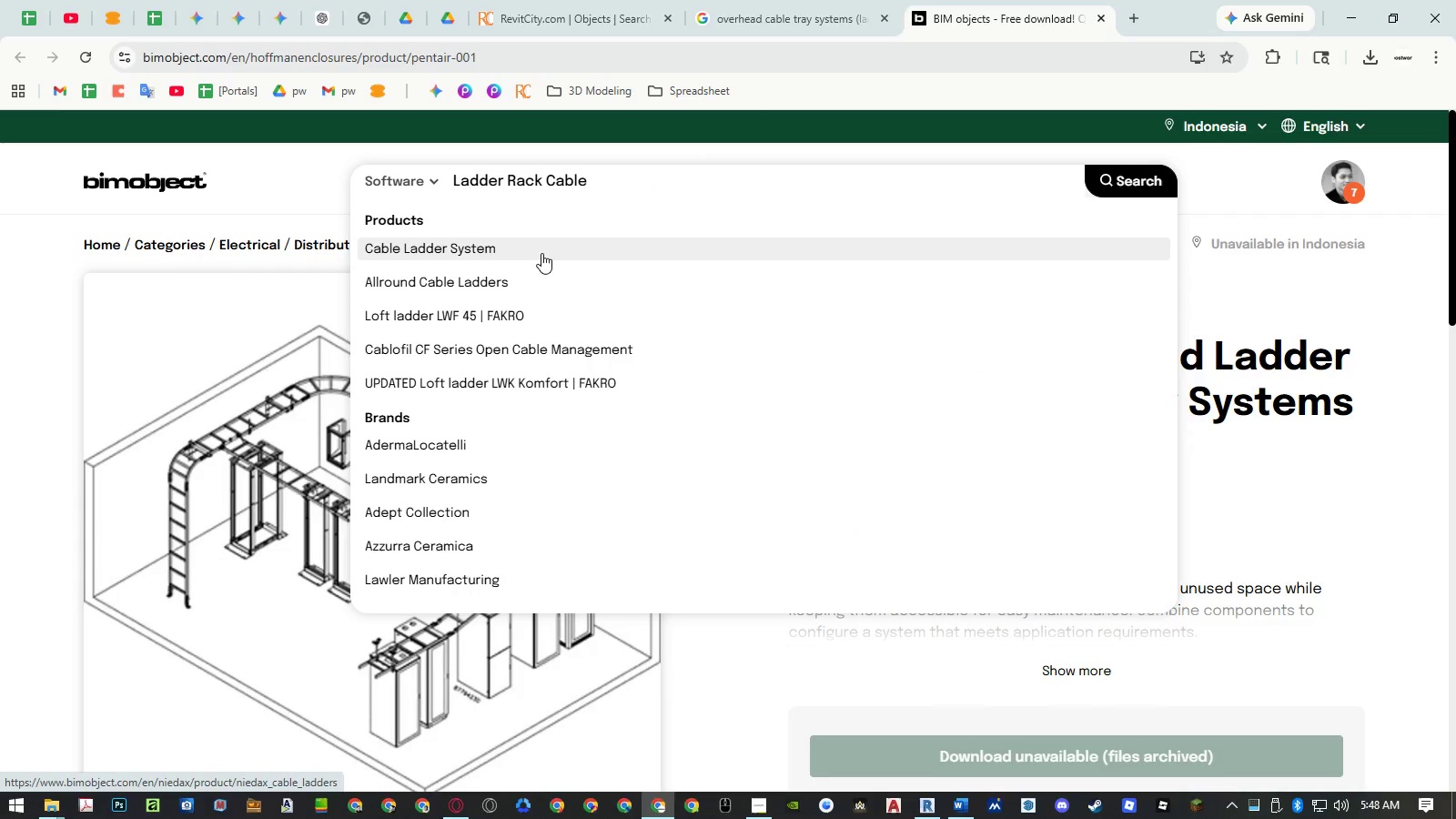 
left_click([541, 253])
 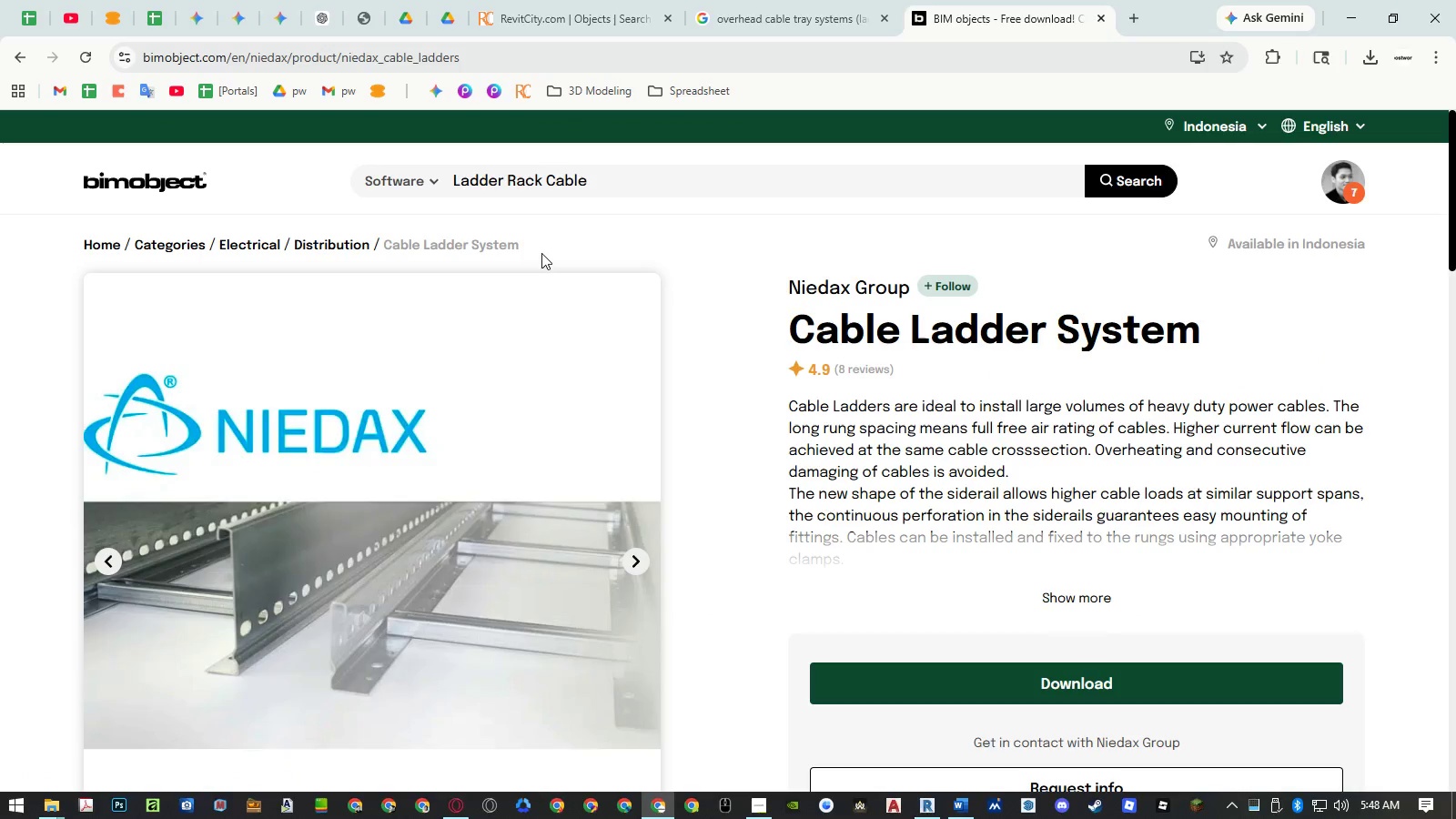 
scroll: coordinate [721, 335], scroll_direction: down, amount: 2.0
 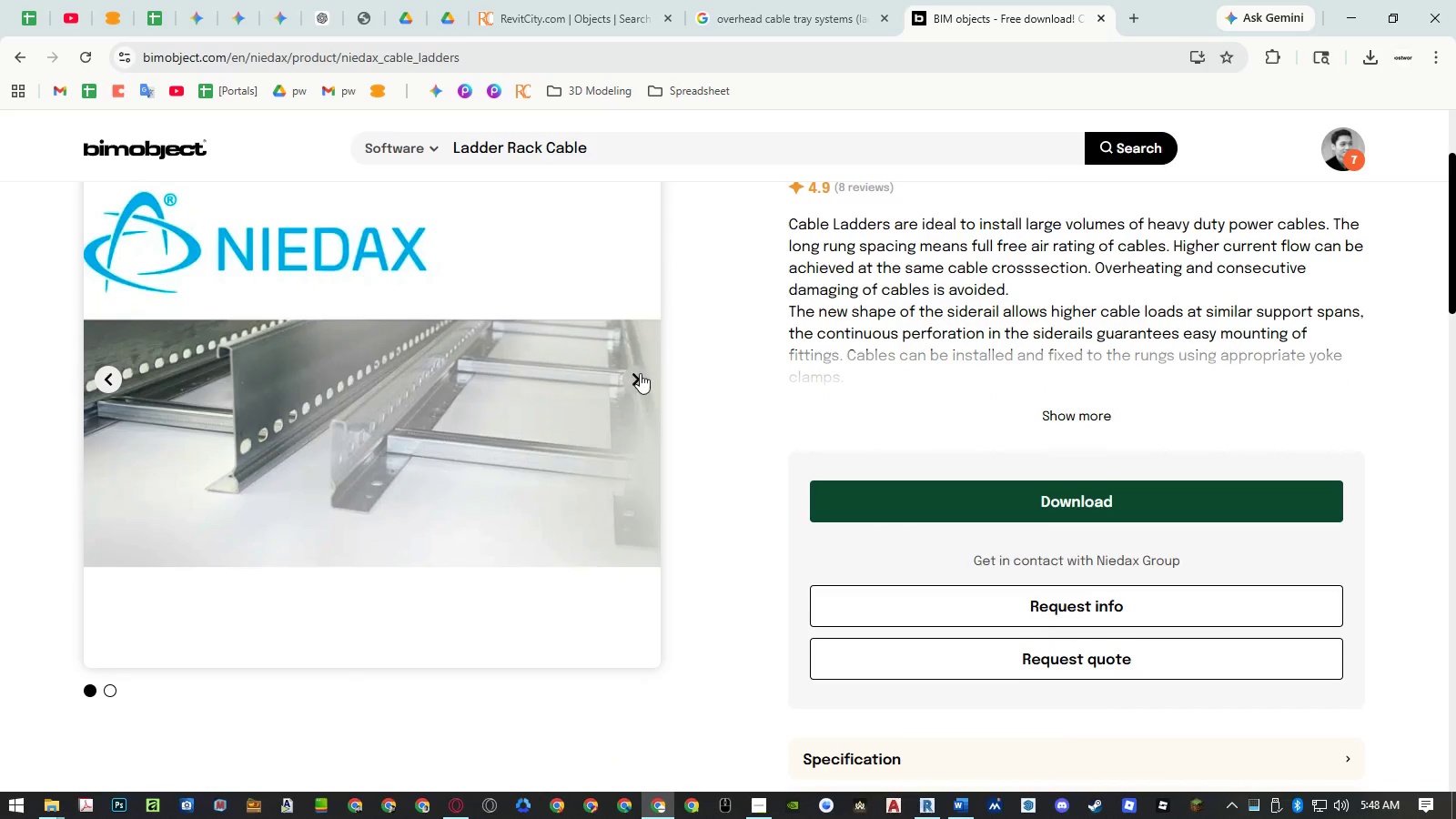 
left_click([640, 378])
 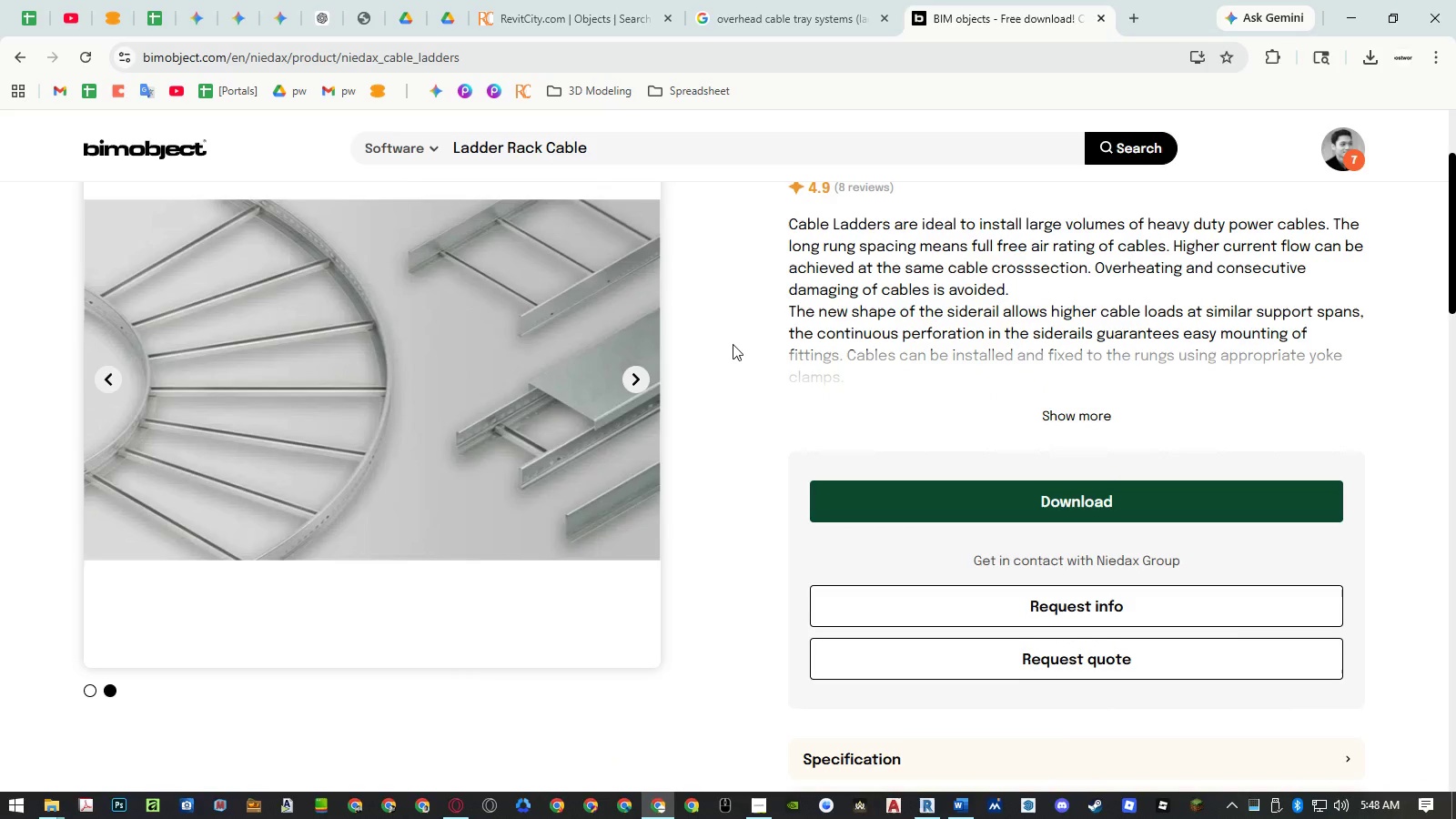 
scroll: coordinate [733, 344], scroll_direction: up, amount: 1.0
 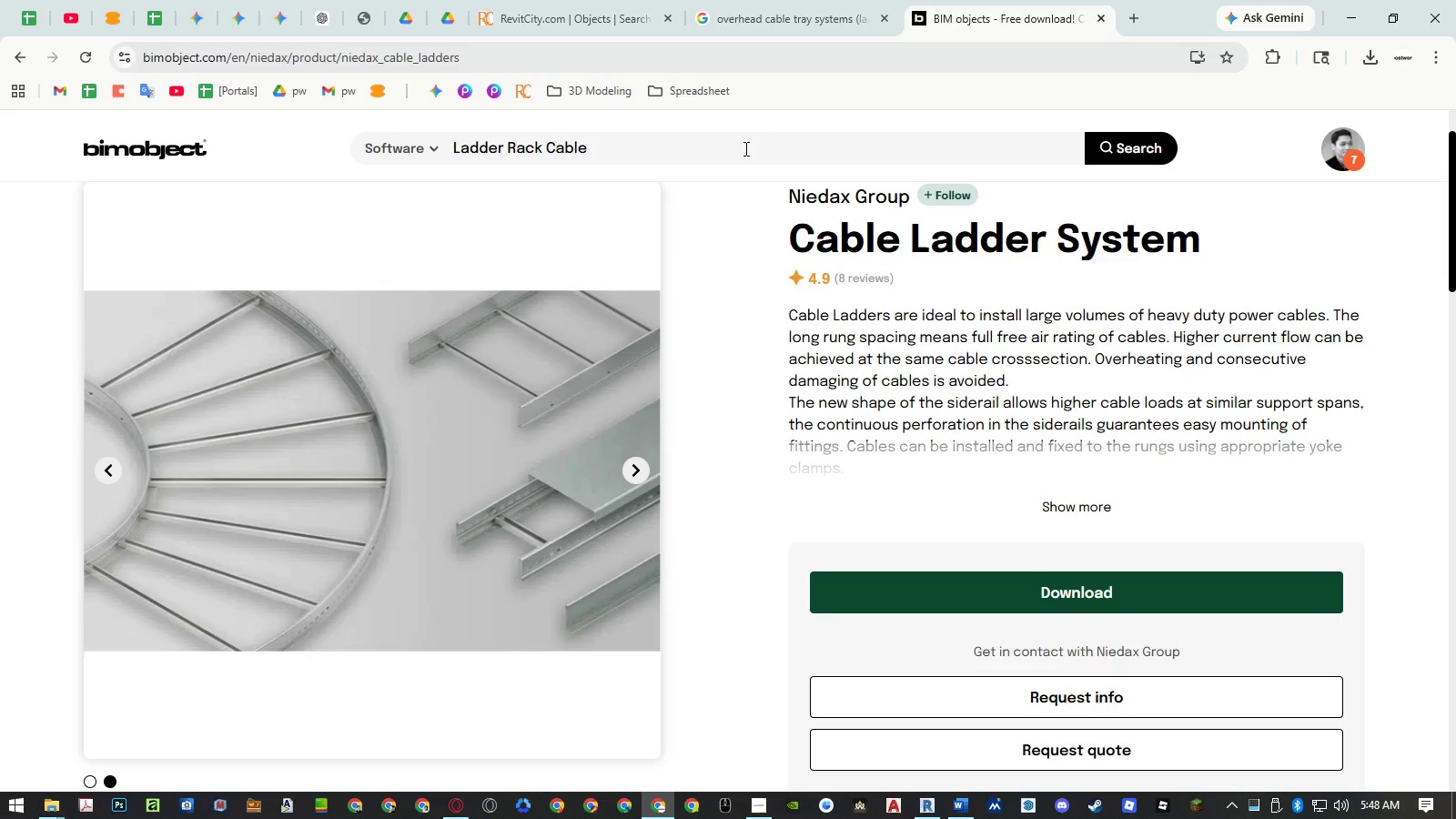 
left_click([390, 150])
 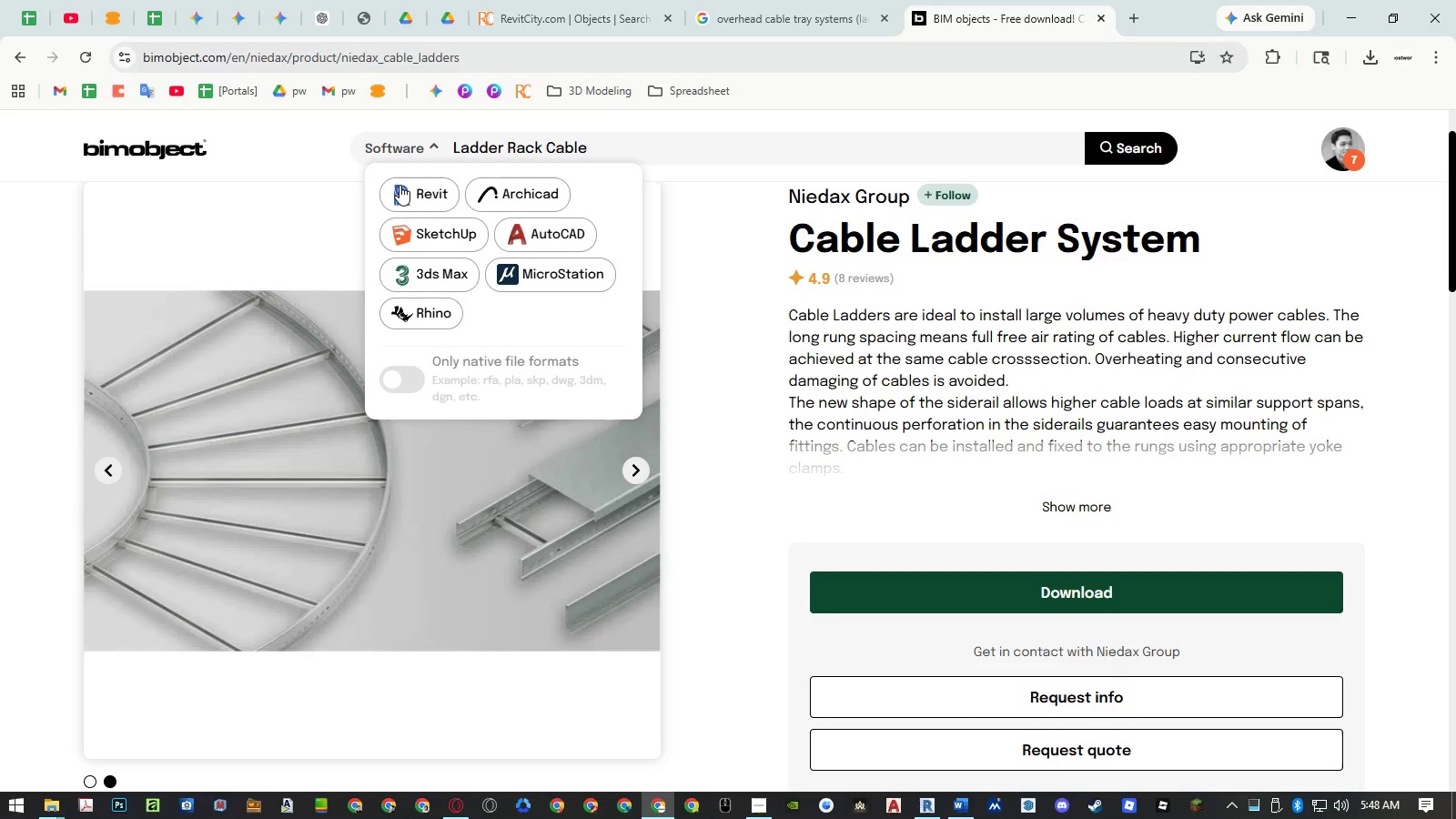 
left_click([400, 185])
 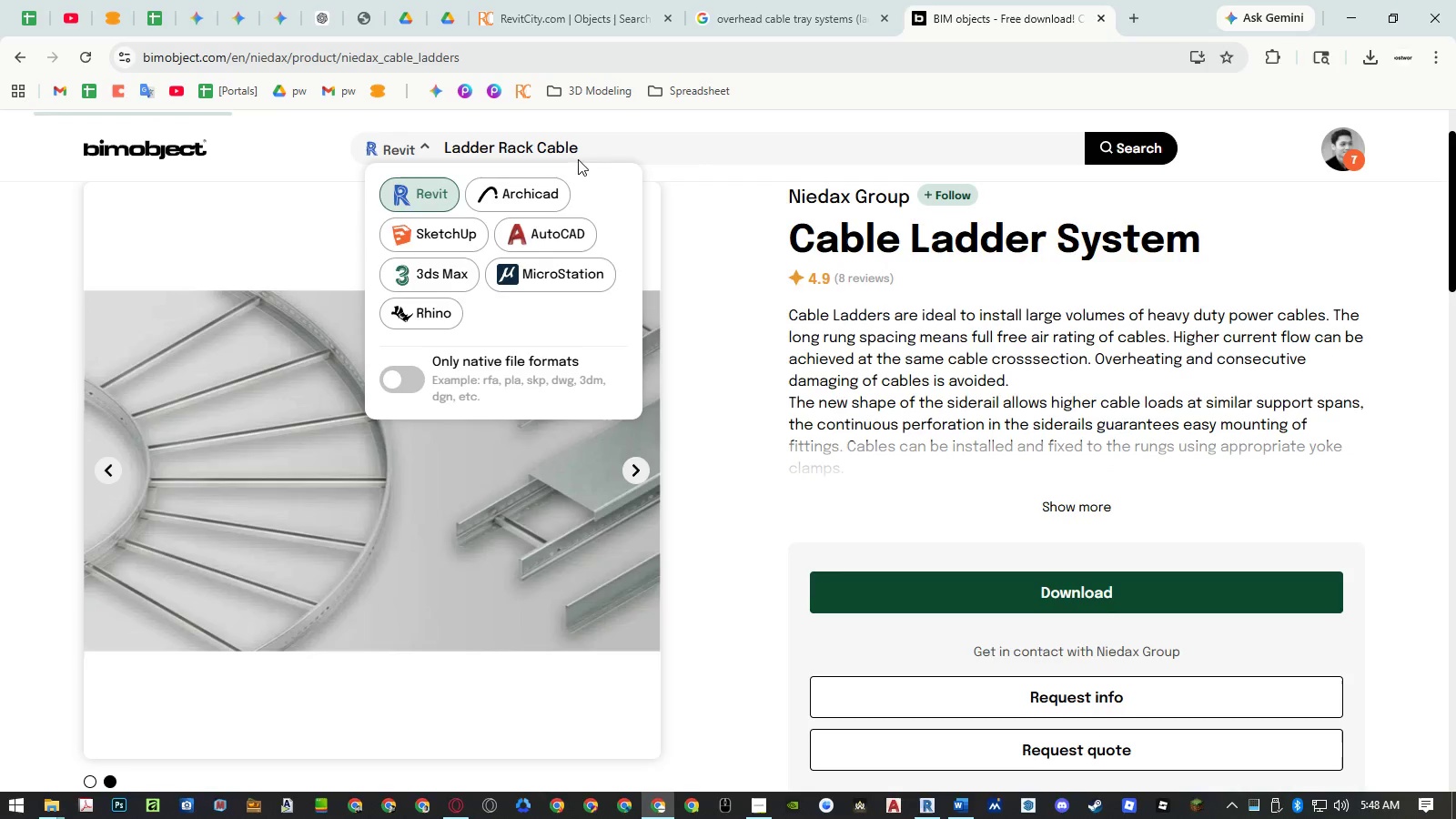 
left_click_drag(start_coordinate=[641, 147], to_coordinate=[640, 178])
 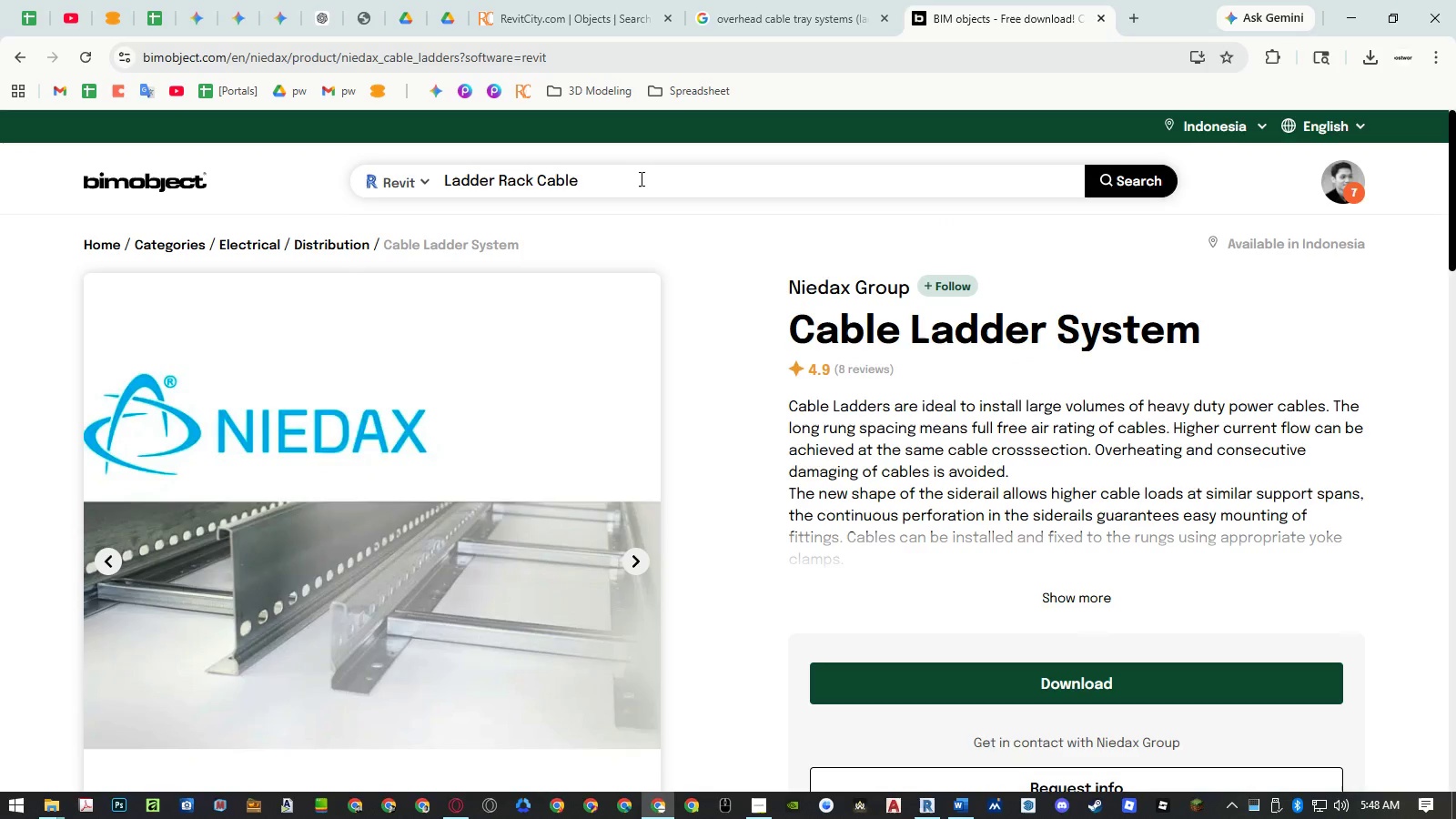 
left_click([640, 178])
 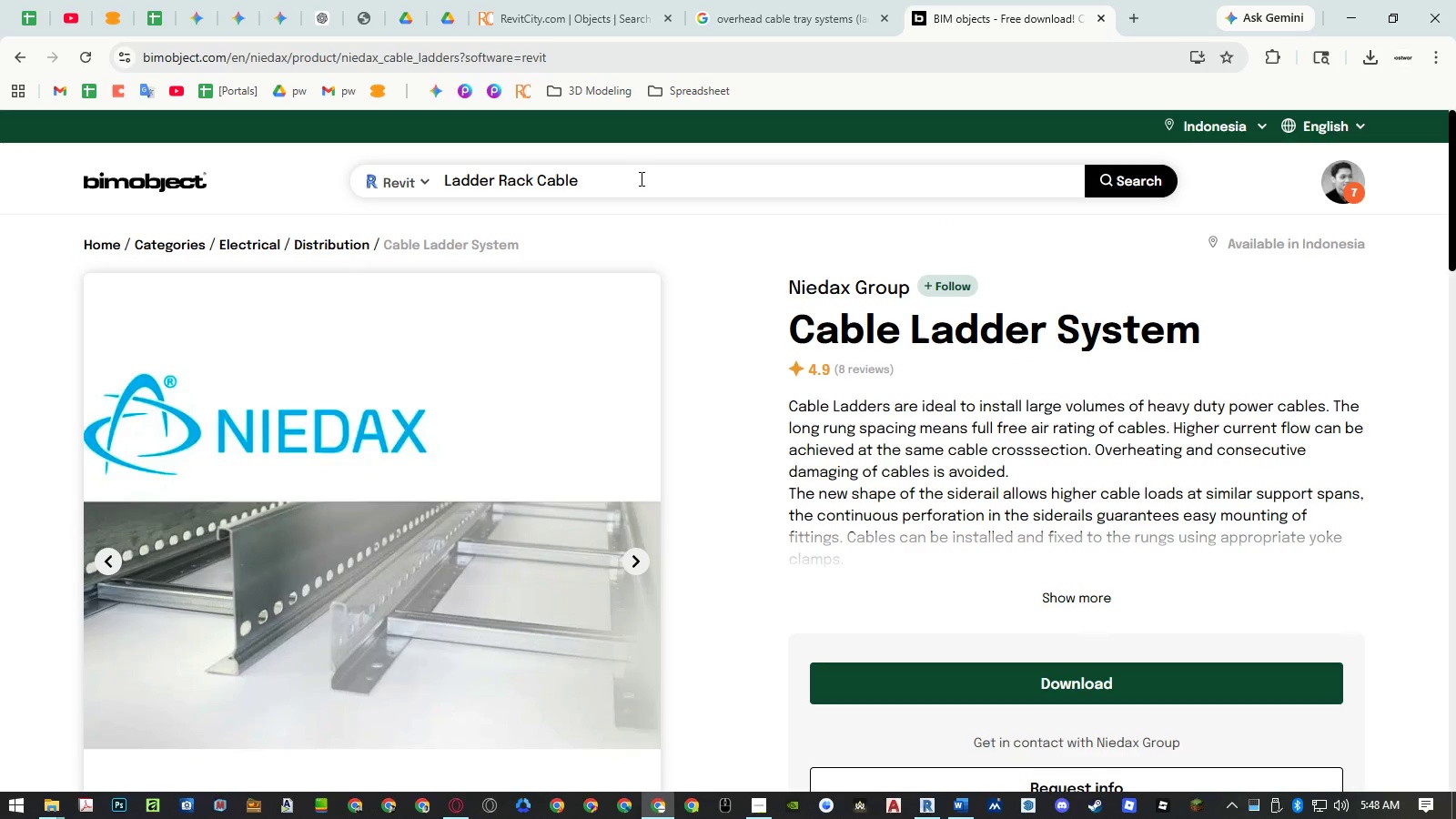 
key(Backspace)
 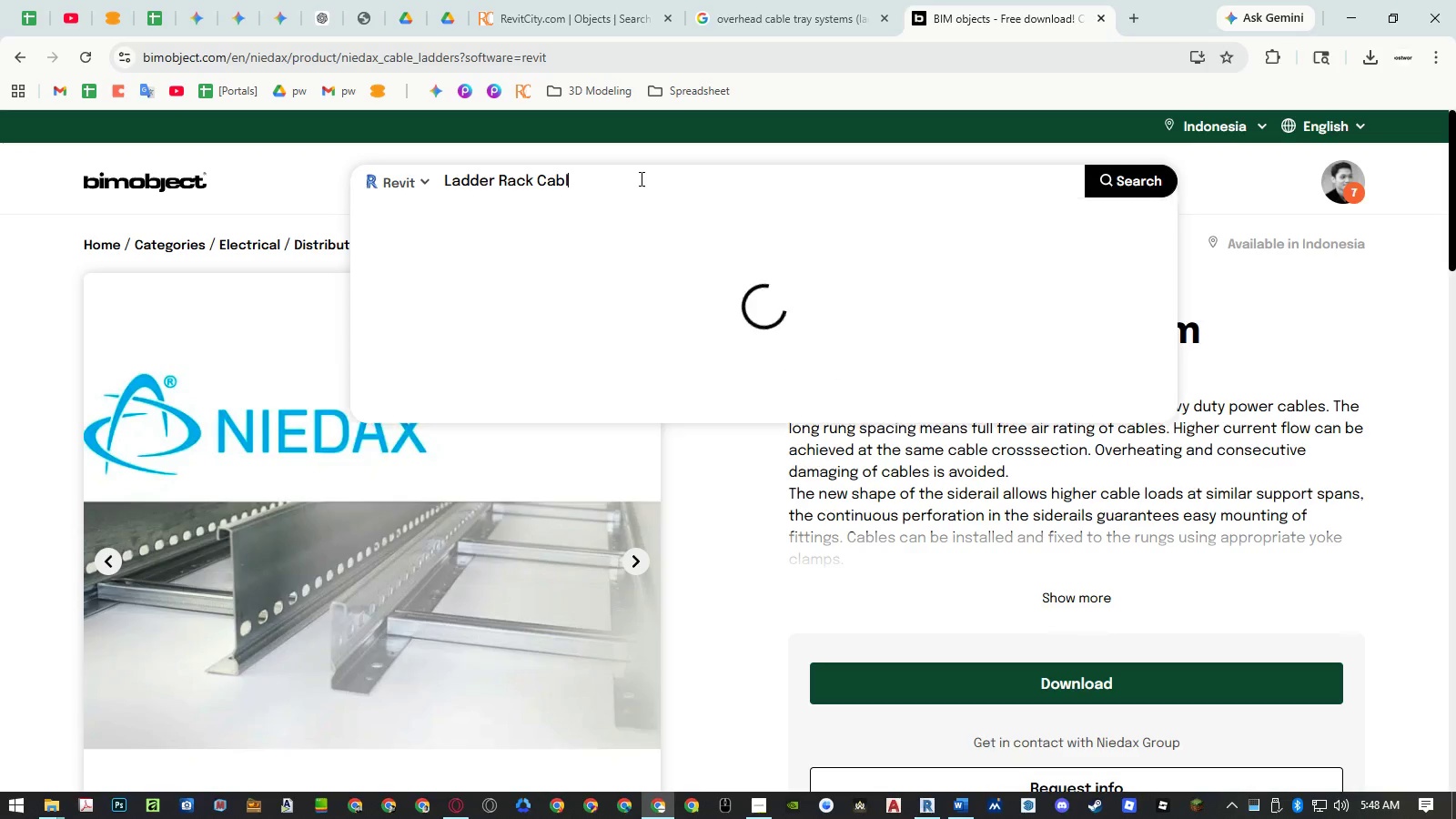 
key(E)
 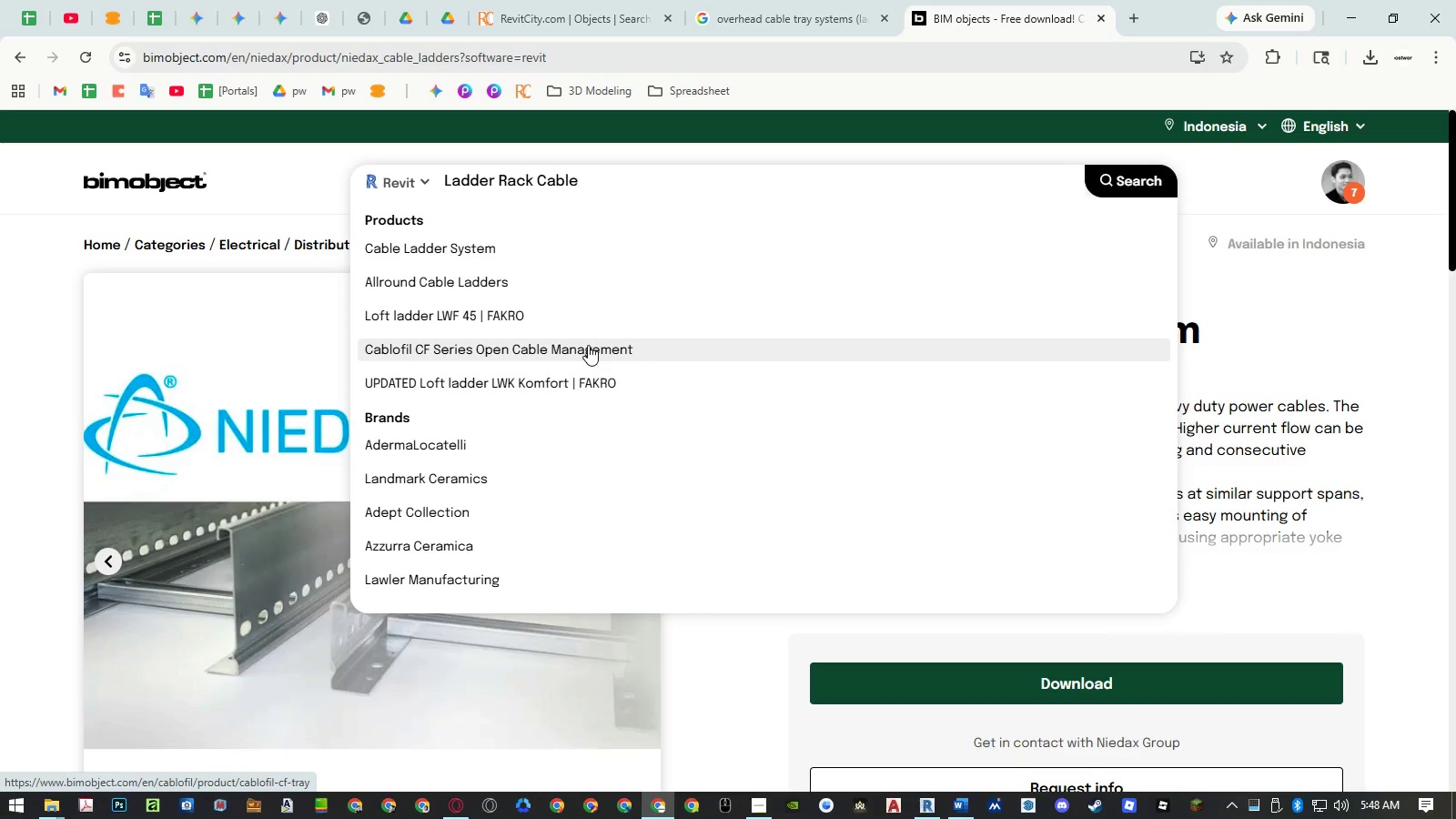 
wait(6.3)
 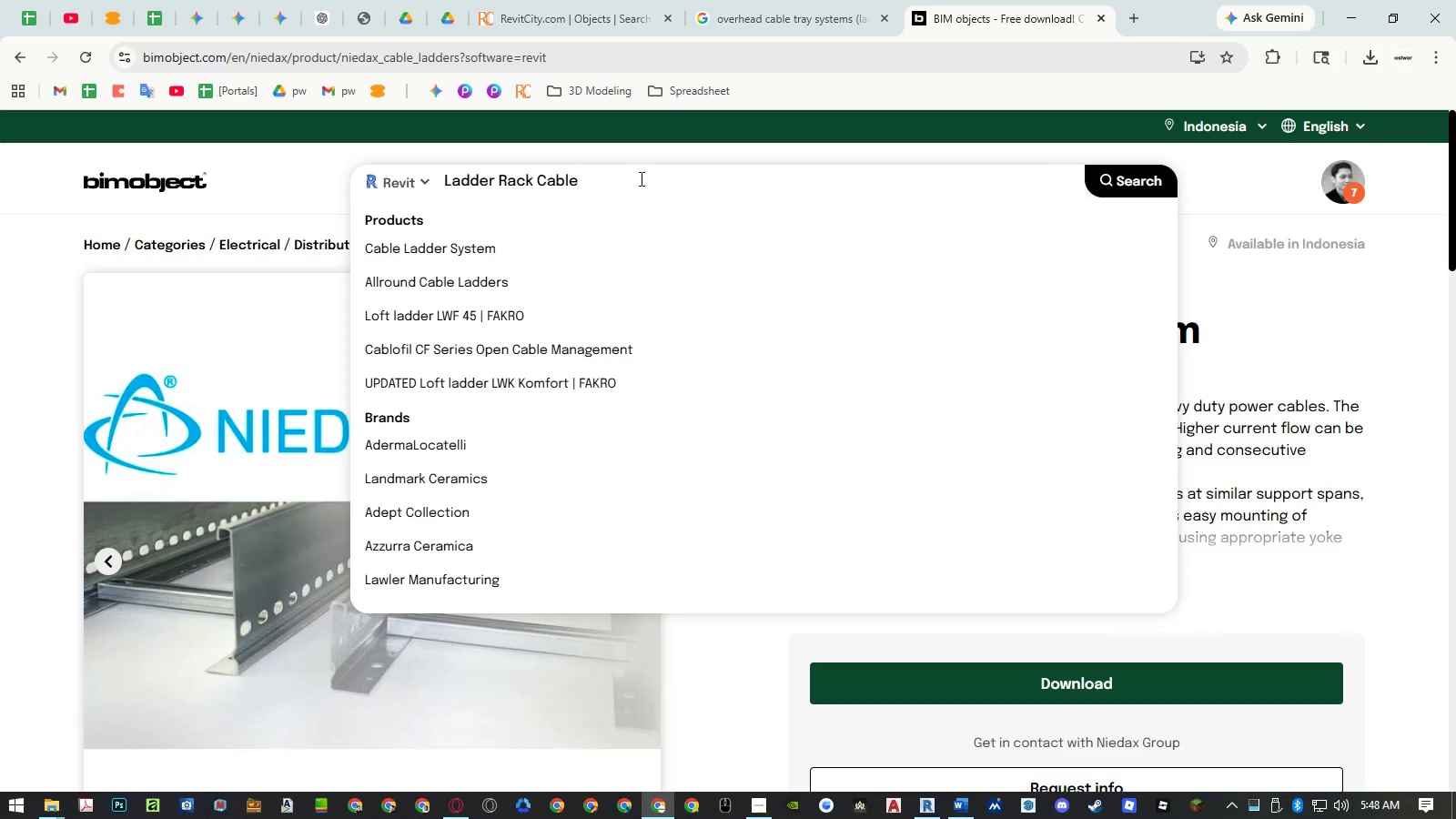 
left_click([586, 356])
 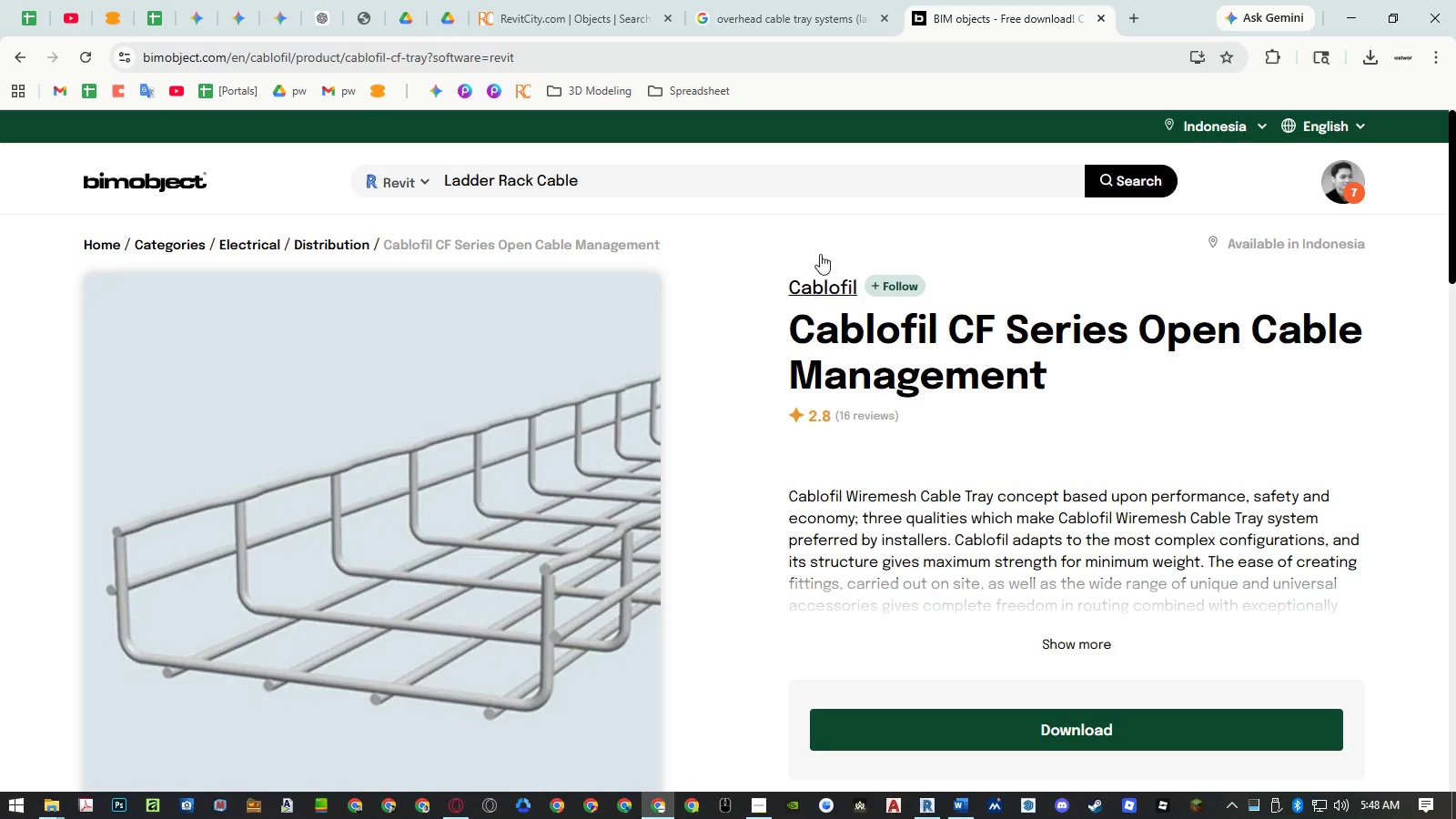 
left_click([811, 22])
 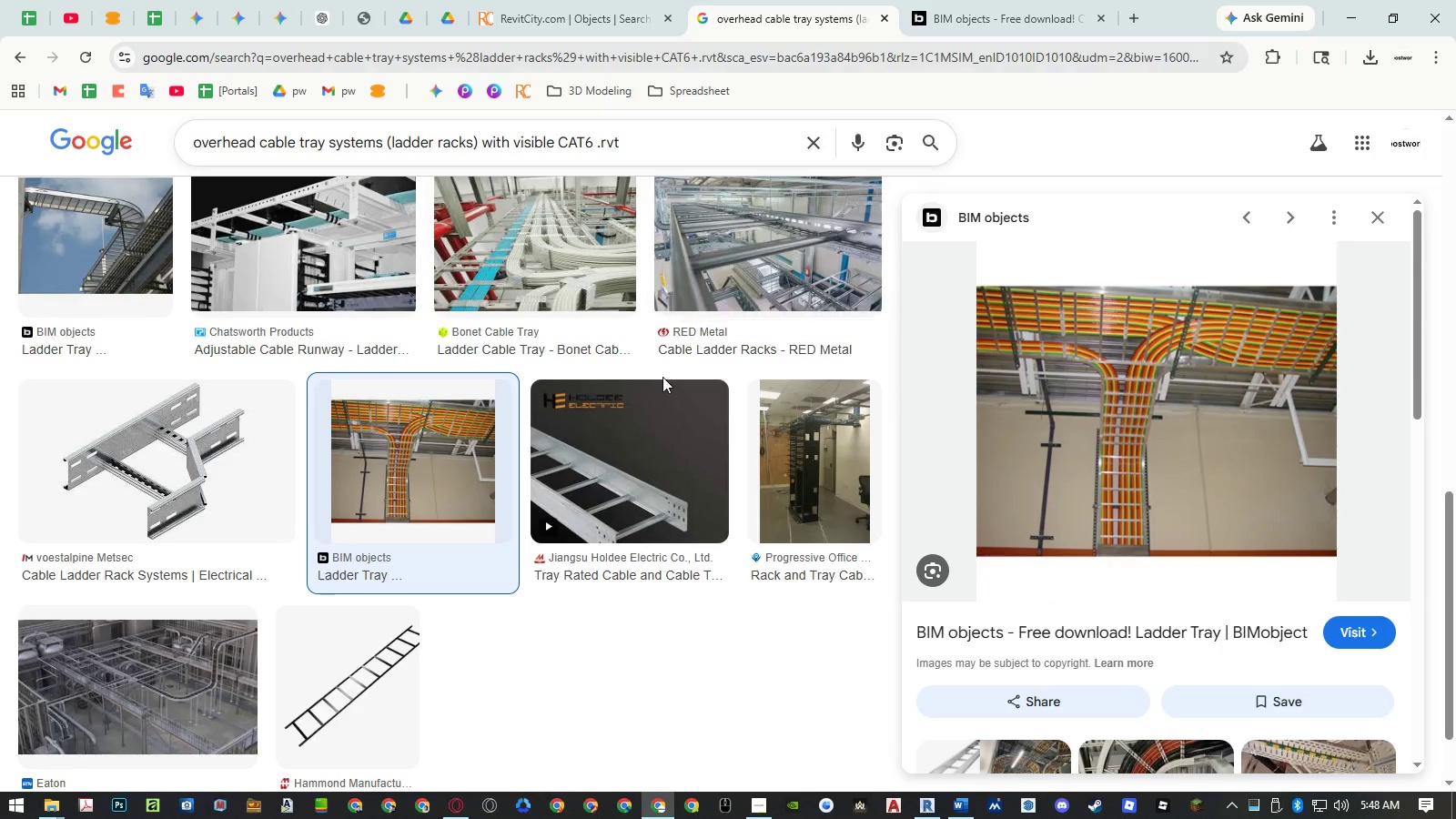 
scroll: coordinate [660, 377], scroll_direction: up, amount: 13.0
 